 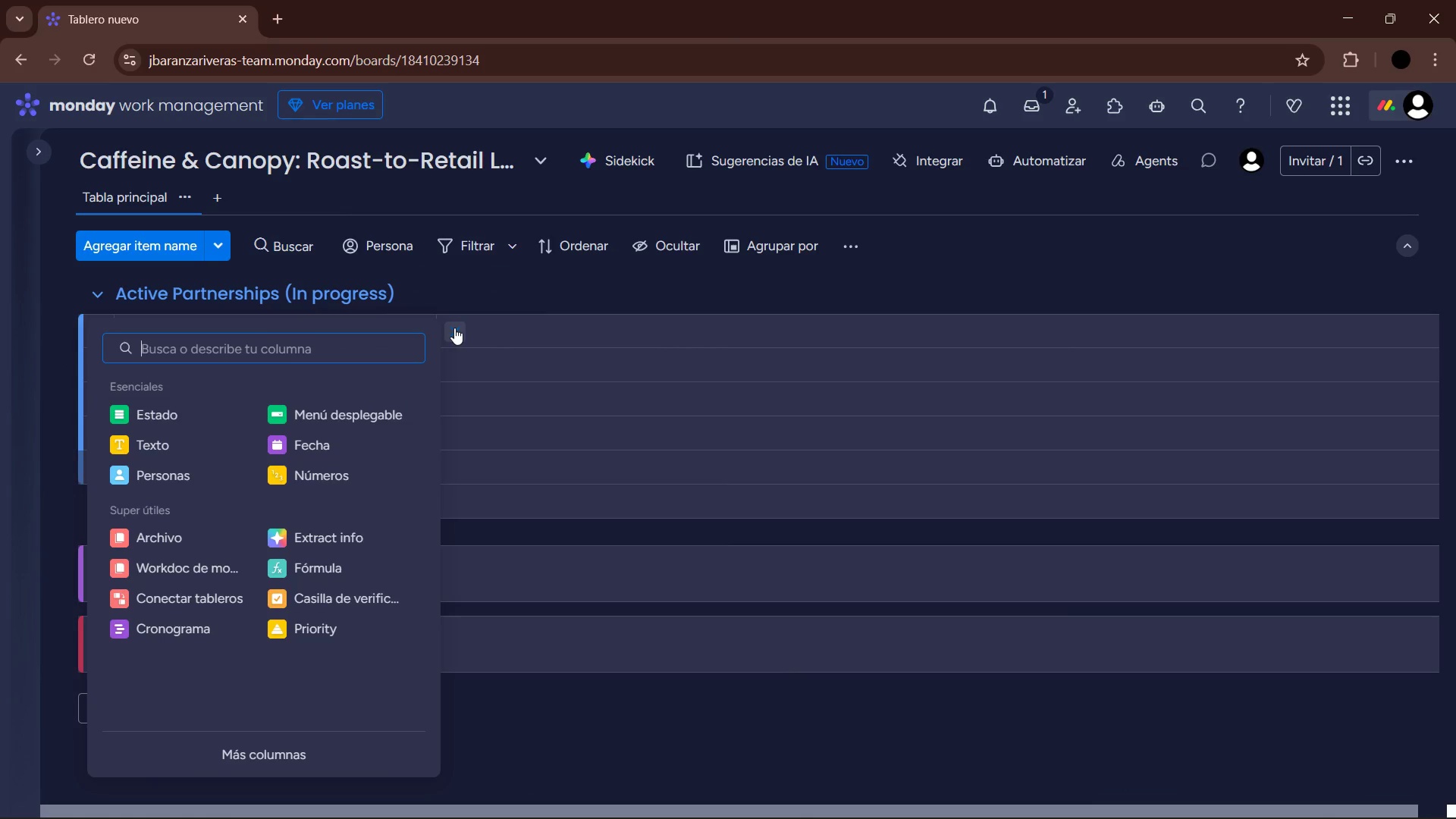 
left_click([517, 332])
 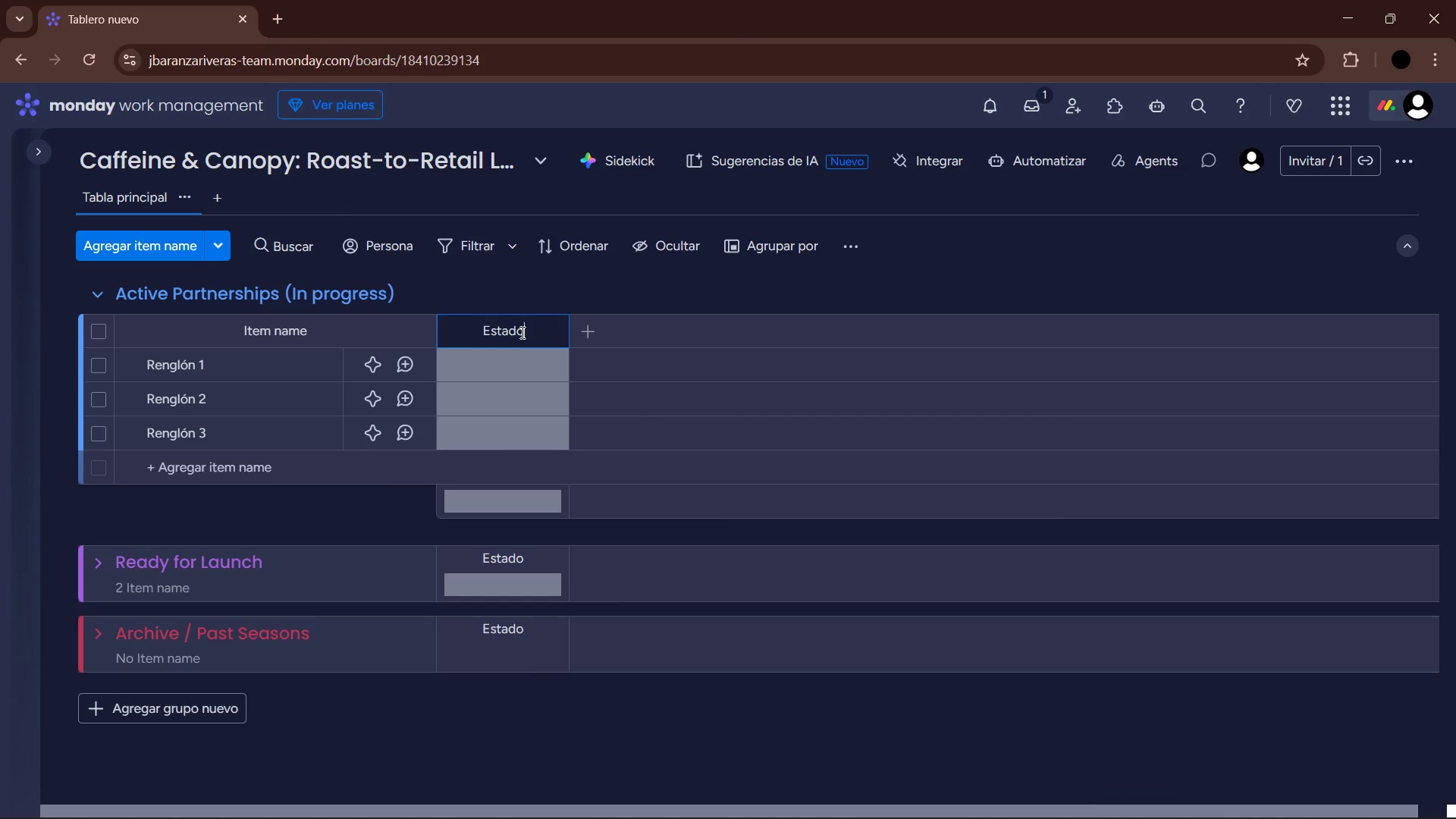 
left_click_drag(start_coordinate=[530, 332], to_coordinate=[475, 328])
 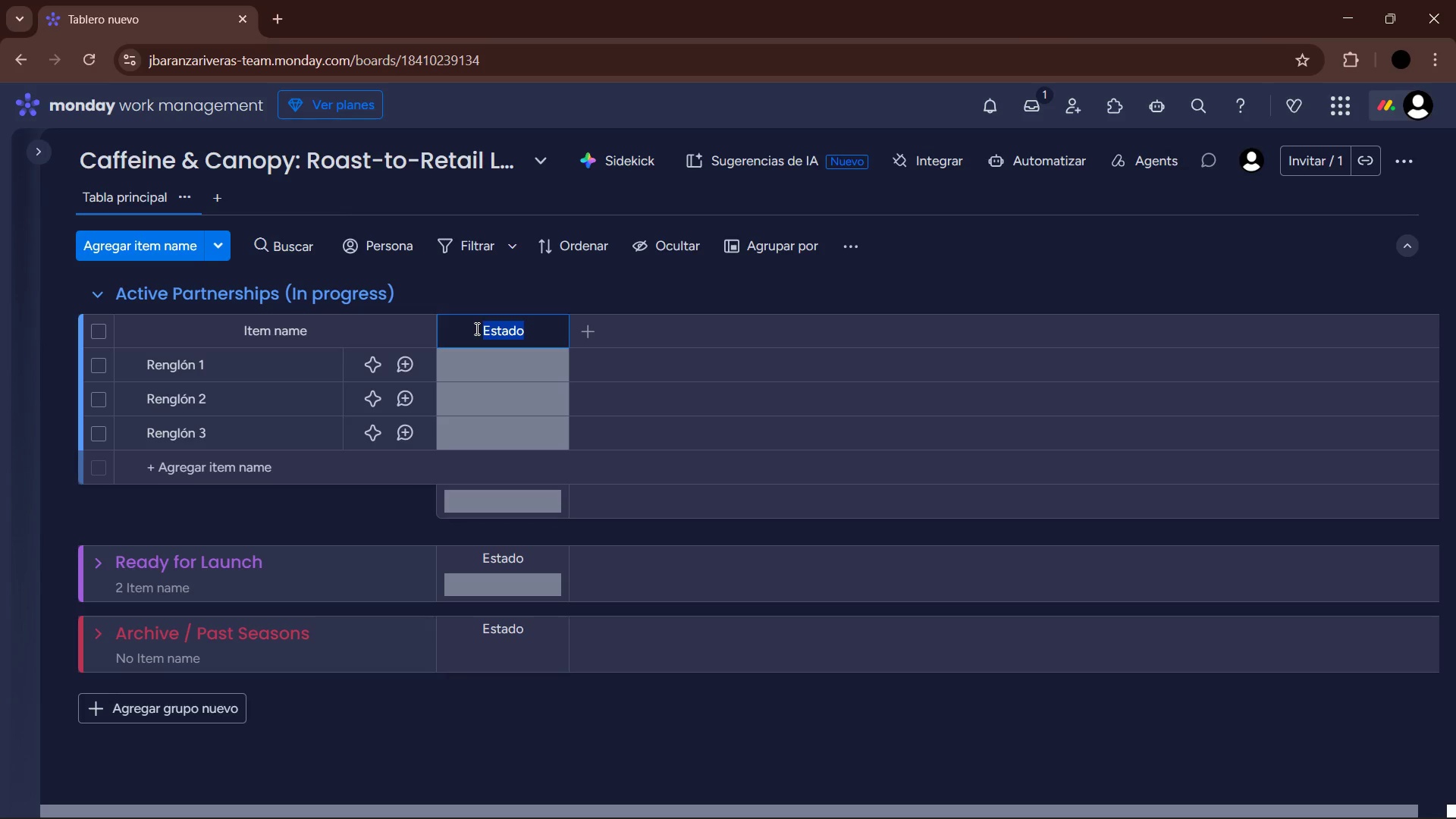 
type(Status)
 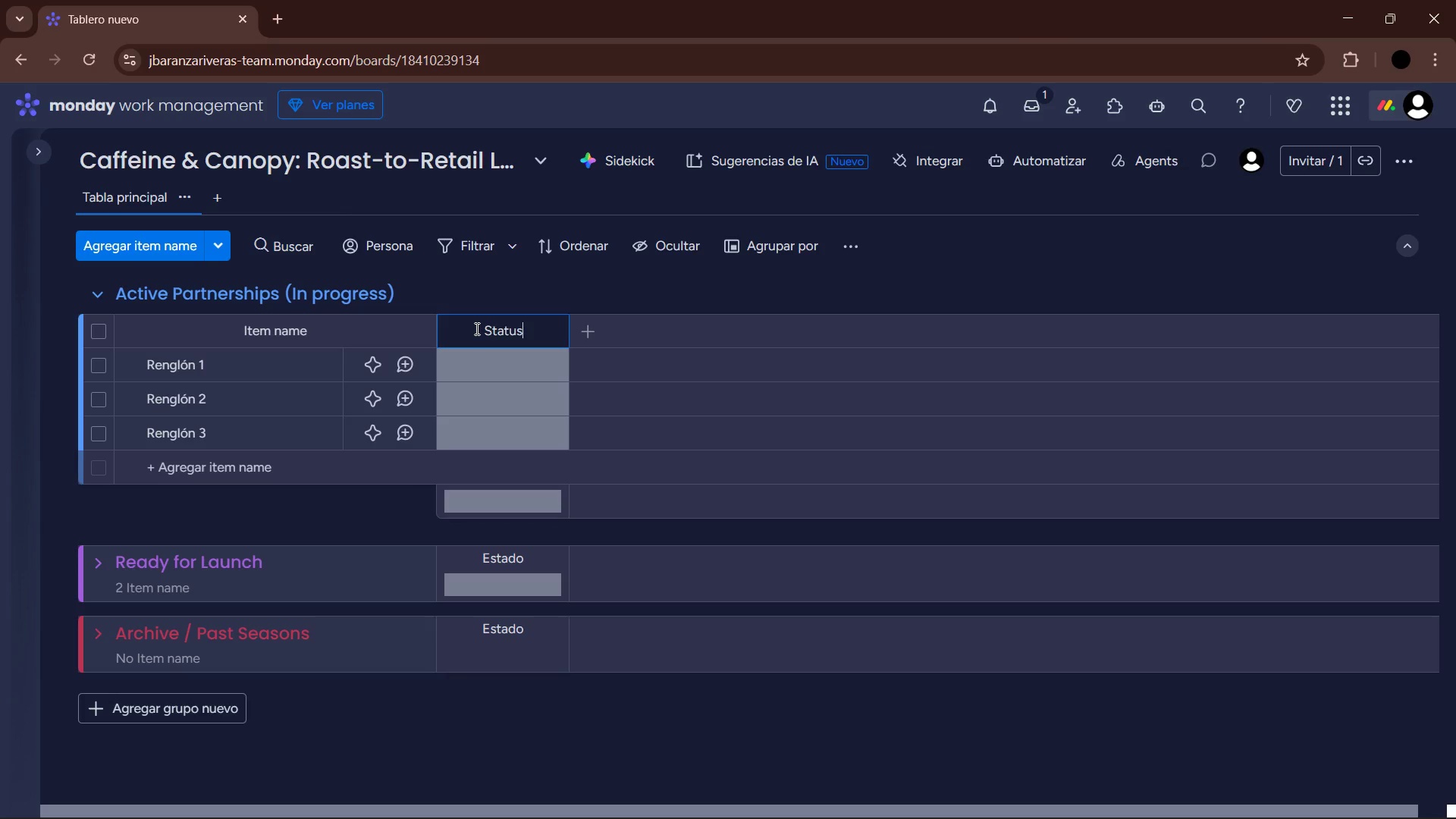 
key(Enter)
 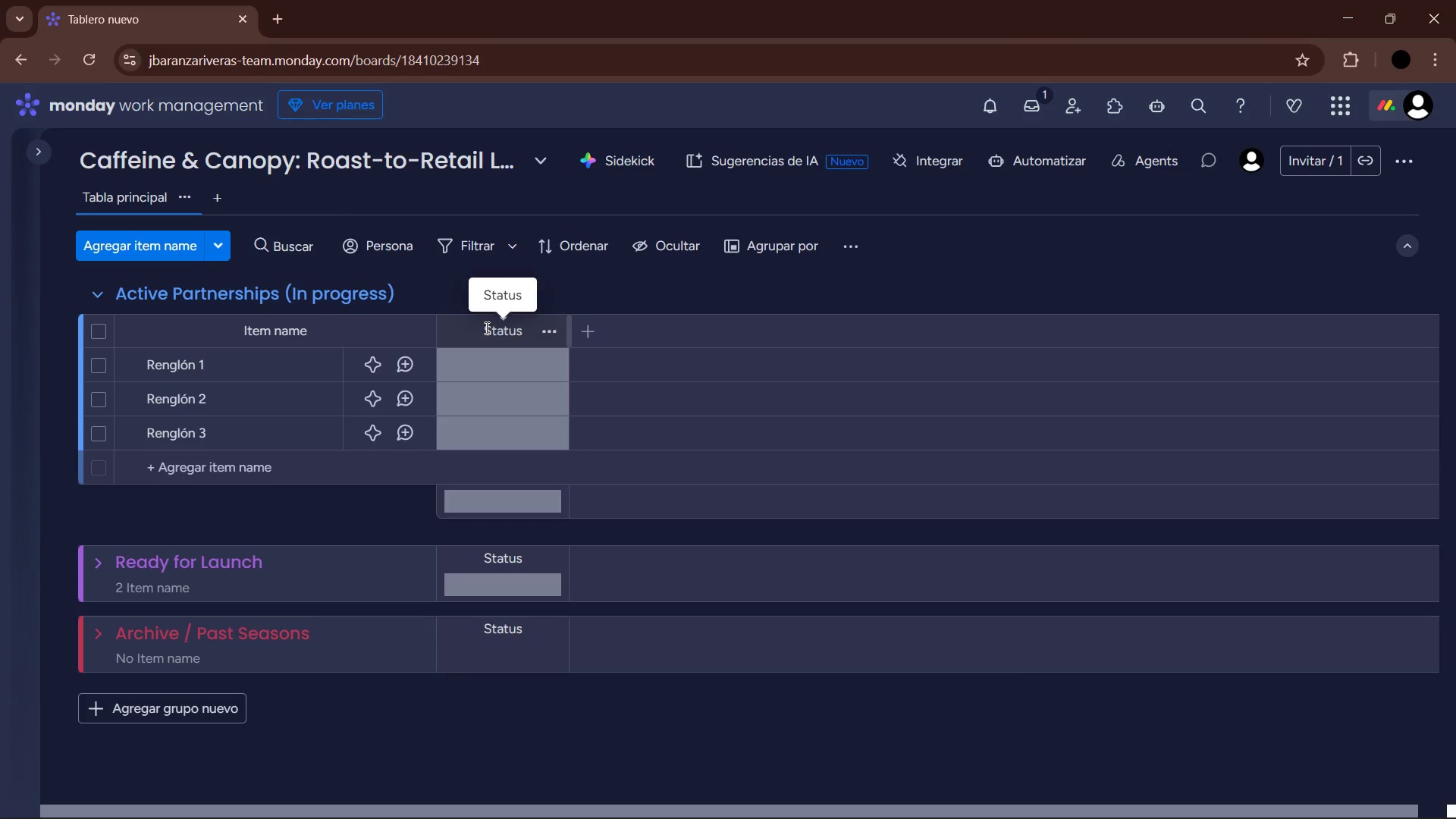 
left_click([491, 361])
 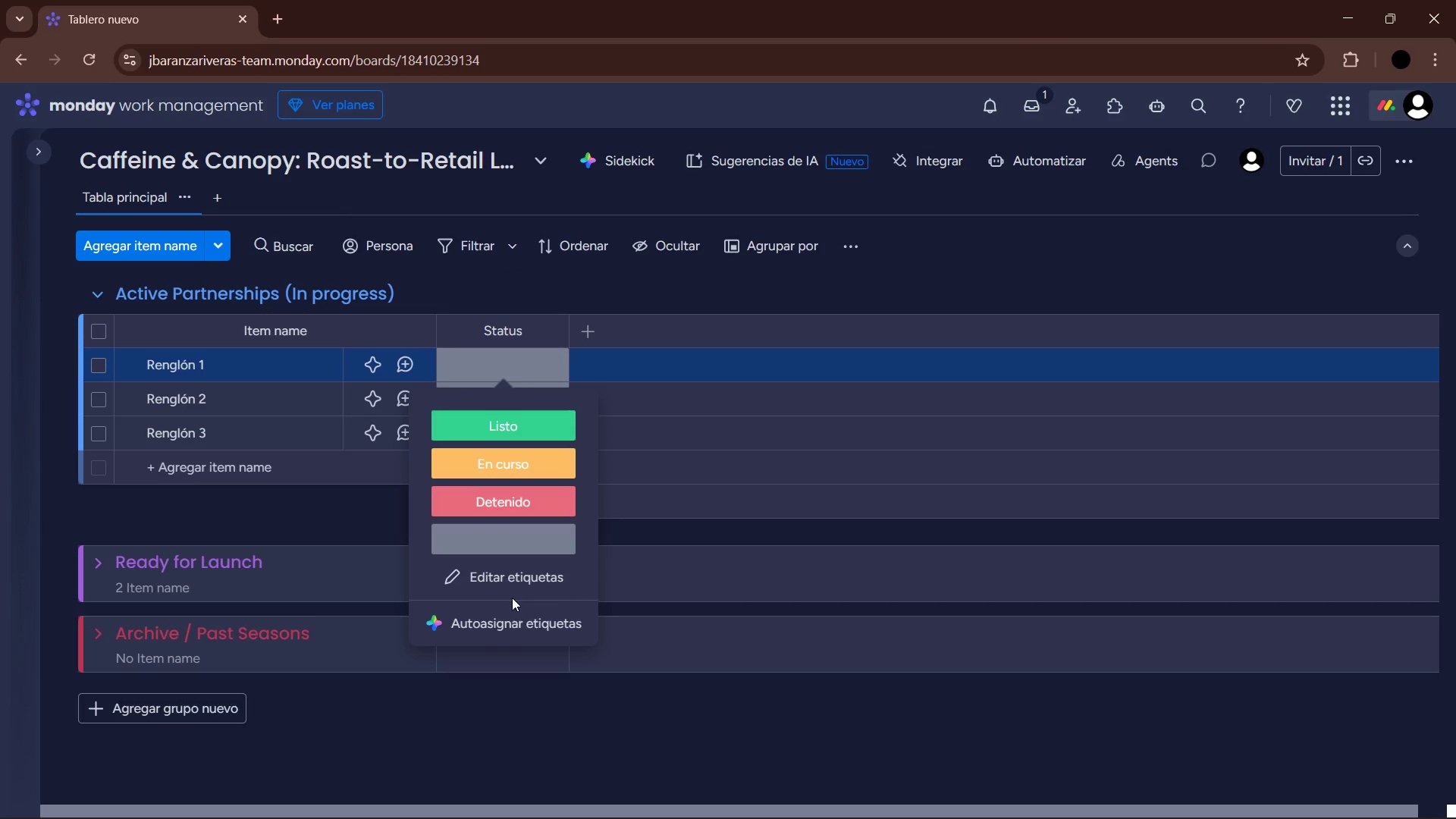 
left_click([518, 584])
 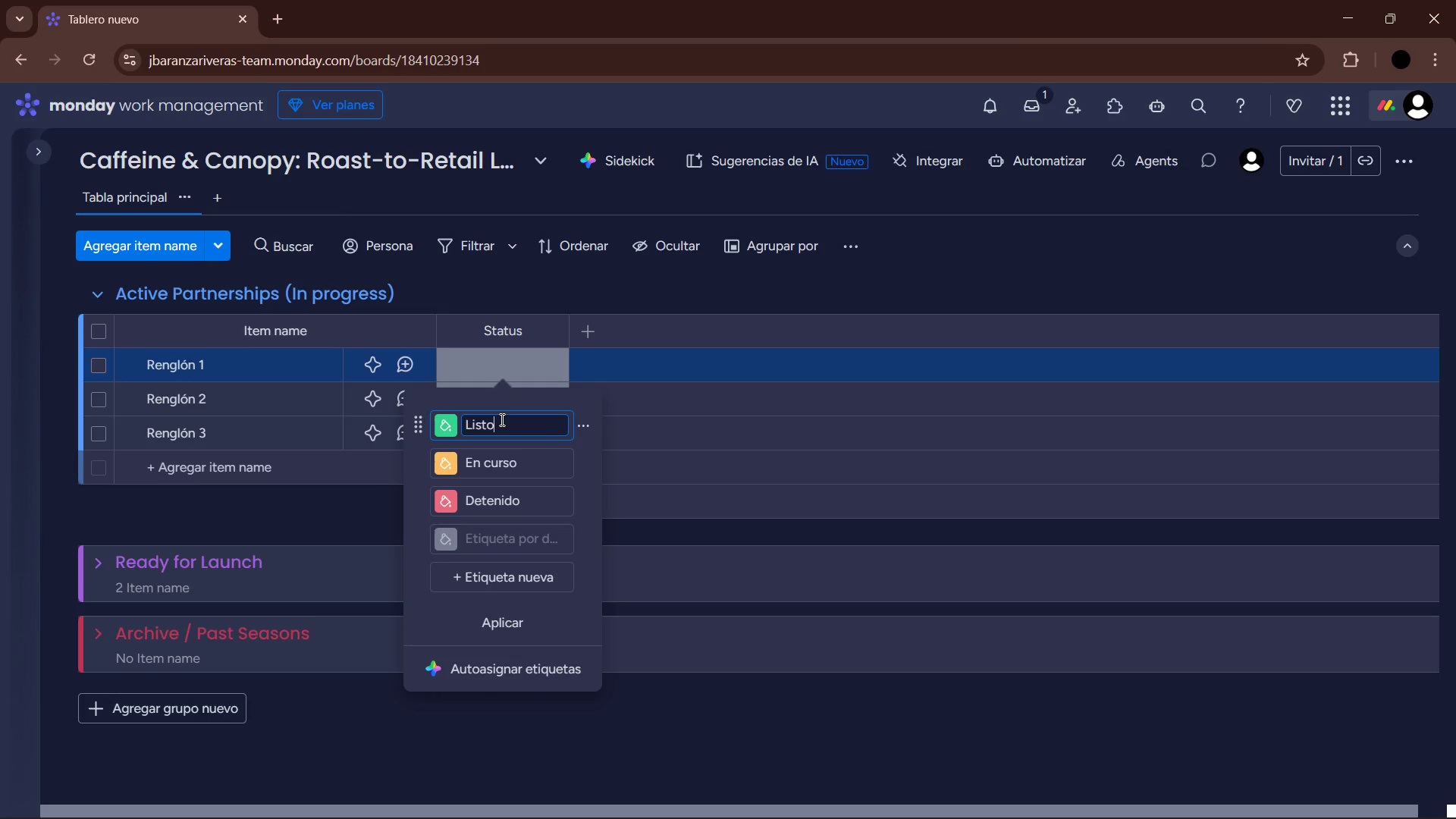 
left_click_drag(start_coordinate=[507, 429], to_coordinate=[458, 431])
 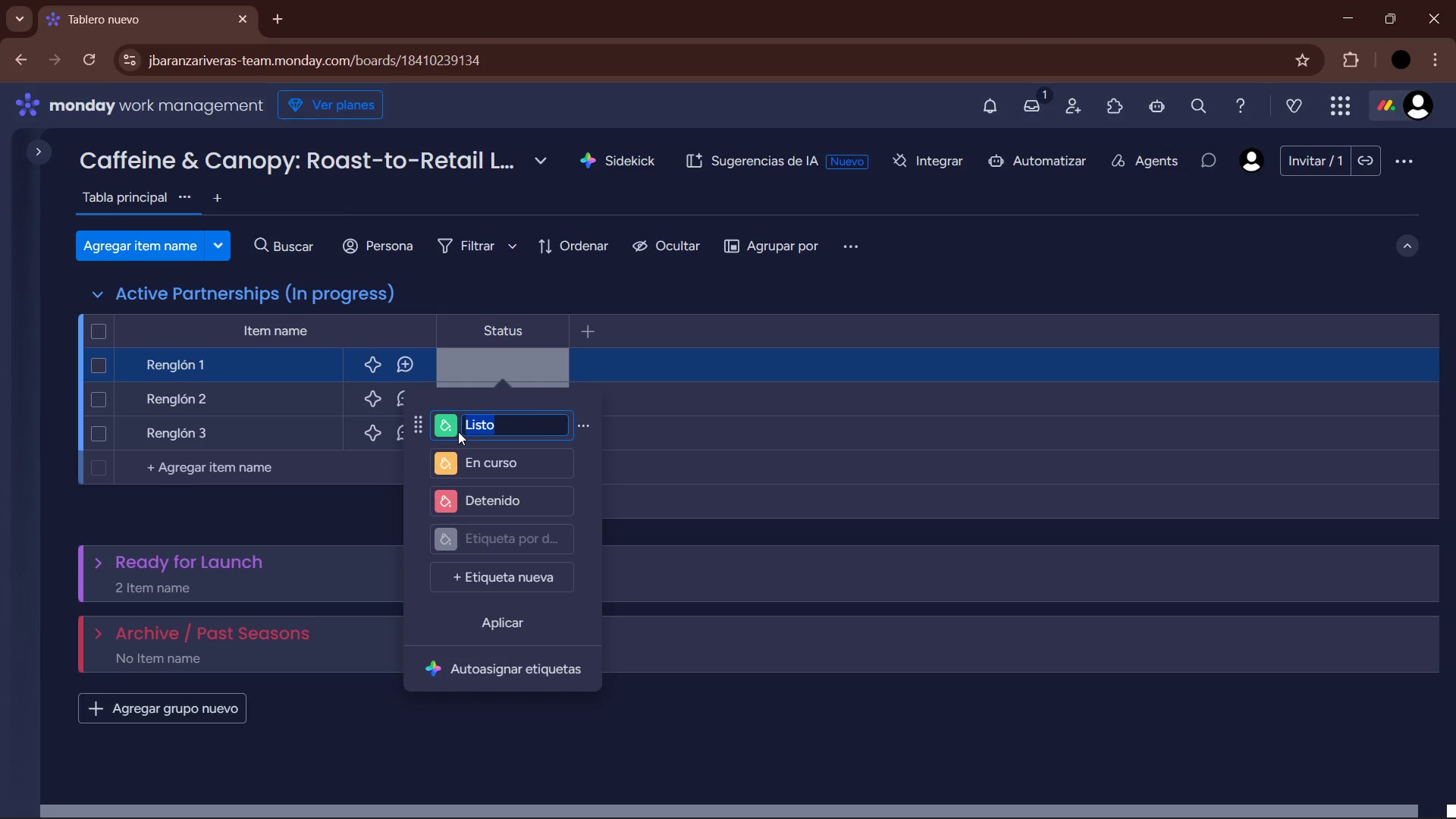 
type(Ready)
 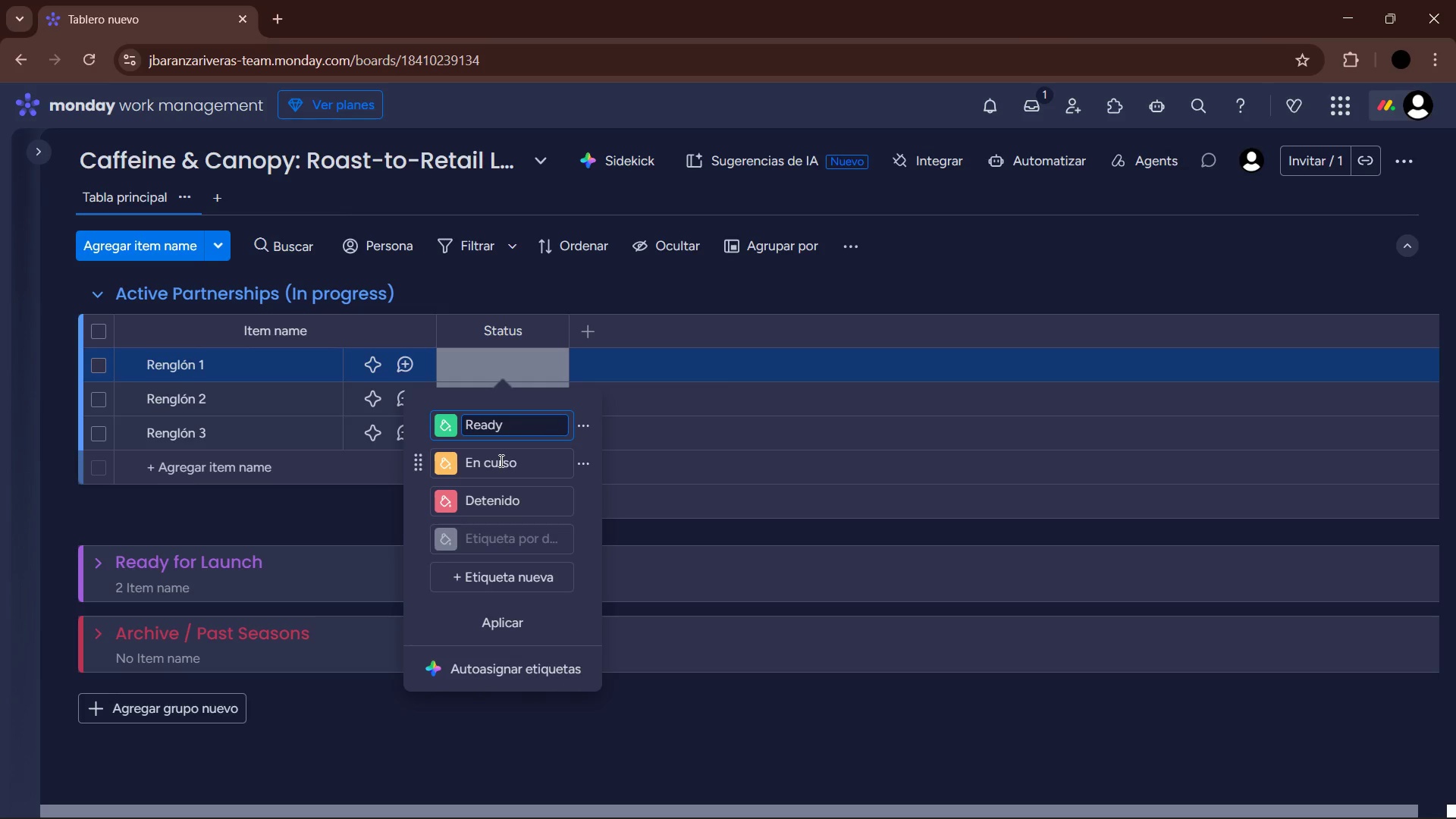 
wait(5.28)
 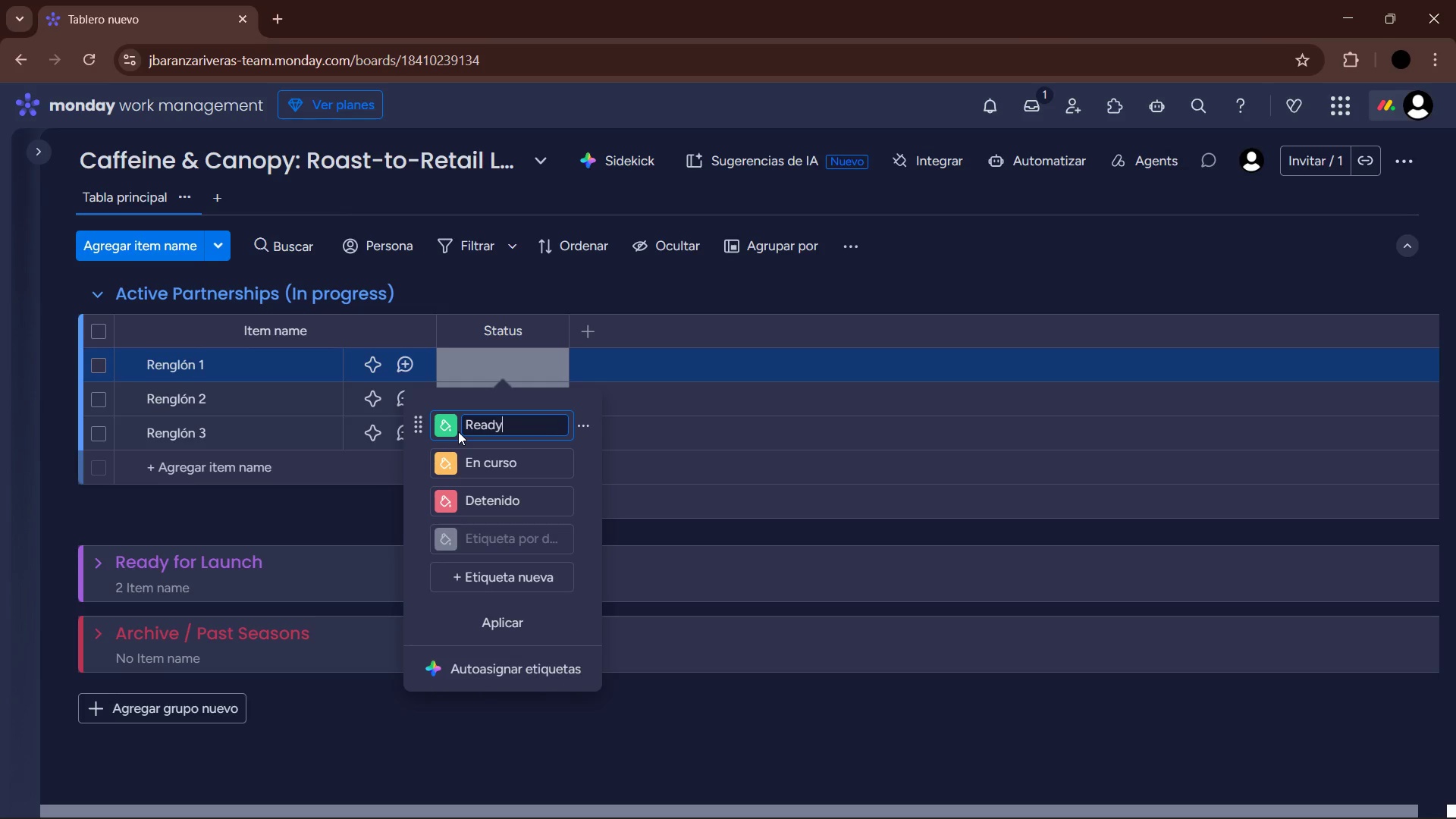 
left_click([500, 460])
 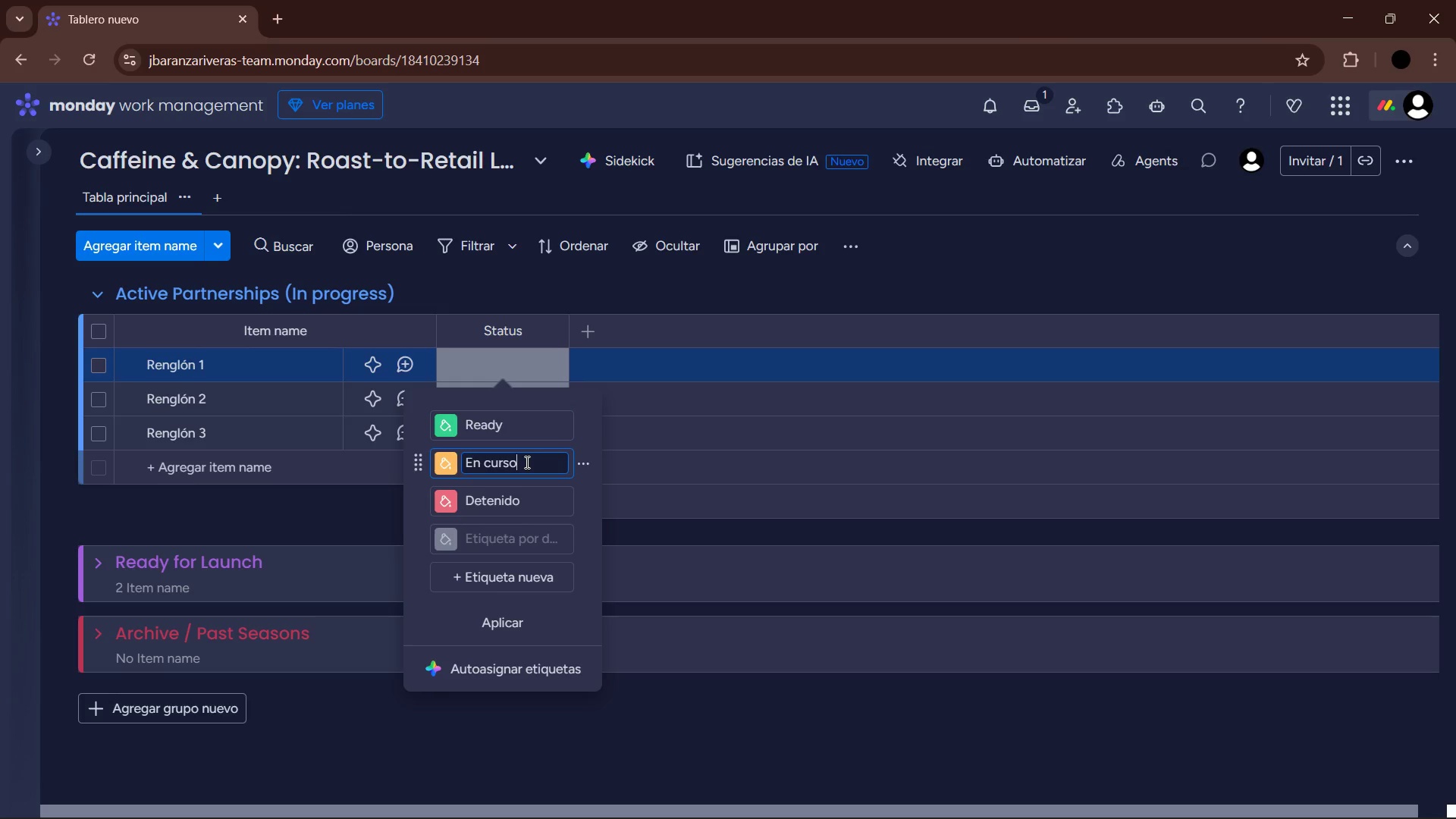 
left_click_drag(start_coordinate=[526, 462], to_coordinate=[466, 455])
 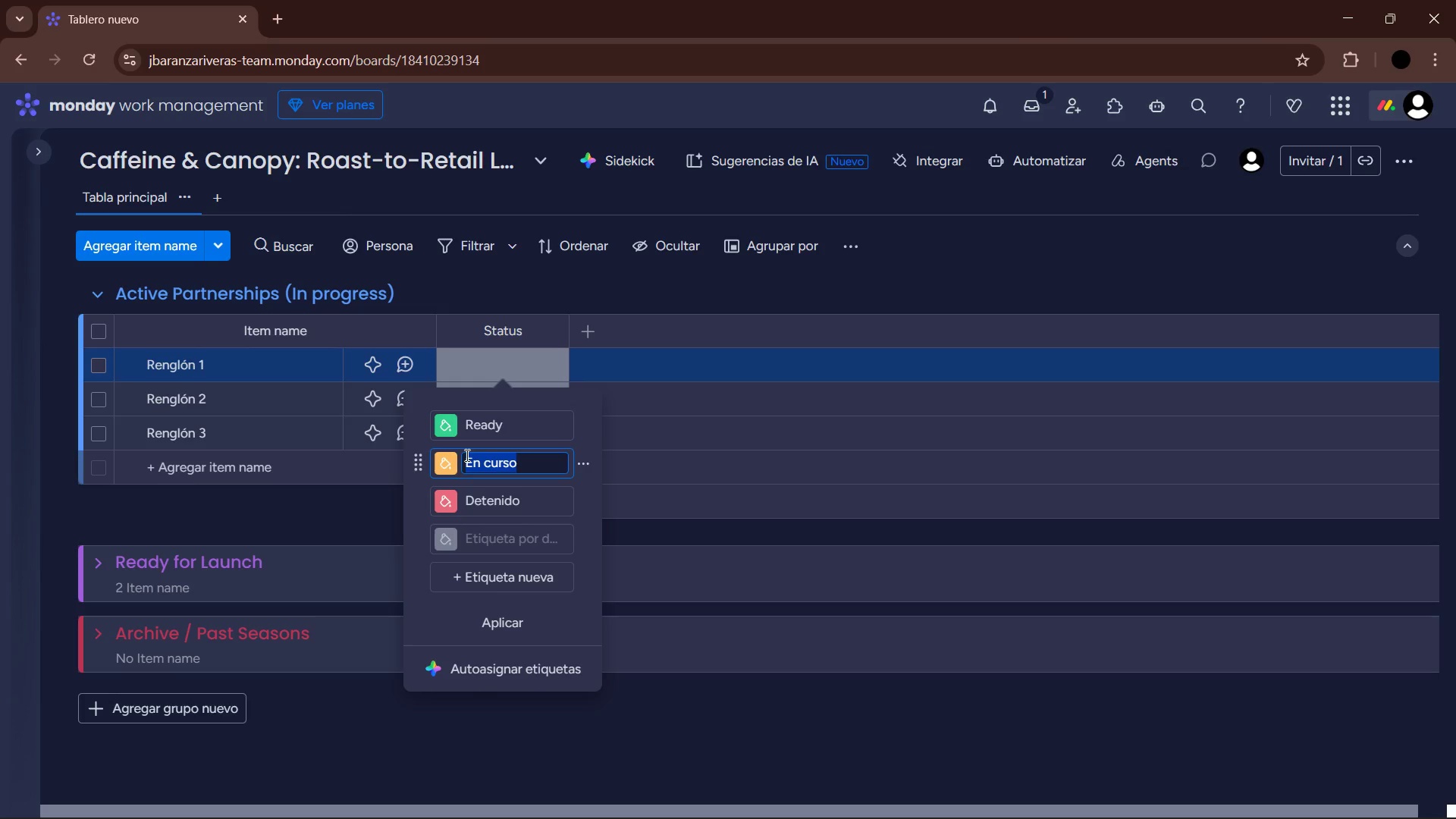 
type(Packaging)
 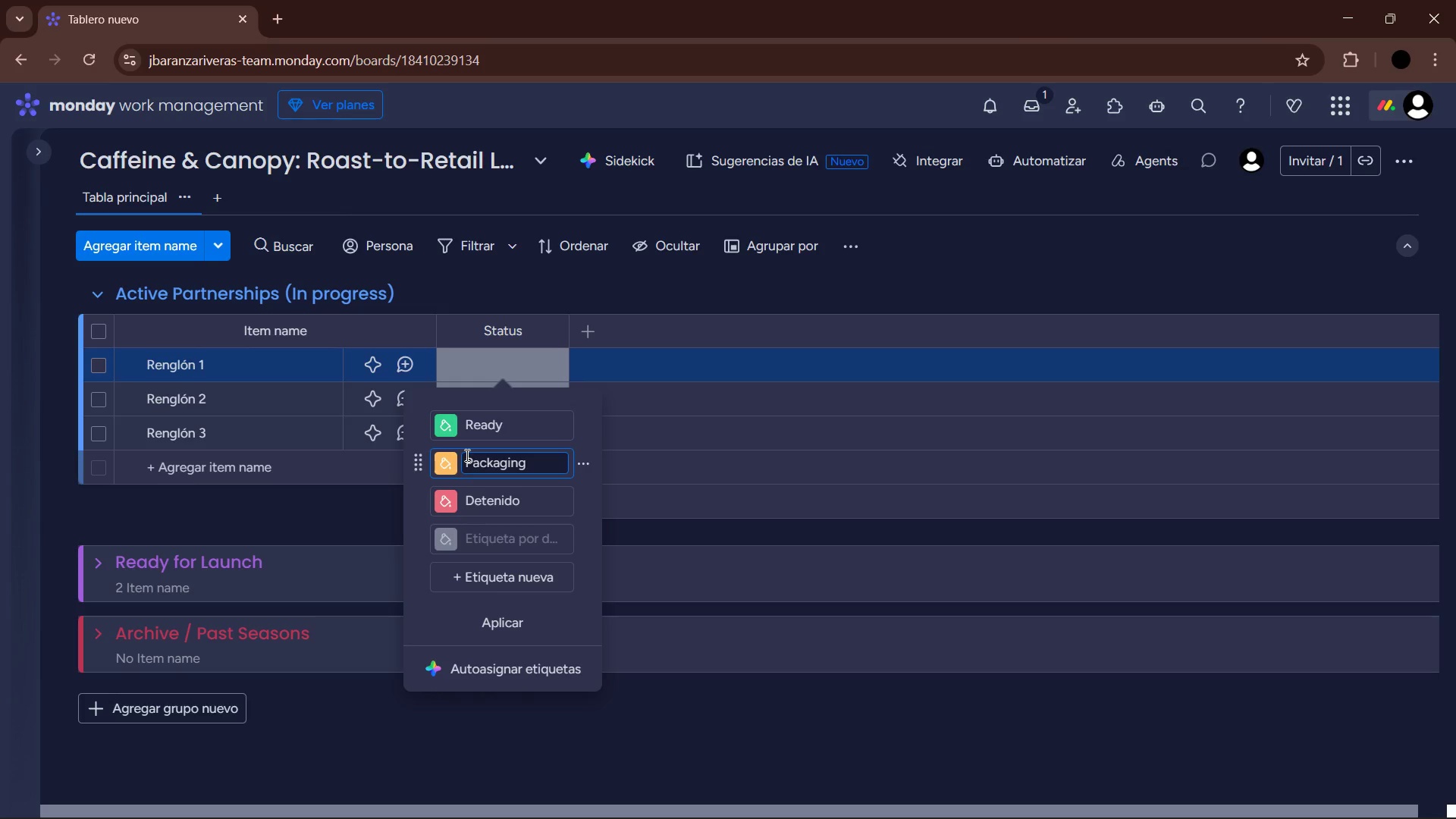 
key(Enter)
 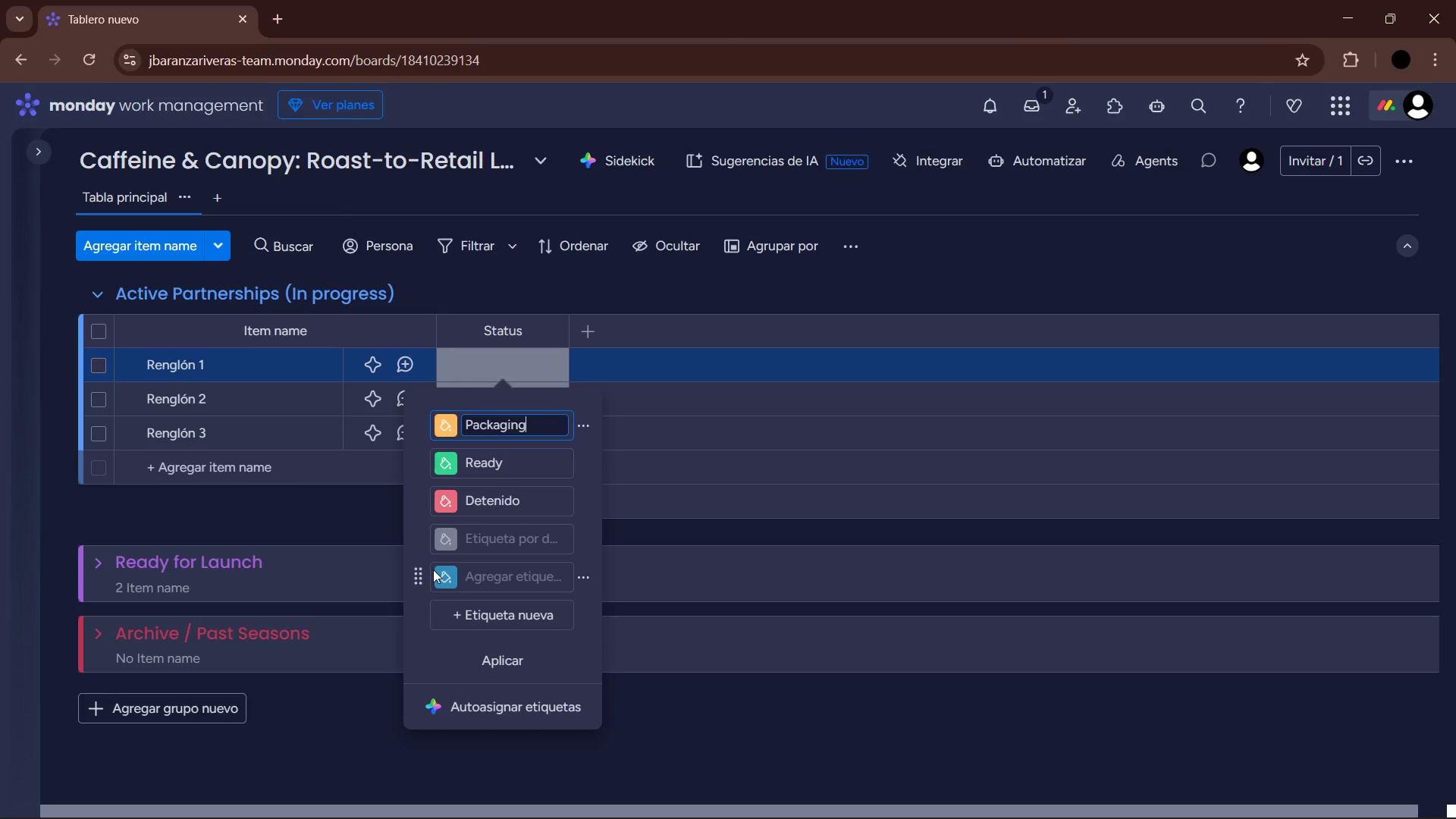 
left_click_drag(start_coordinate=[421, 567], to_coordinate=[420, 423])
 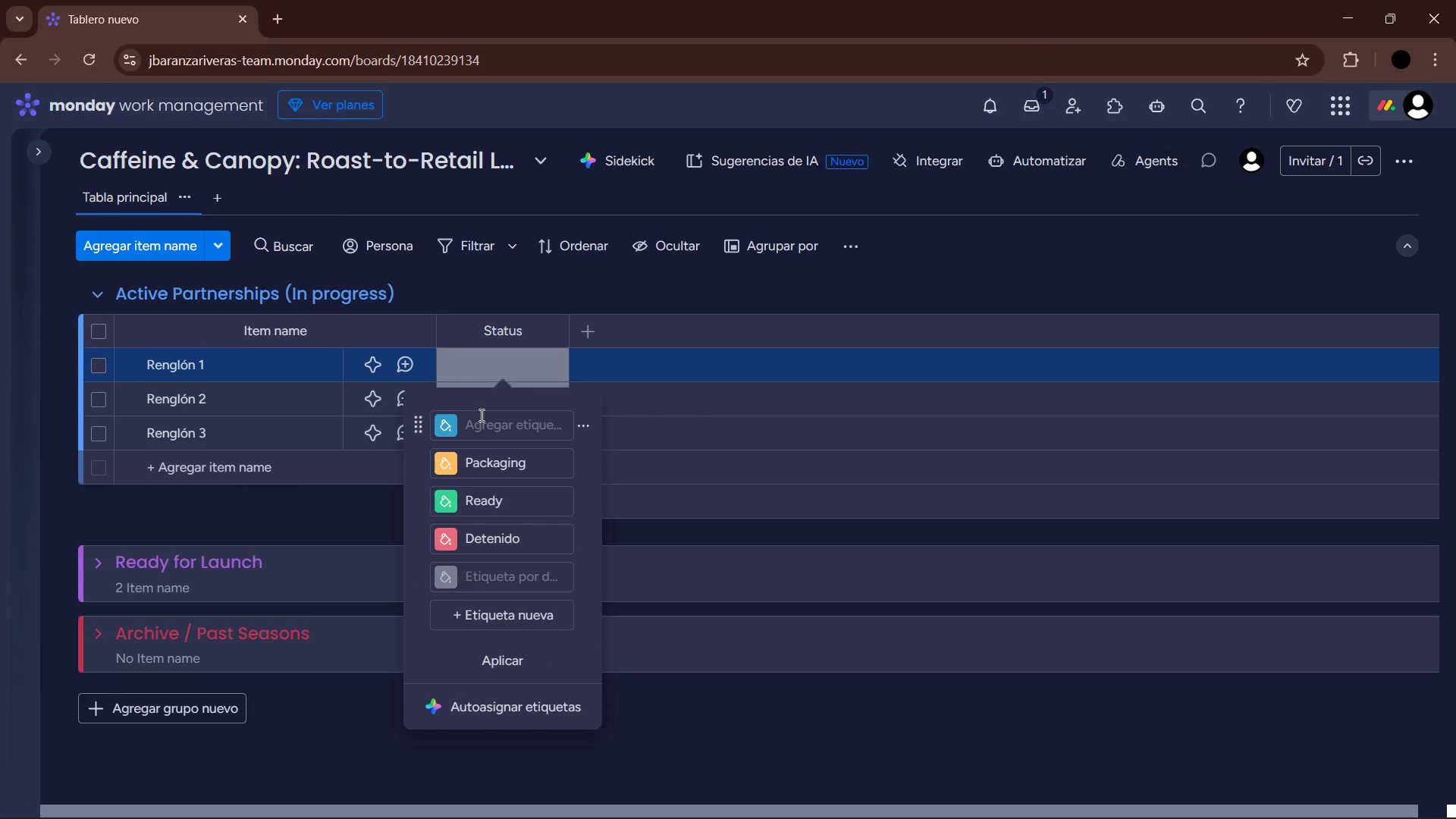 
left_click([485, 422])
 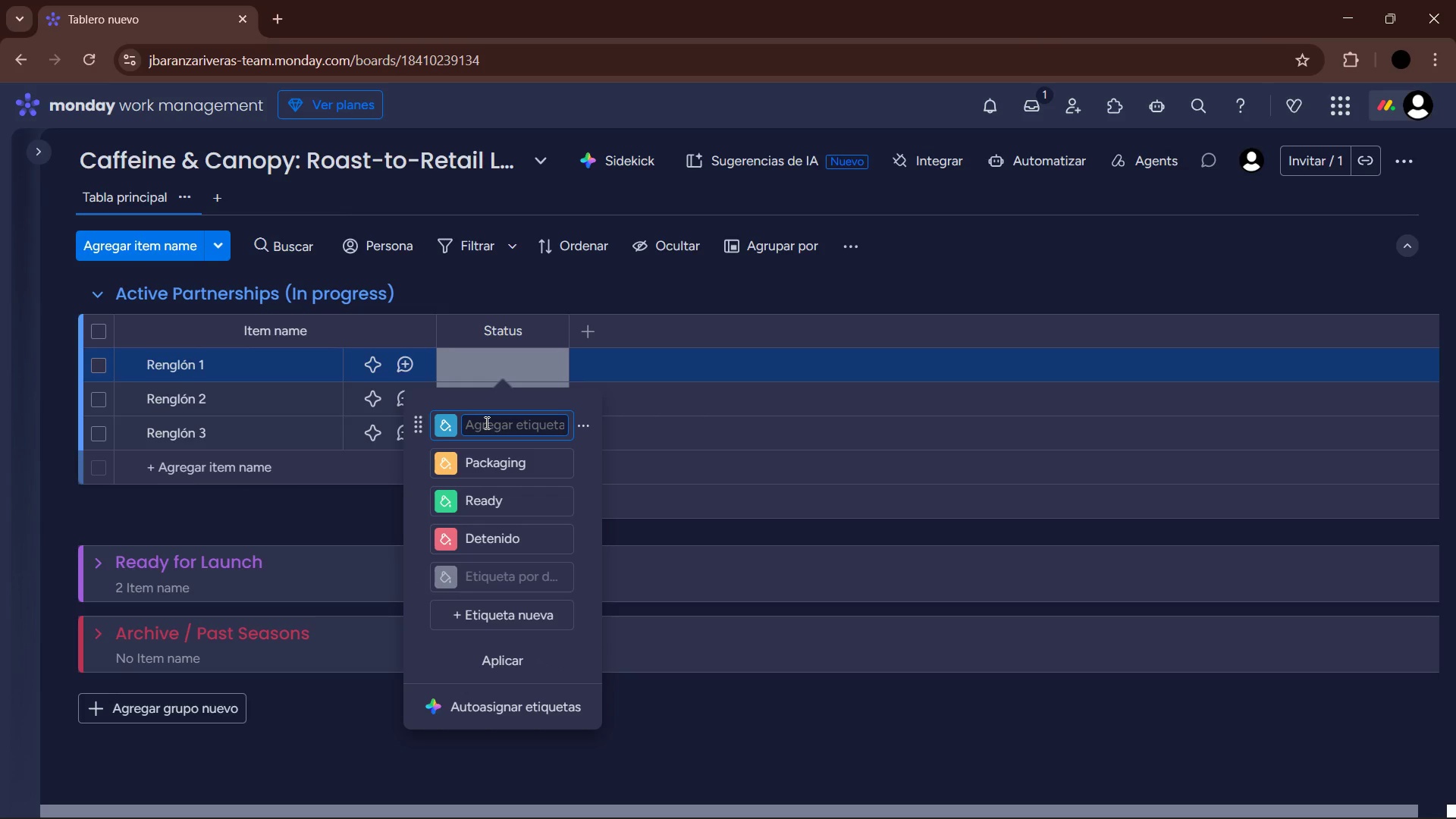 
type(Quality Control)
 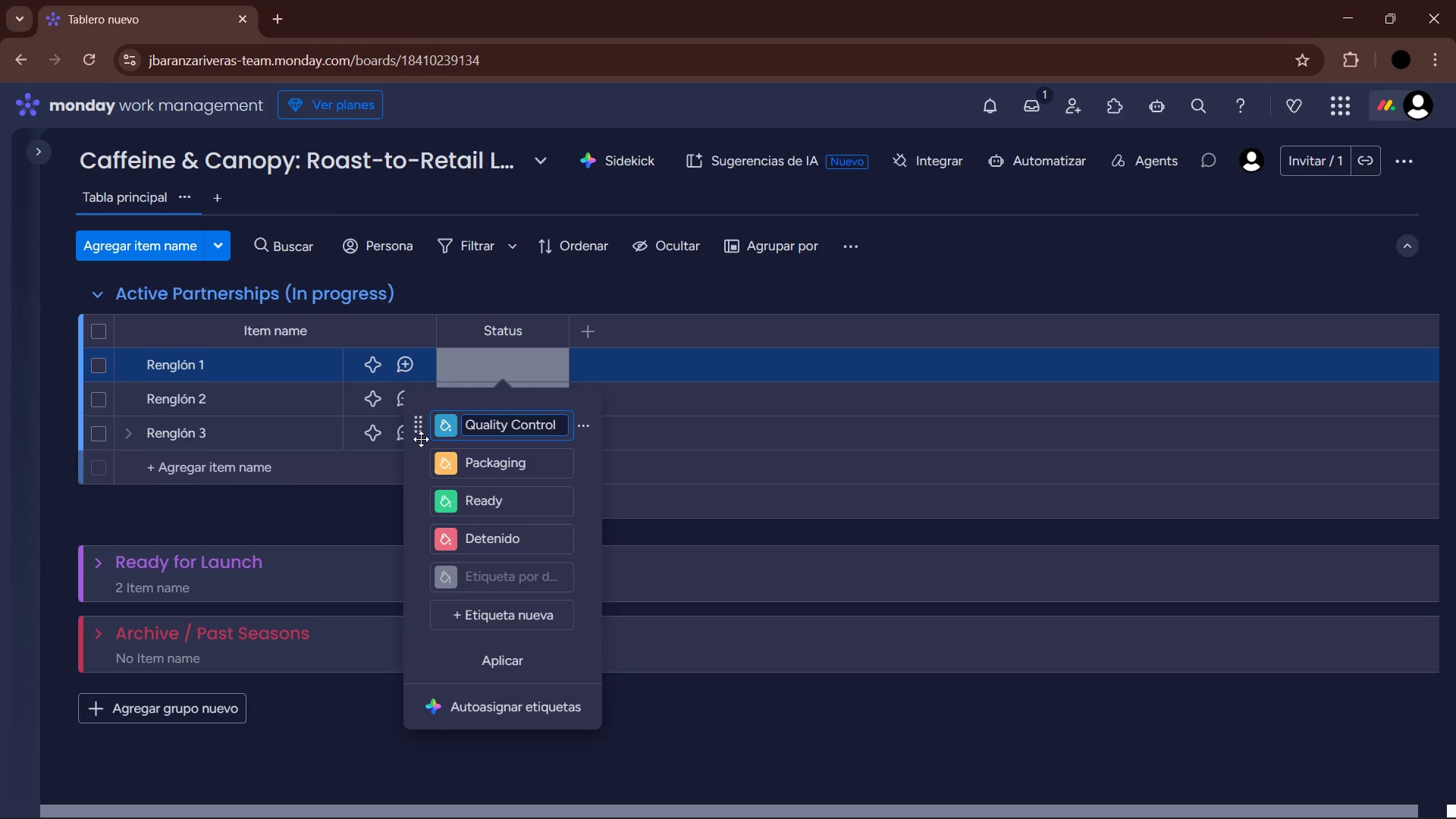 
left_click([451, 431])
 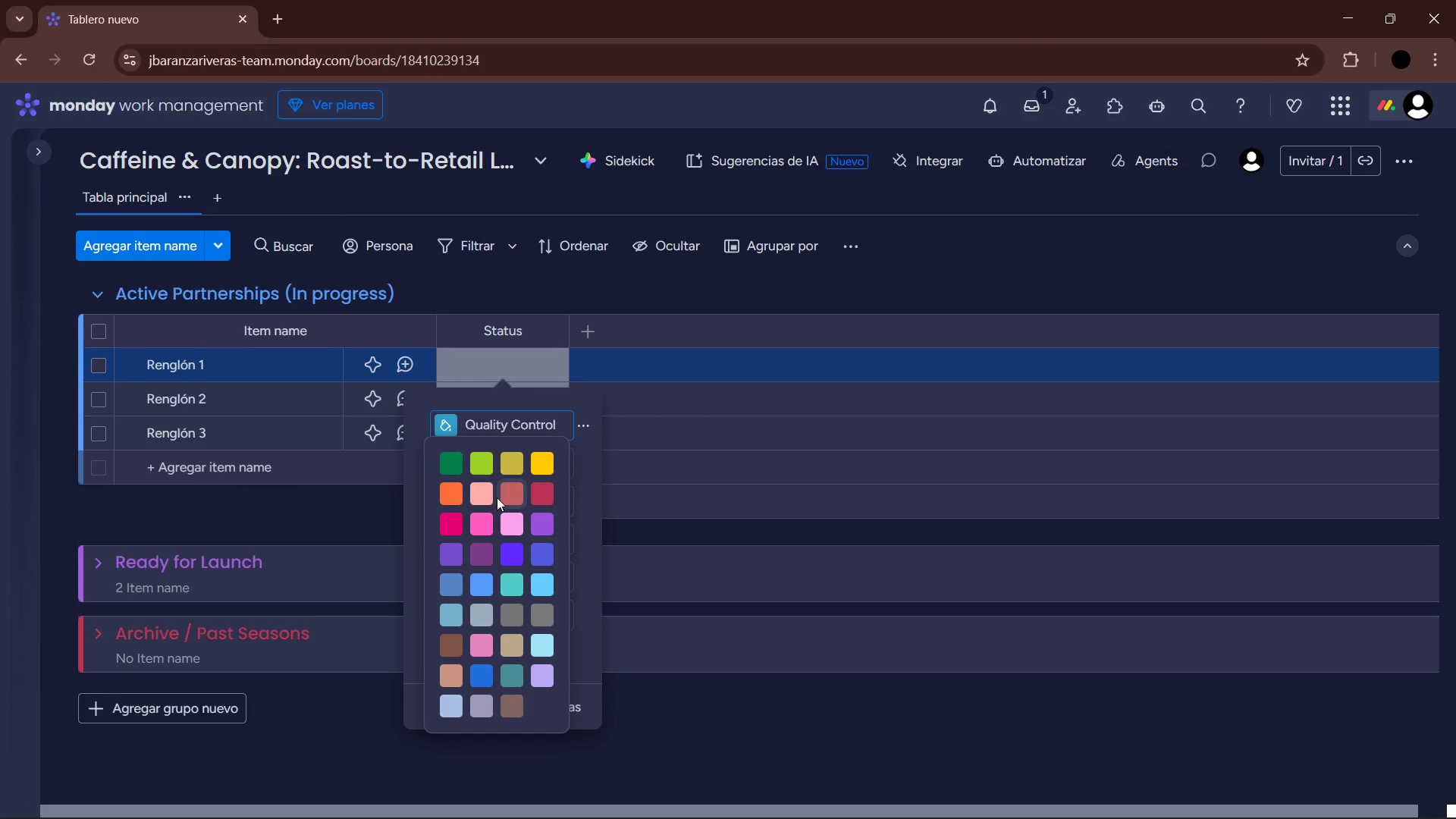 
left_click([460, 486])
 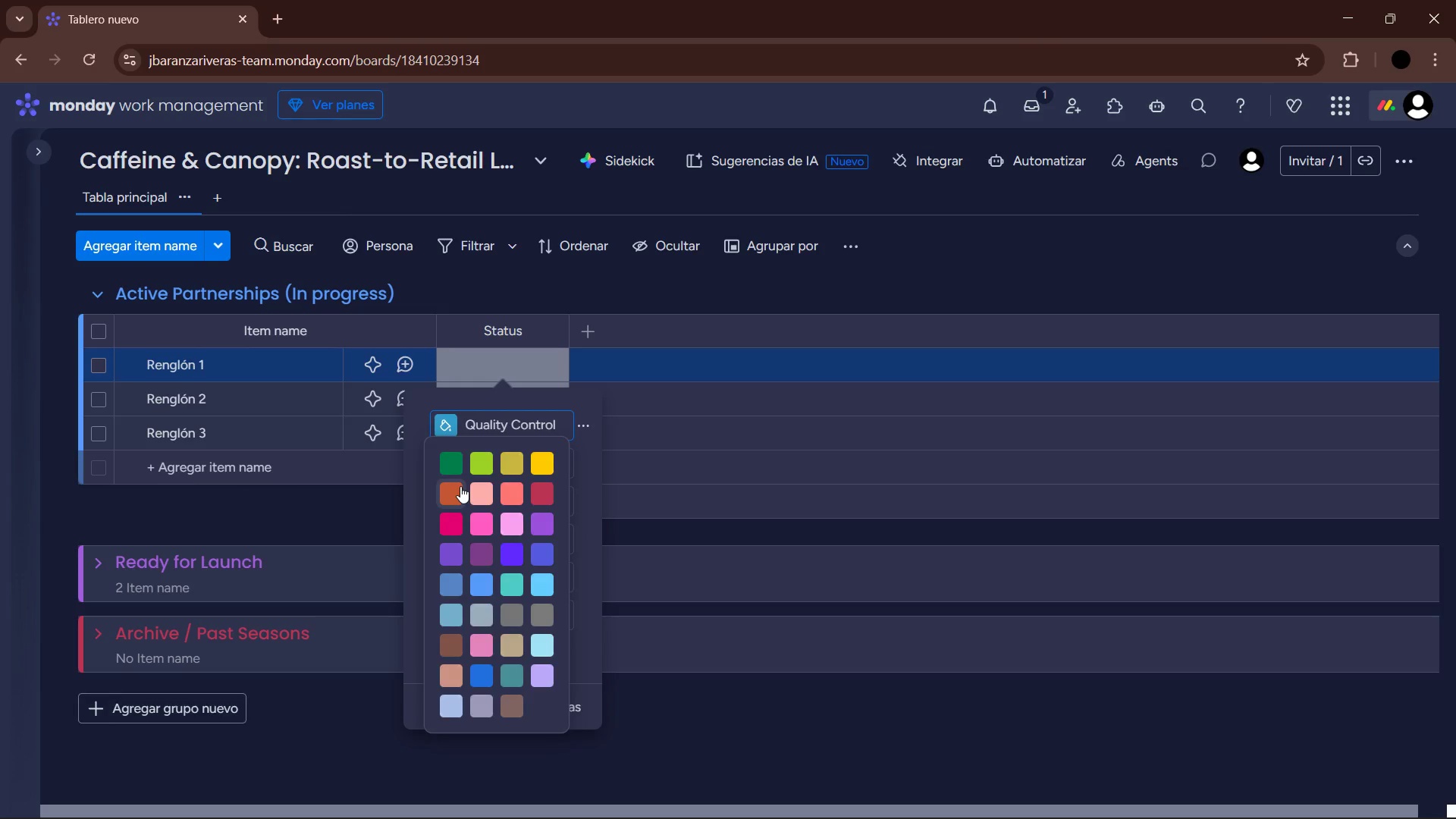 
mouse_move([548, 480])
 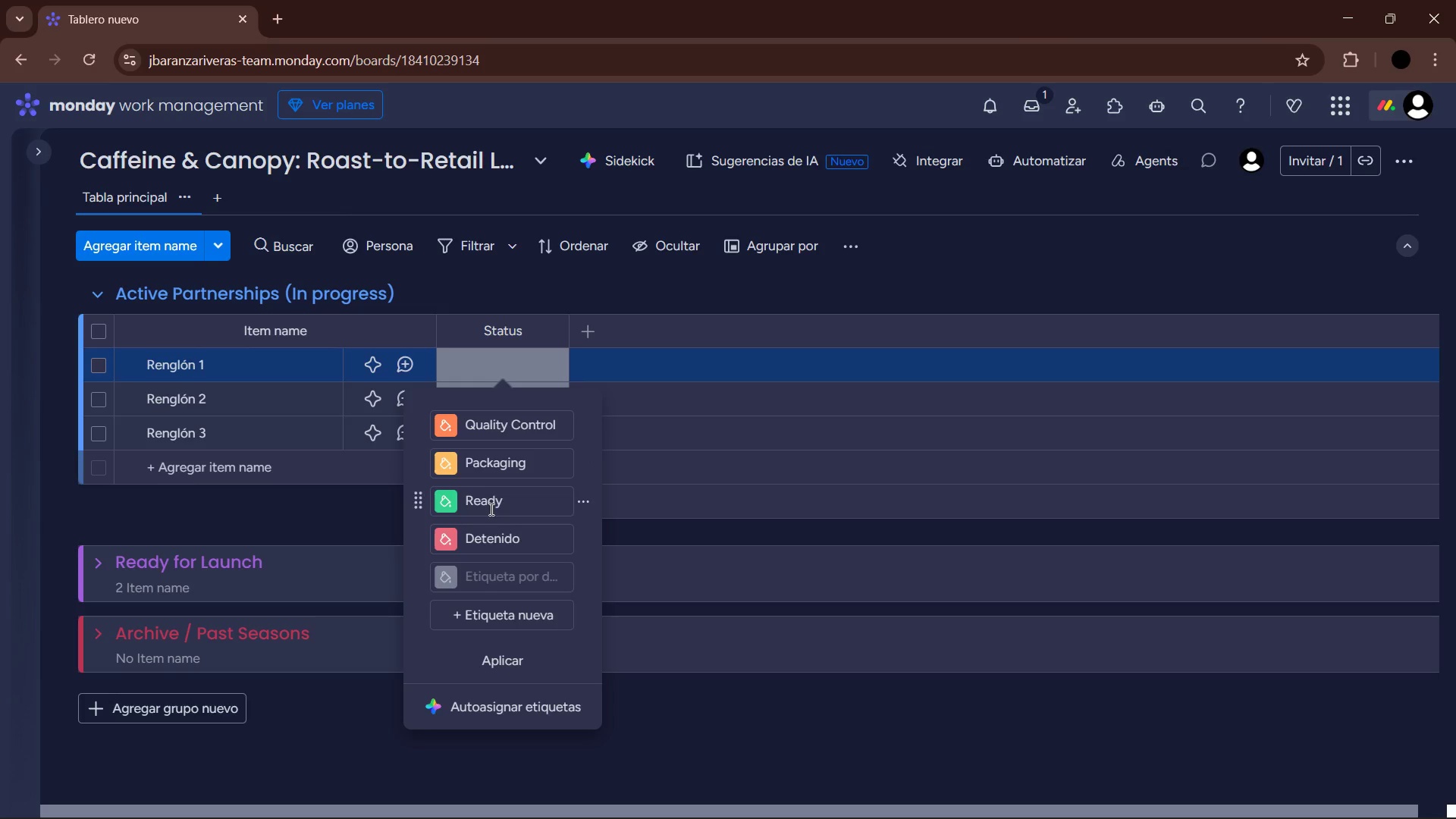 
left_click([489, 530])
 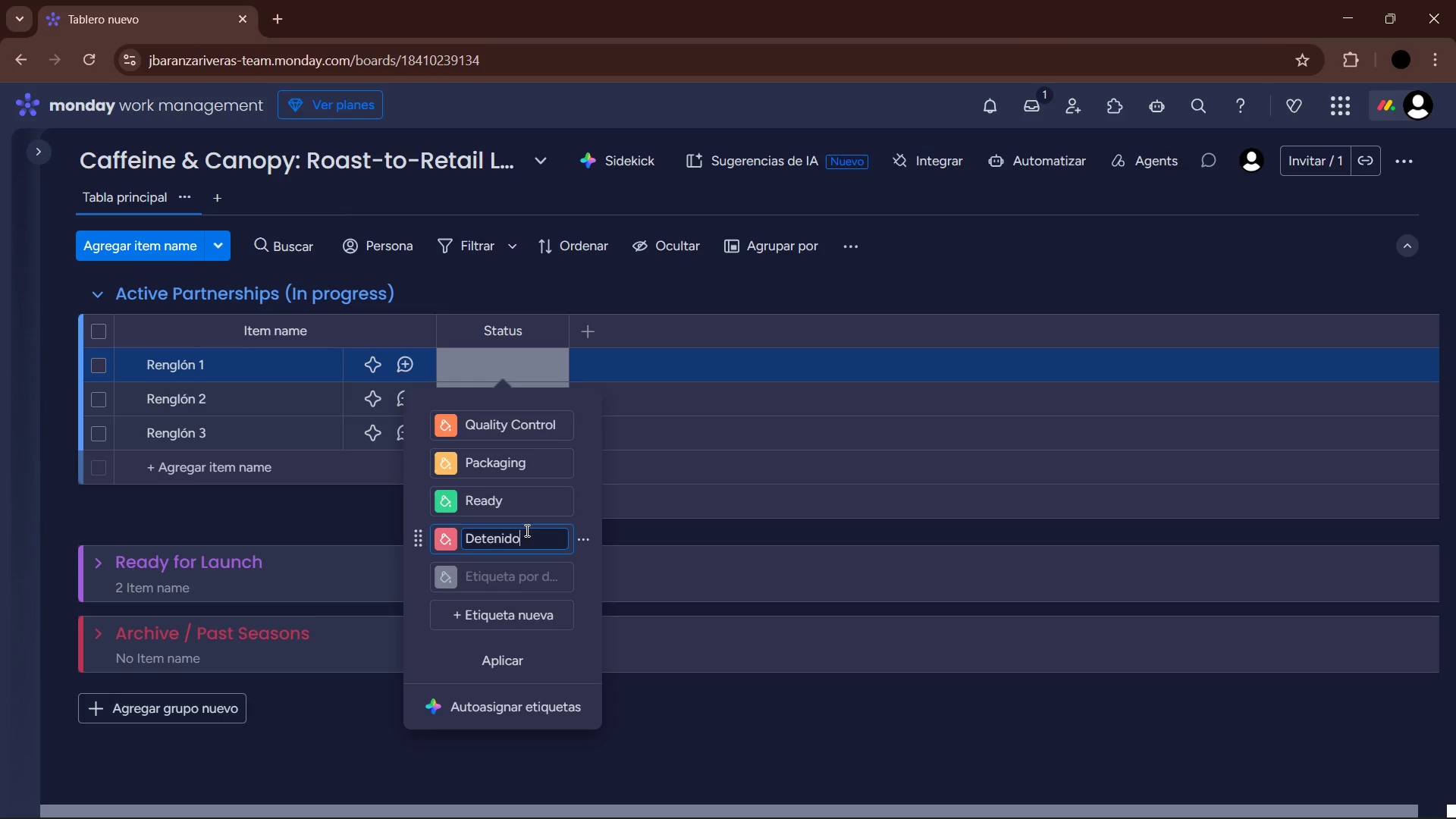 
left_click_drag(start_coordinate=[533, 530], to_coordinate=[449, 529])
 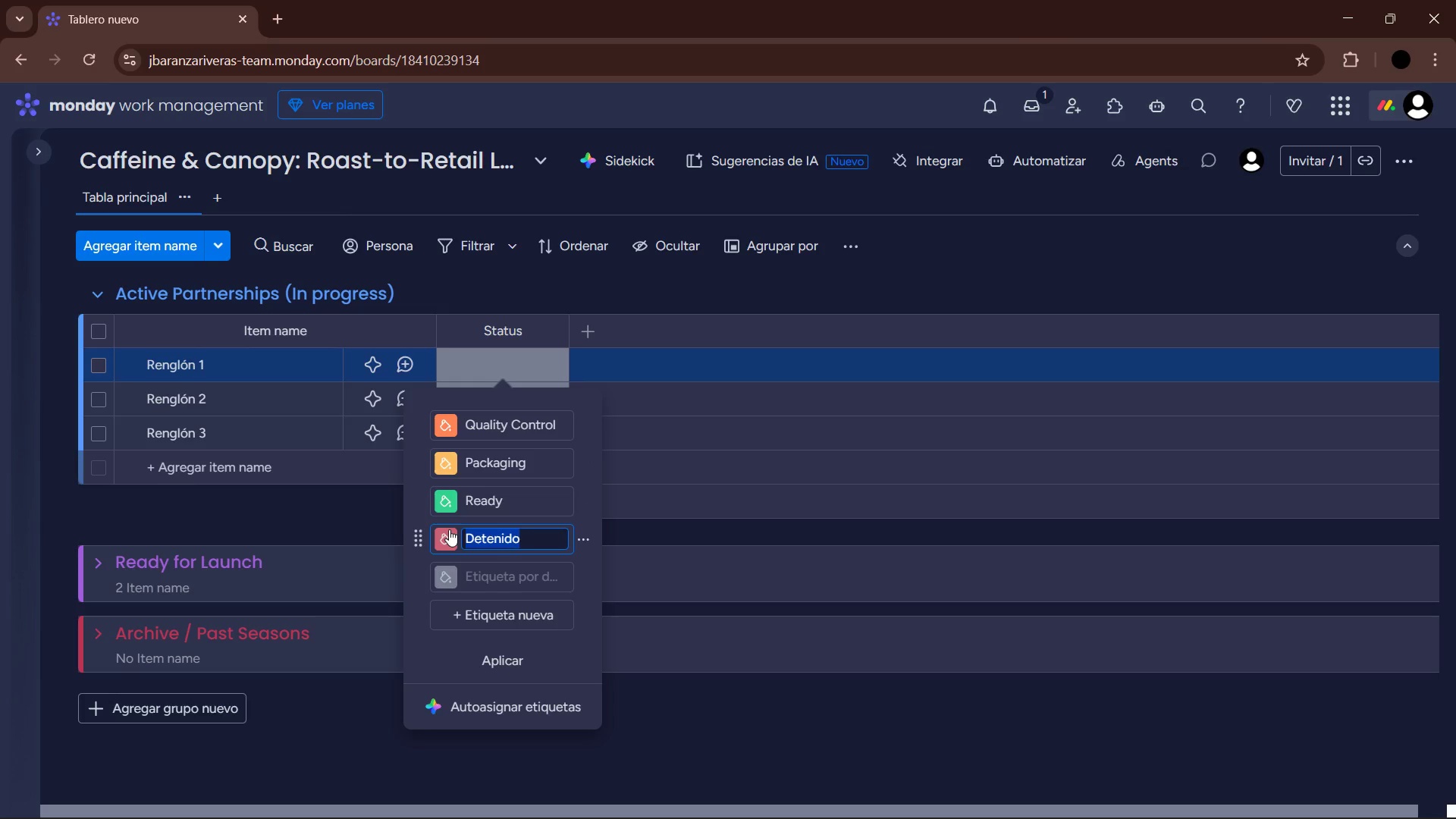 
type(Sourcing)
 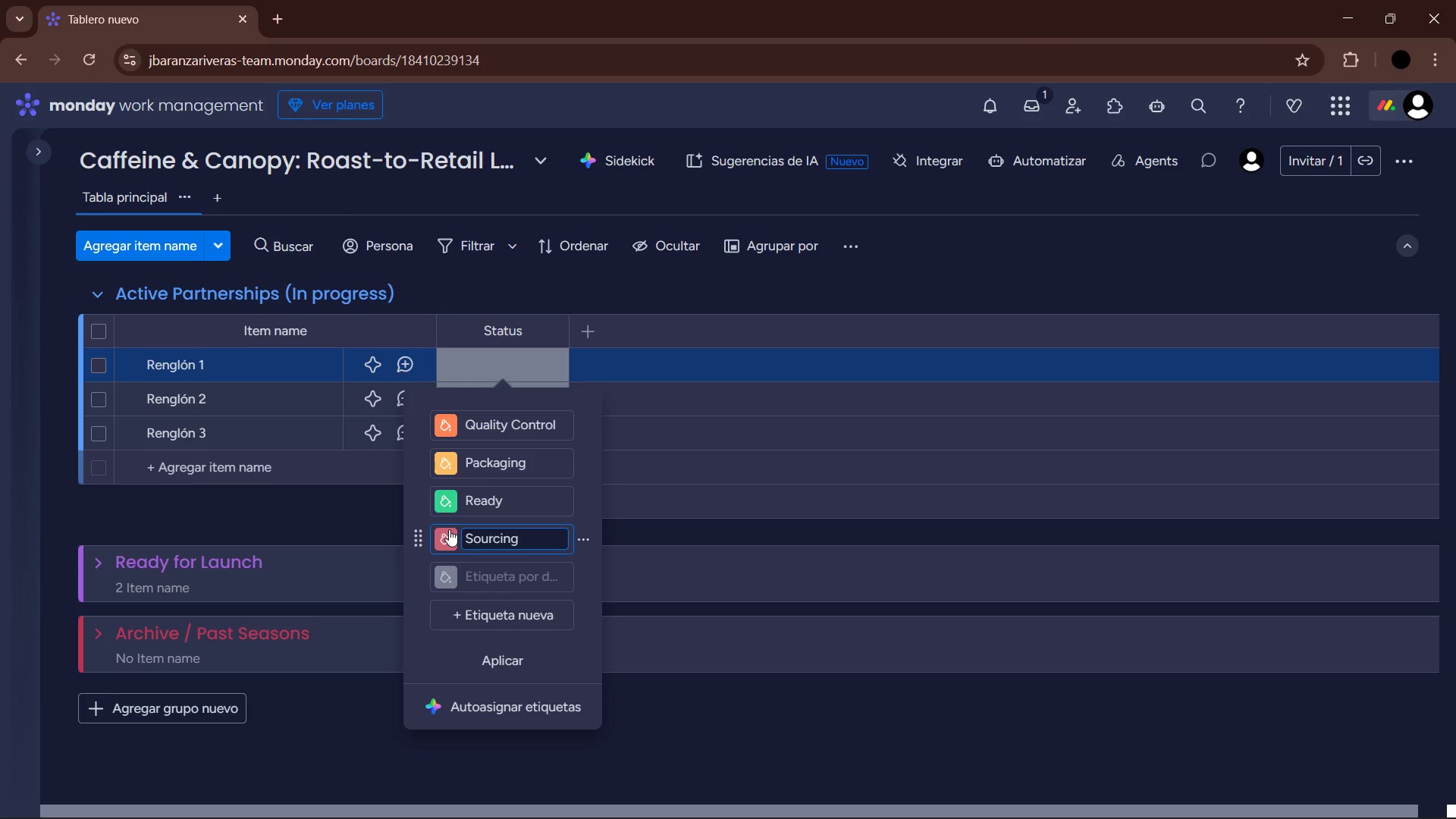 
left_click([481, 605])
 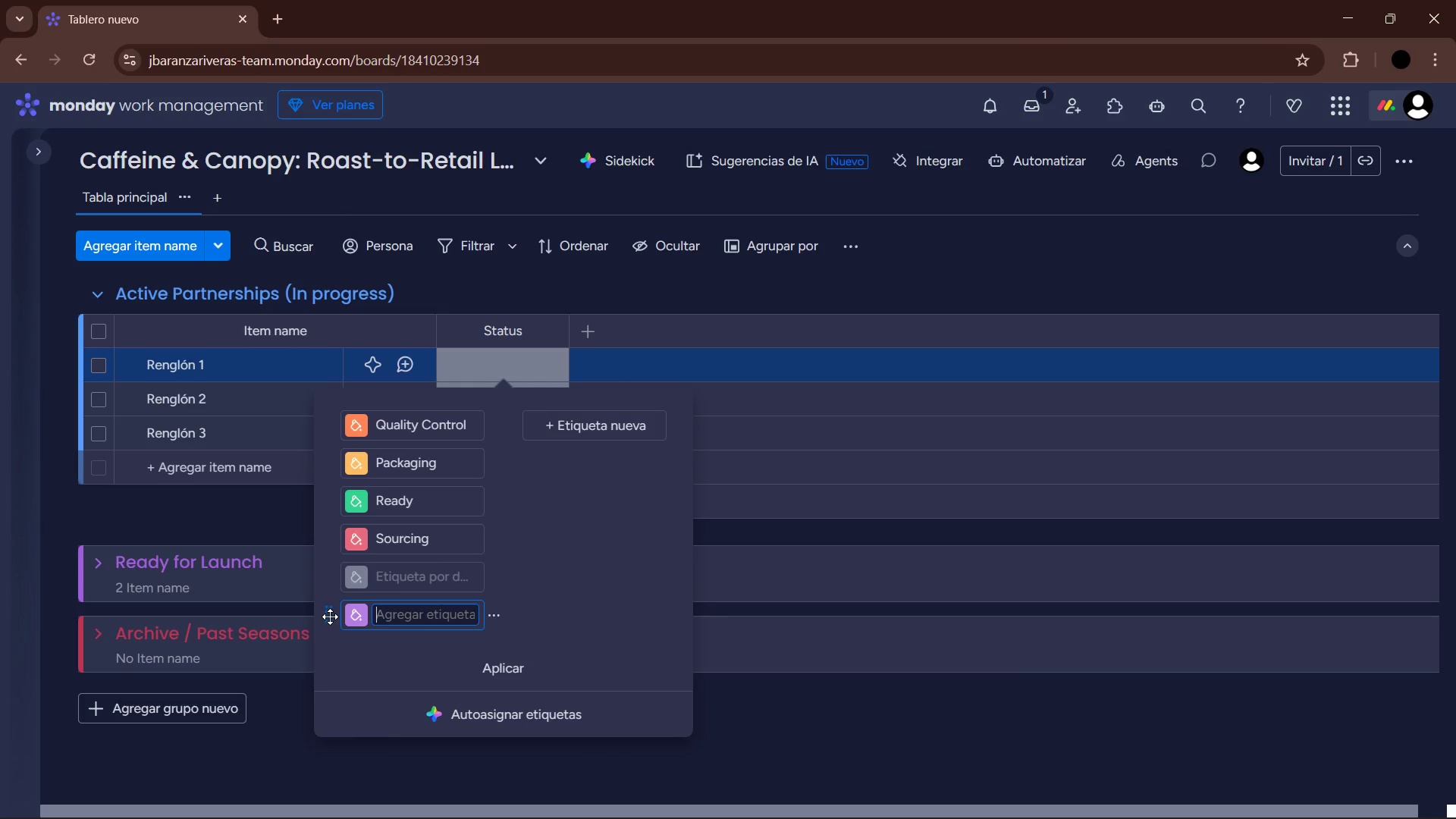 
left_click_drag(start_coordinate=[330, 617], to_coordinate=[331, 571])
 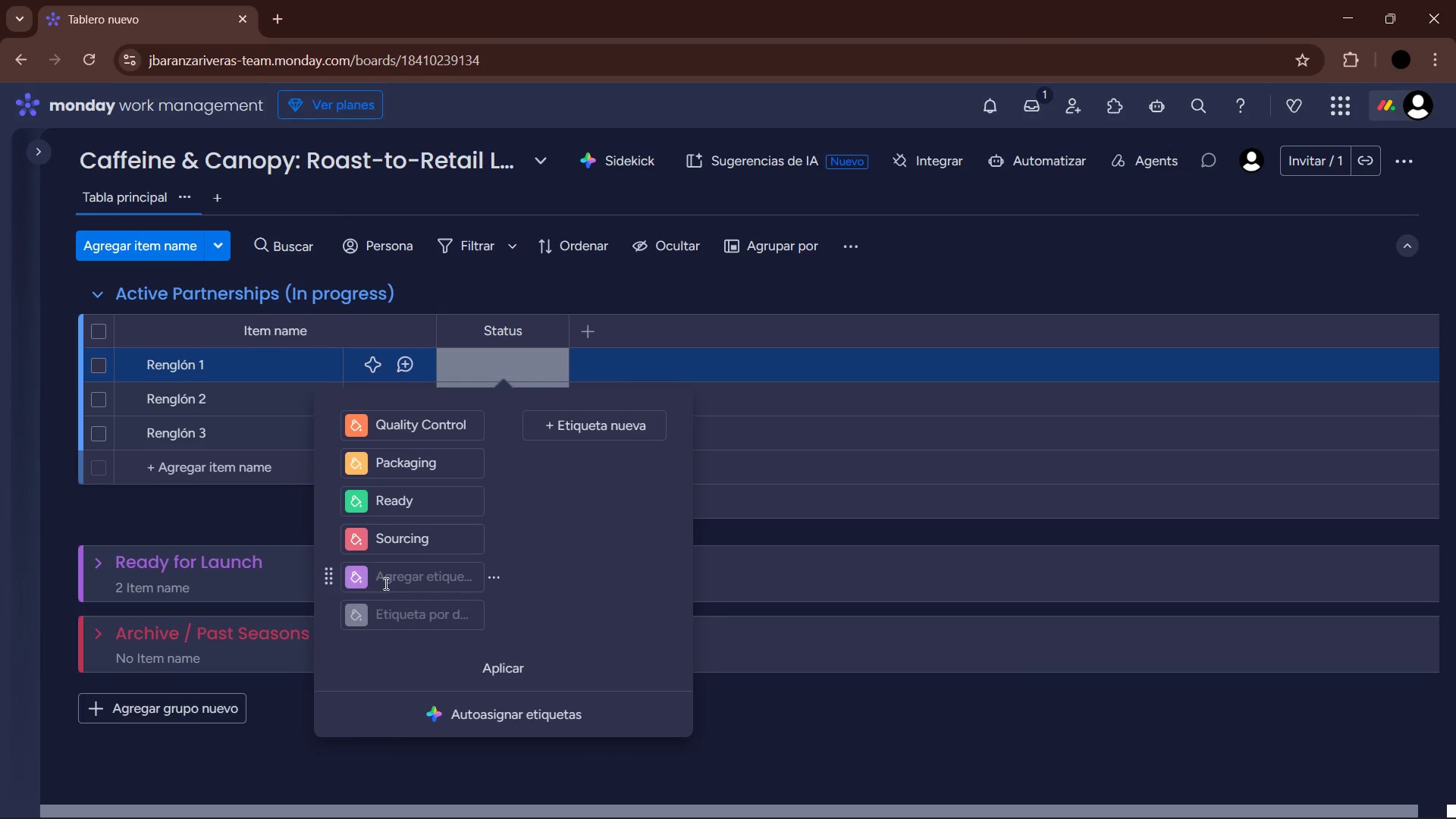 
left_click([389, 582])
 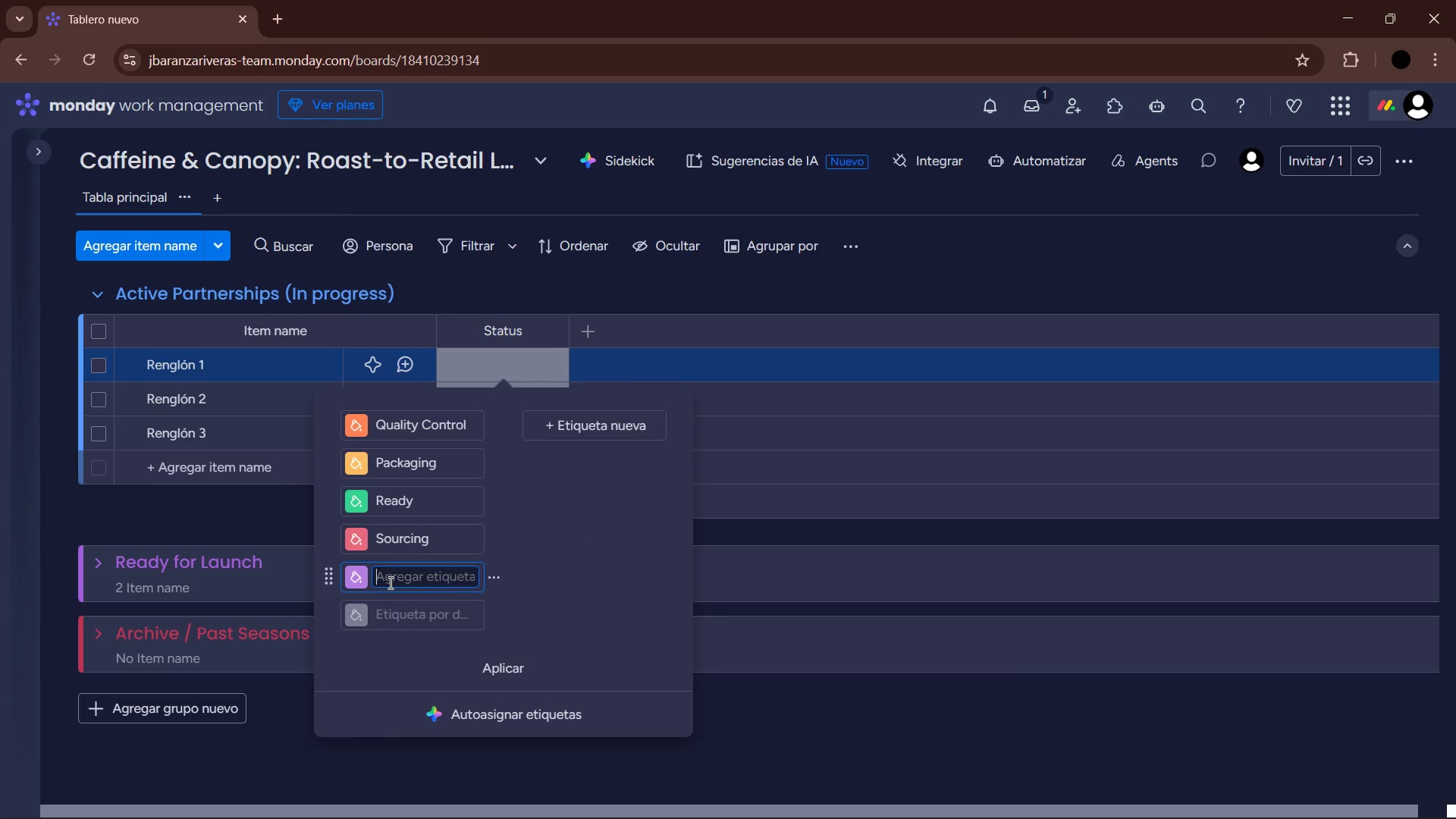 
type(Cupping)
 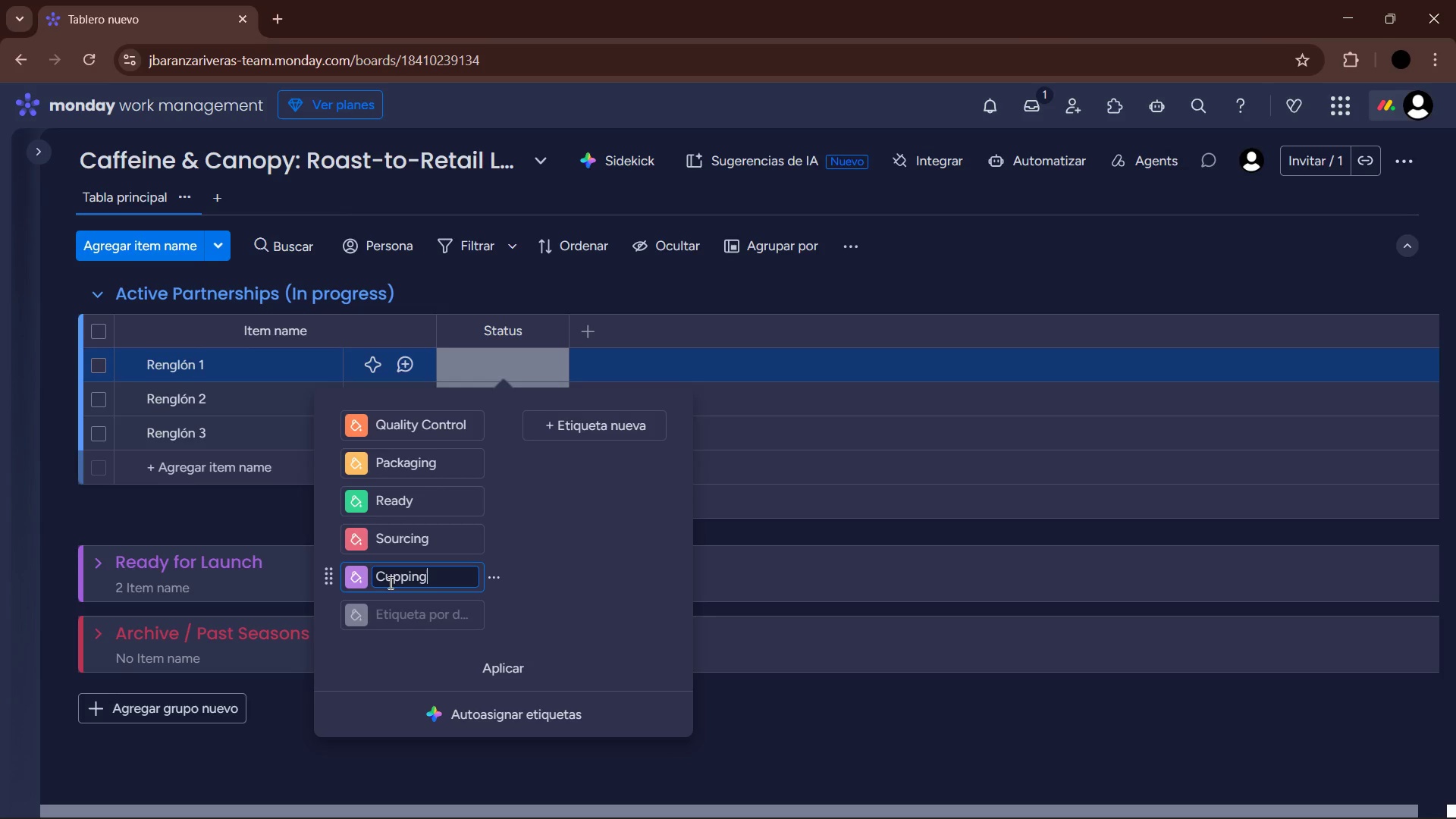 
wait(15.91)
 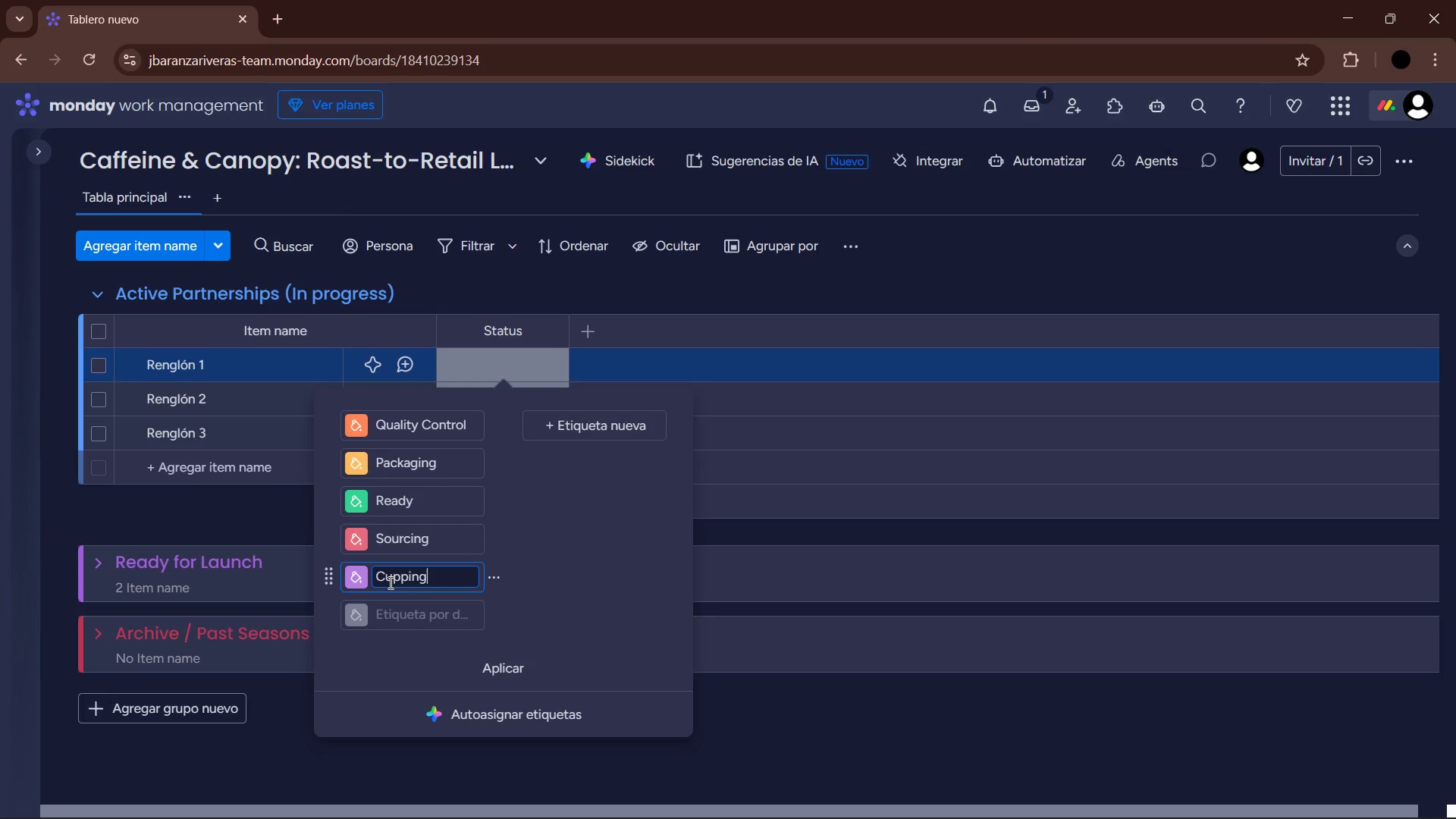 
left_click([356, 539])
 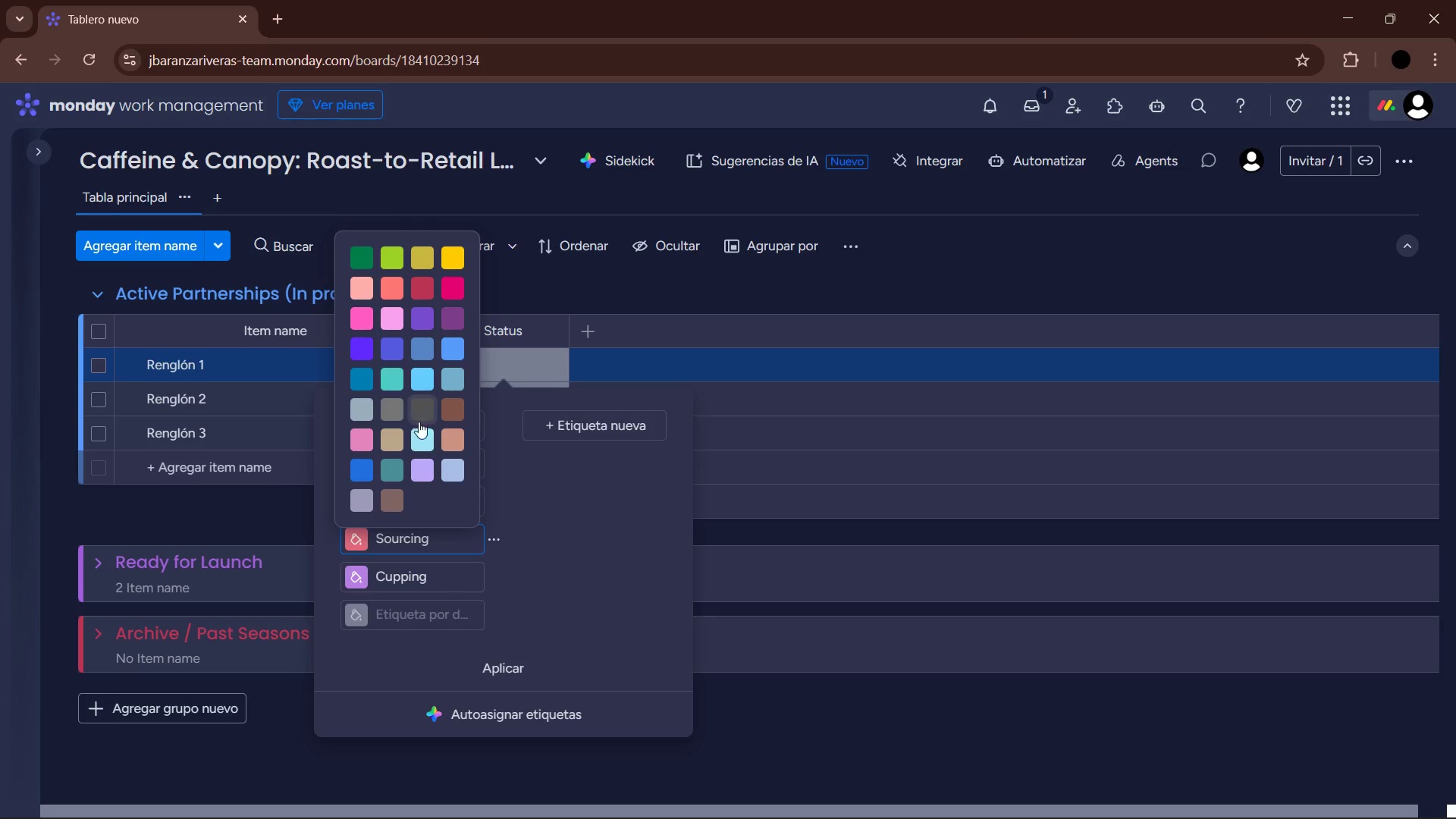 
left_click([459, 403])
 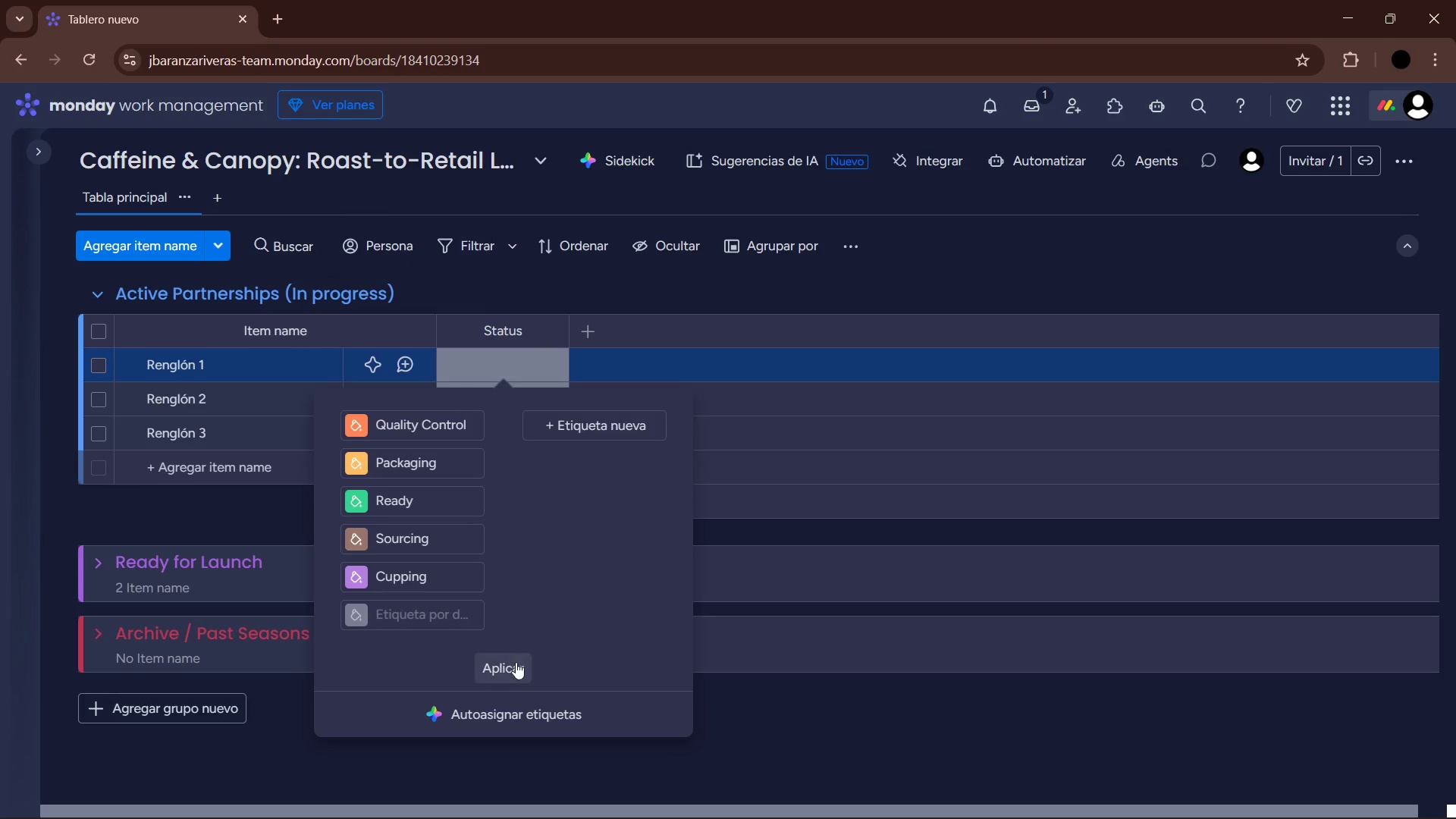 
left_click([510, 672])
 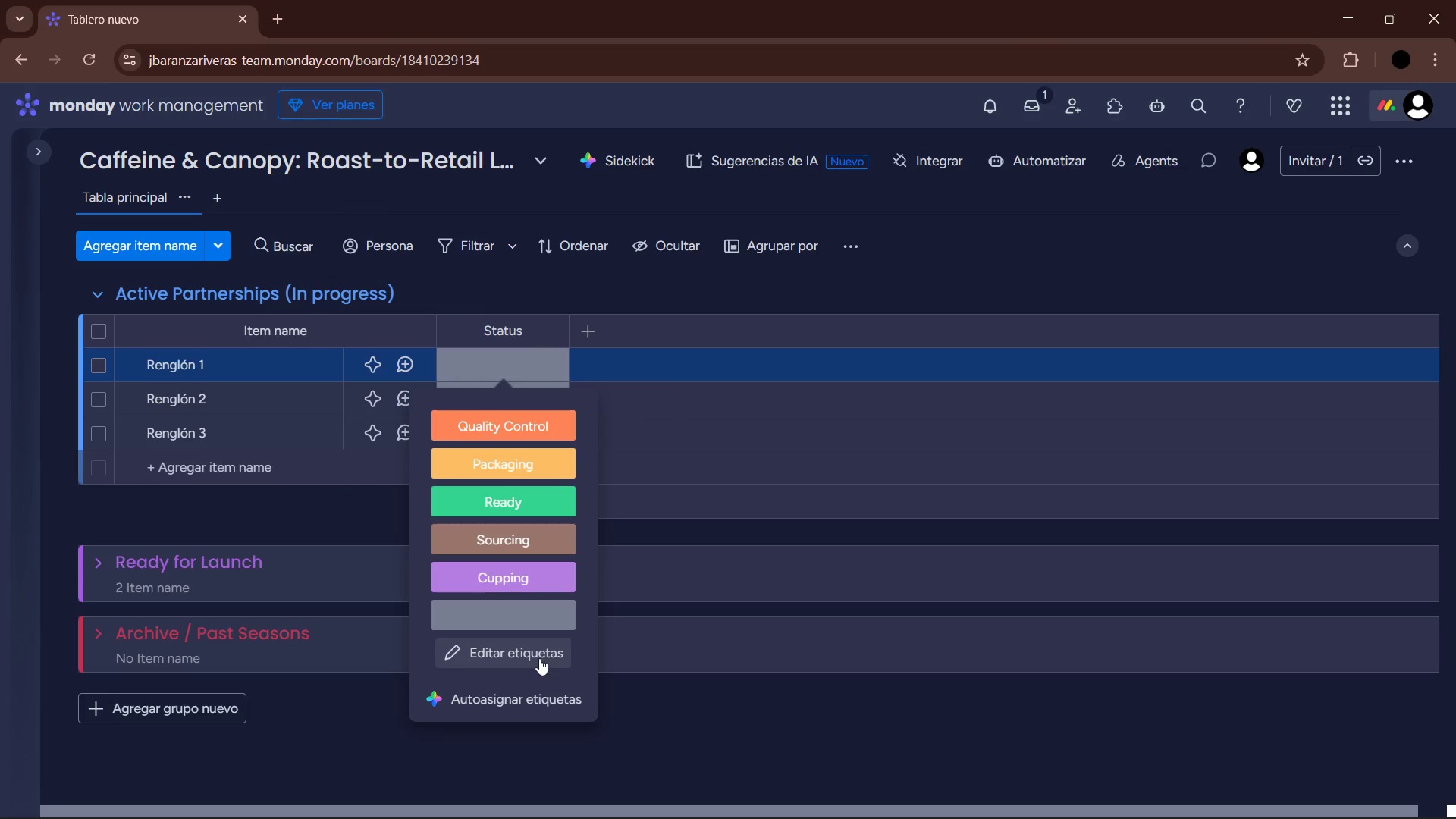 
left_click([497, 648])
 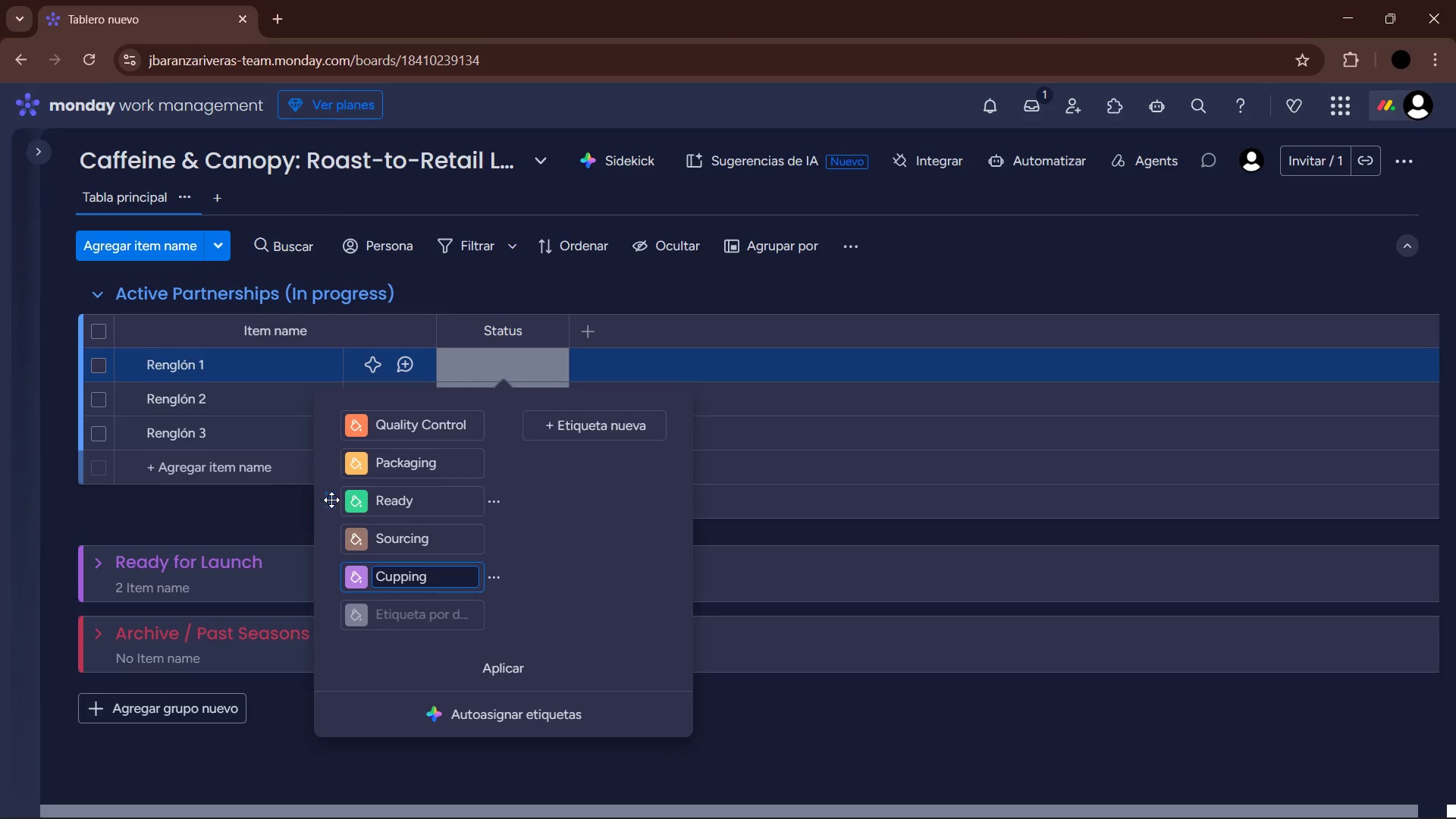 
left_click_drag(start_coordinate=[333, 502], to_coordinate=[329, 428])
 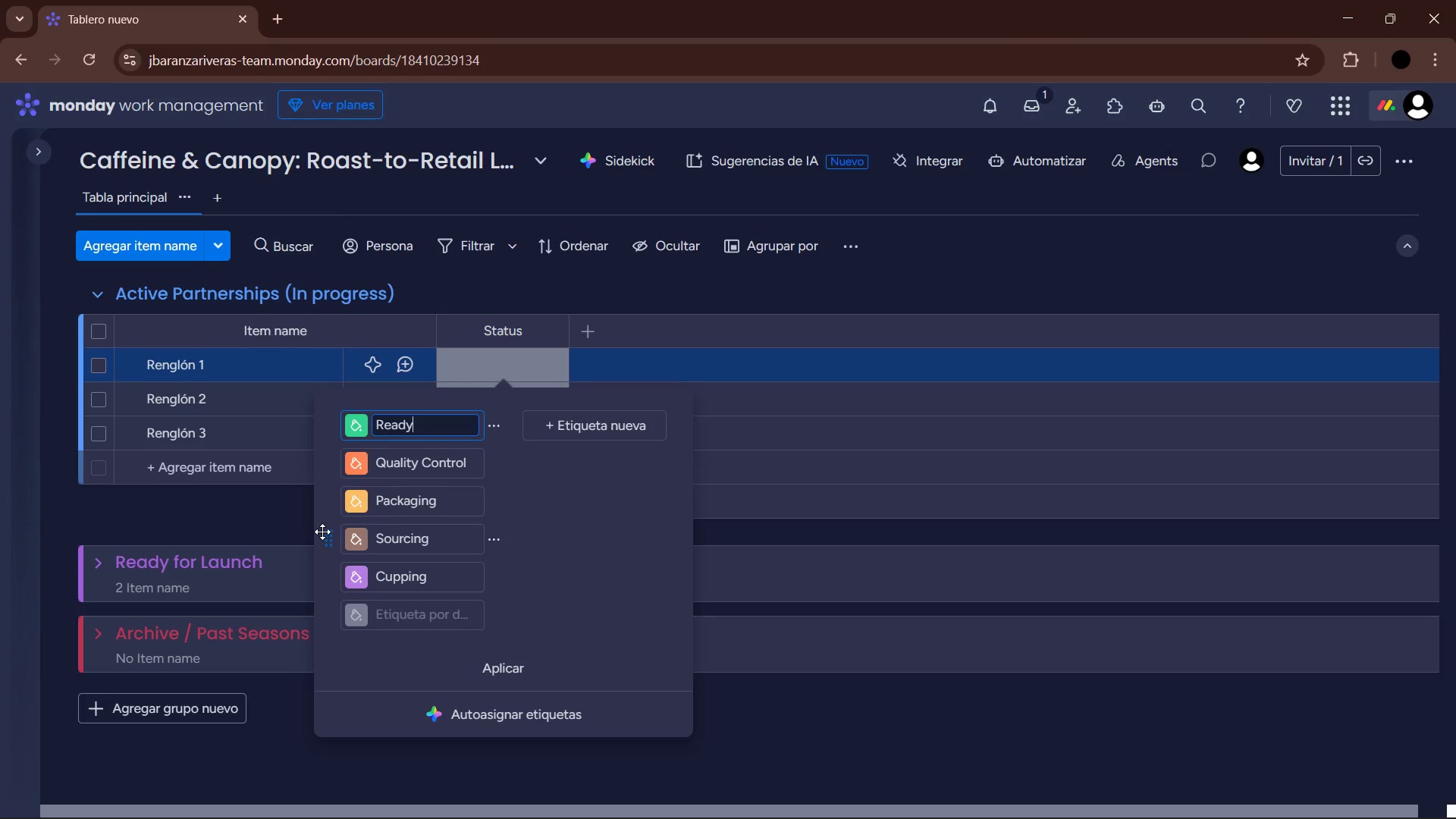 
left_click_drag(start_coordinate=[331, 534], to_coordinate=[328, 580])
 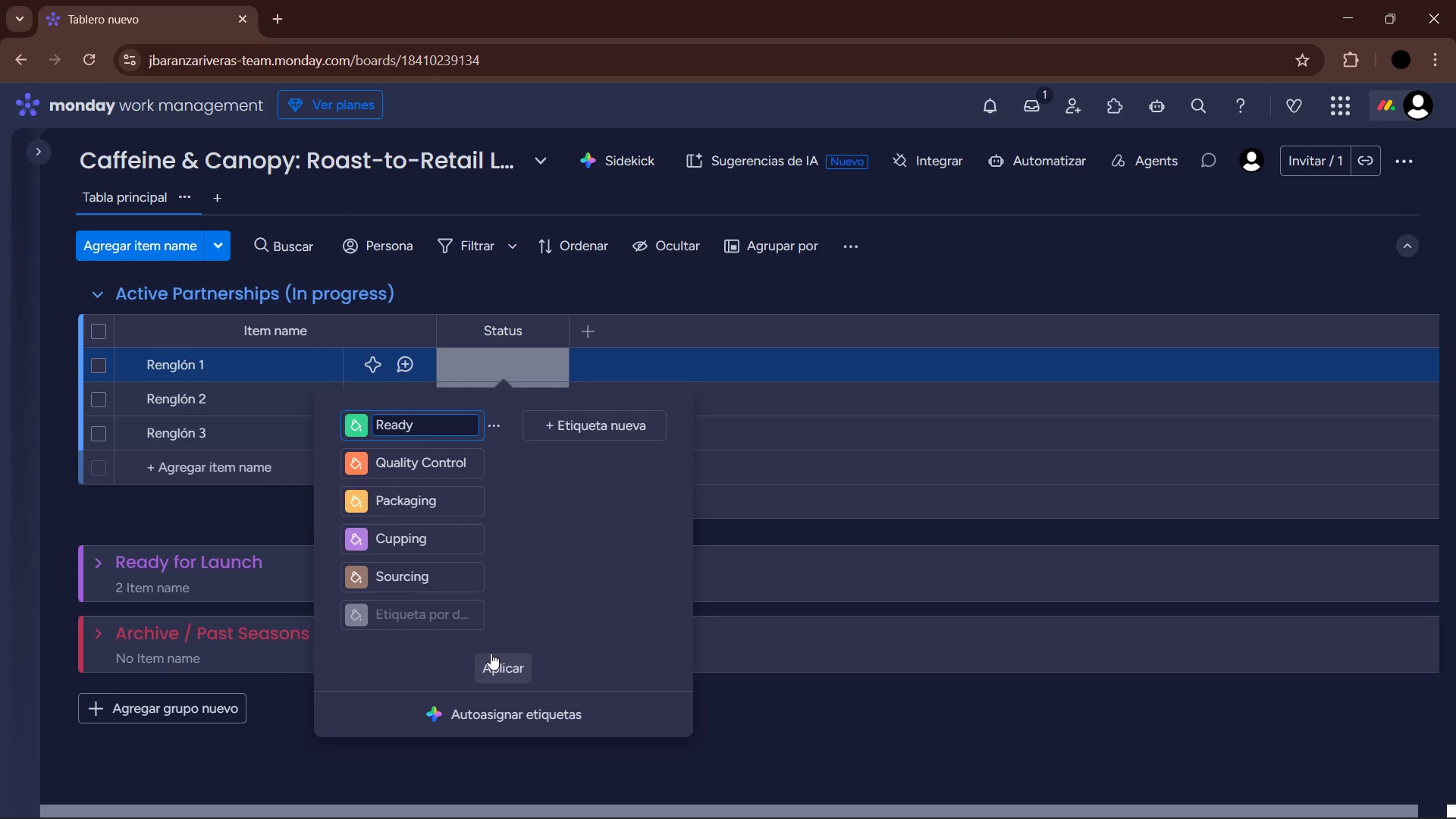 
left_click([500, 654])
 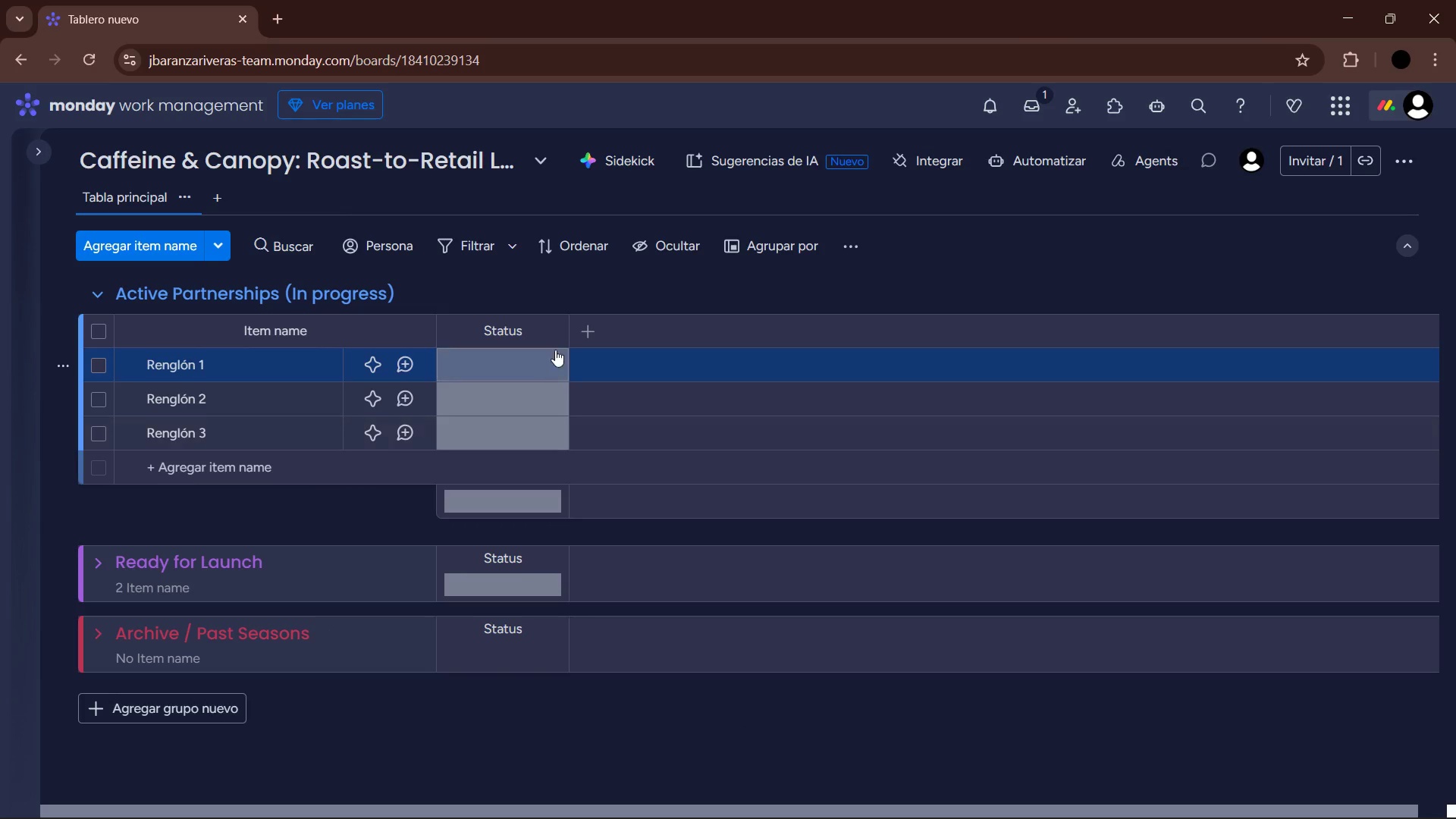 
left_click([595, 337])
 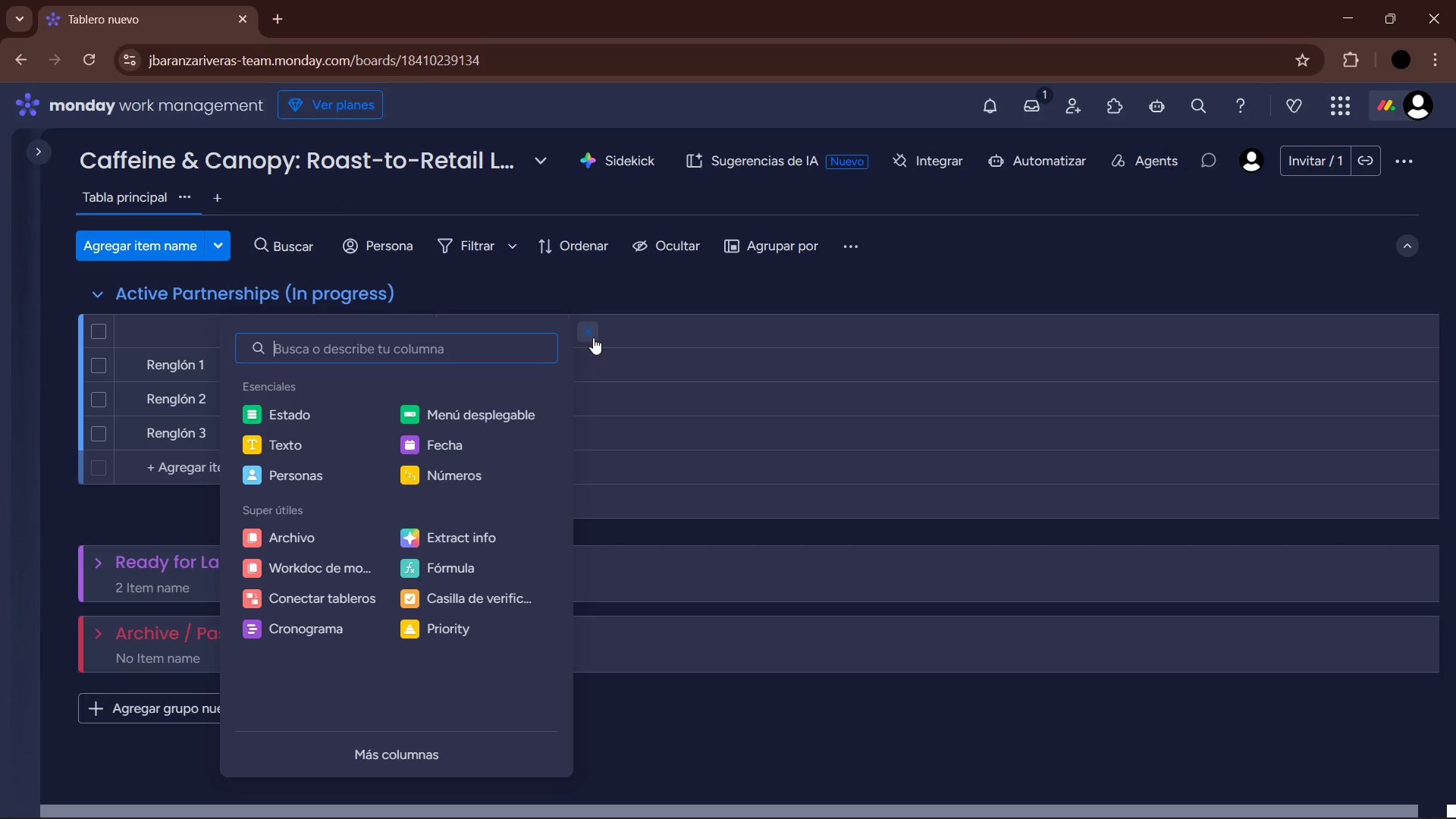 
wait(6.62)
 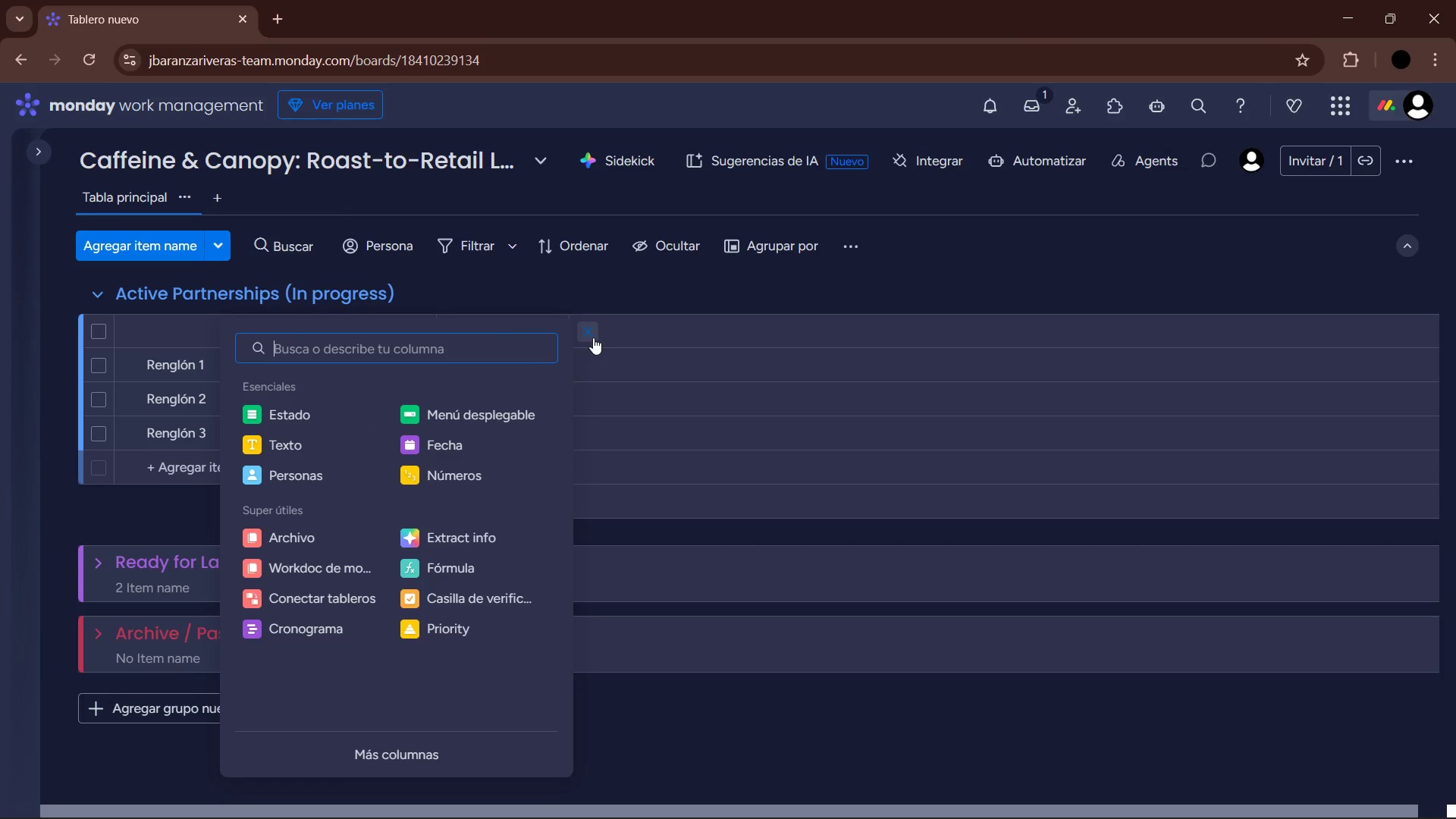 
left_click([494, 407])
 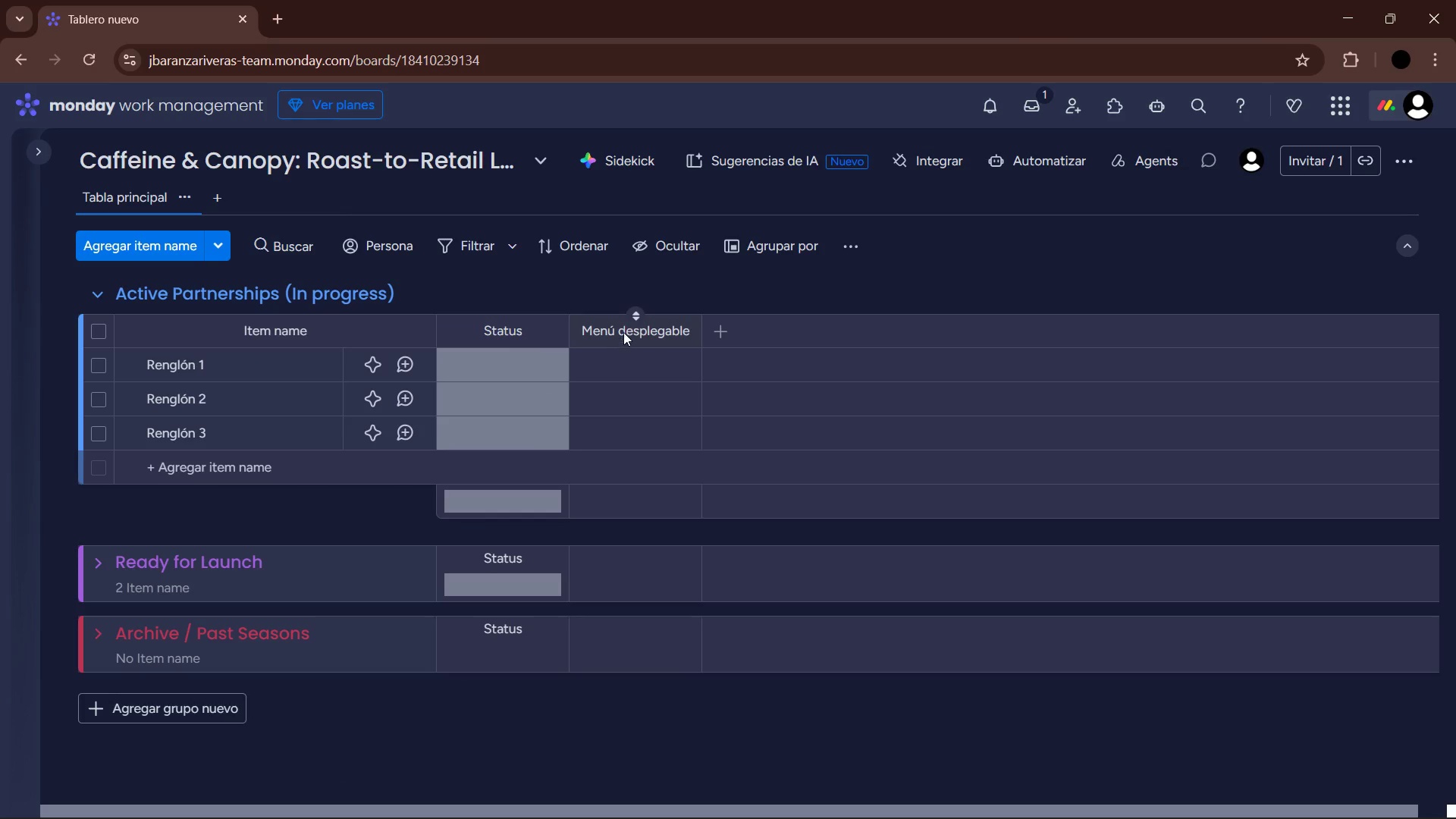 
left_click([624, 332])
 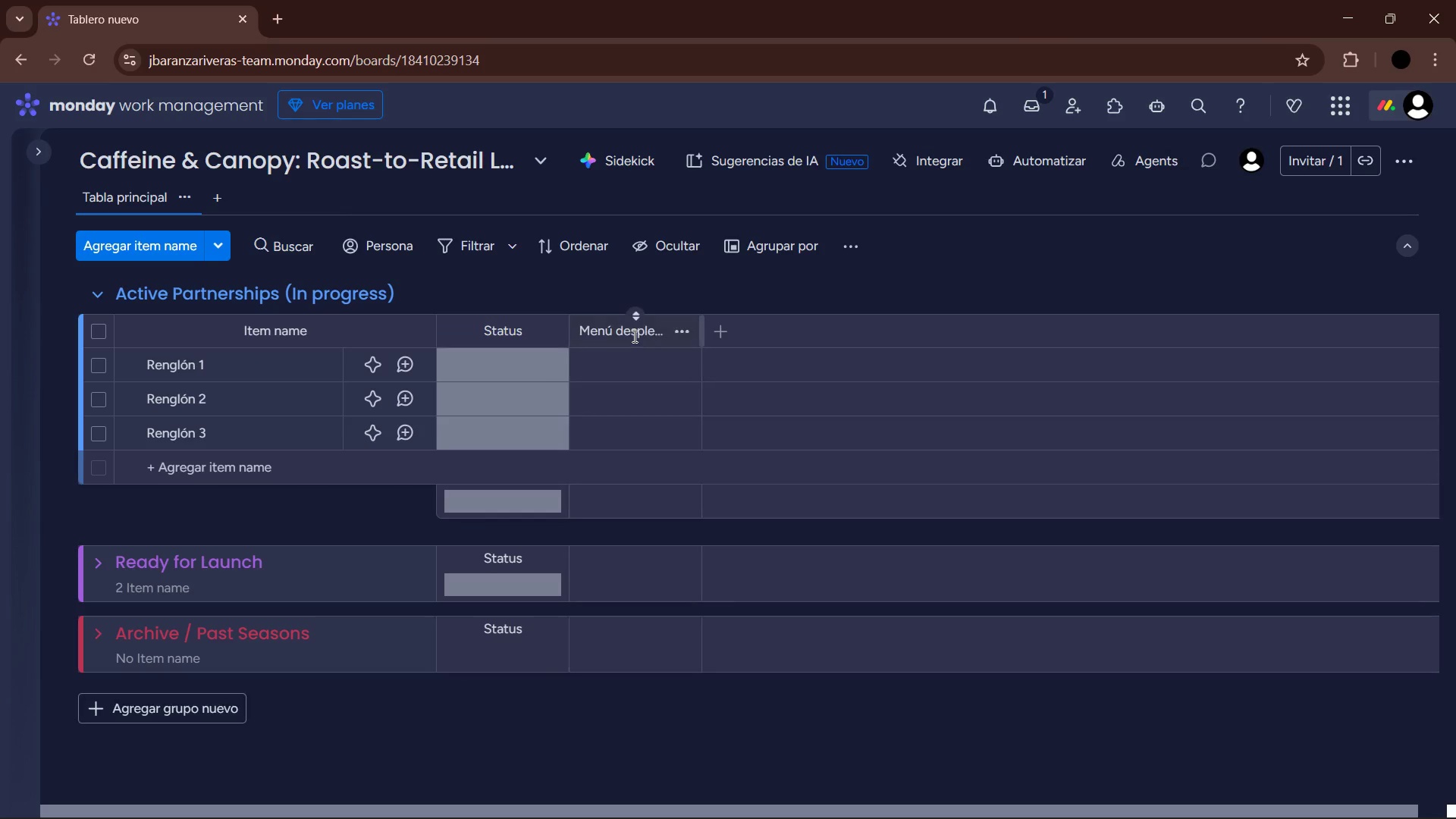 
double_click([633, 336])
 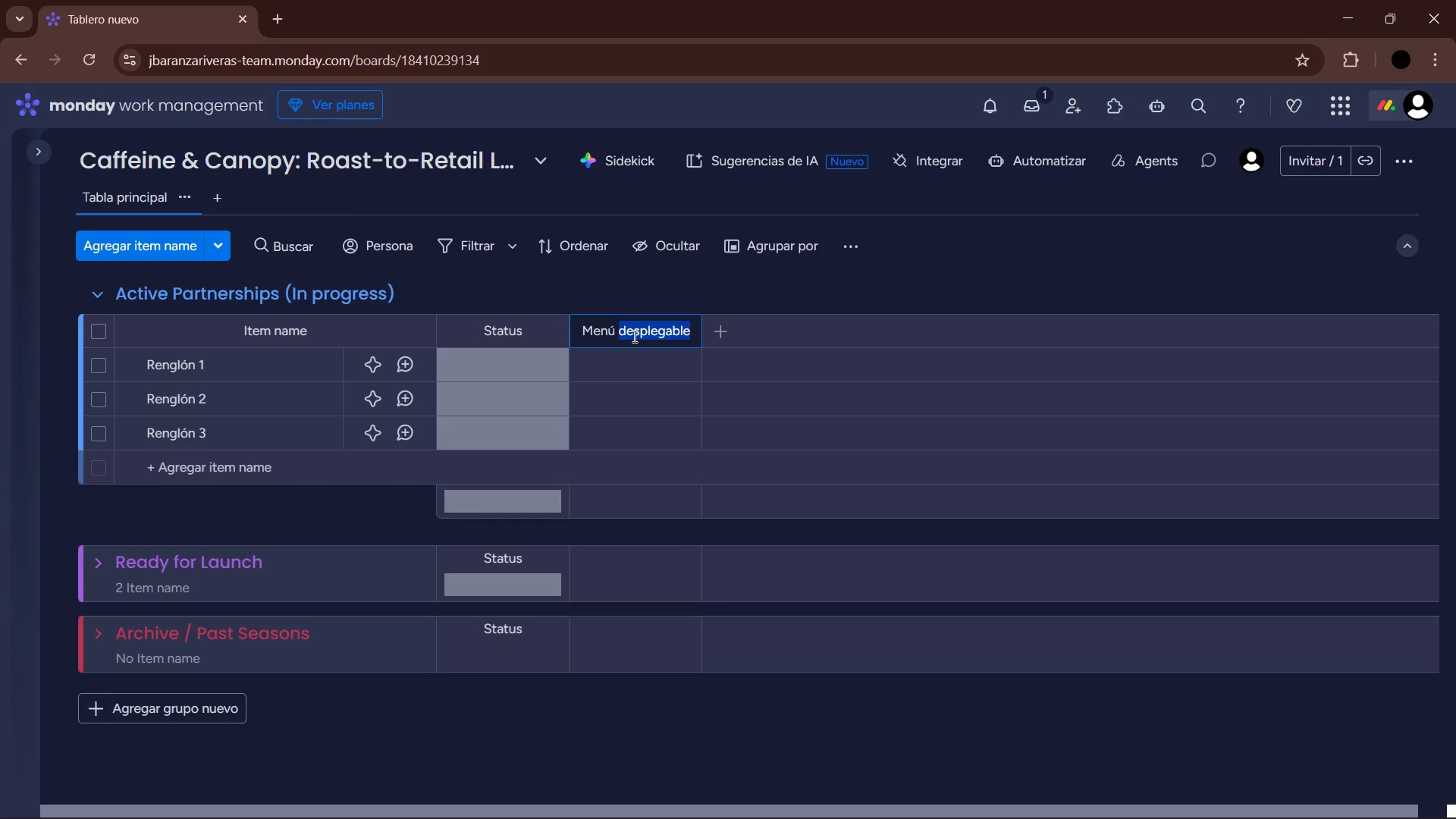 
key(Backspace)
key(Backspace)
key(Backspace)
key(Backspace)
key(Backspace)
key(Backspace)
type(Product Type)
 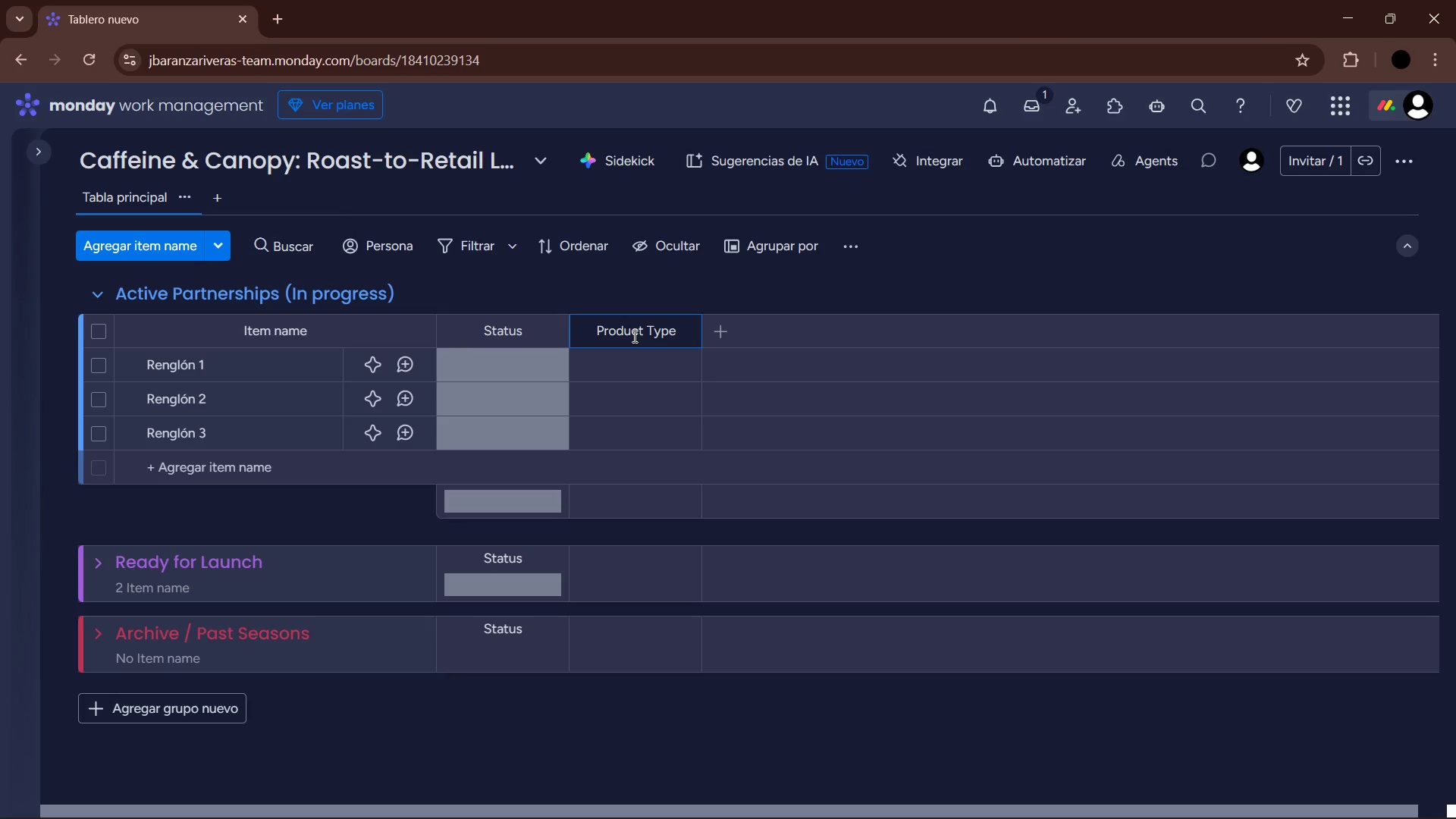 
key(Enter)
 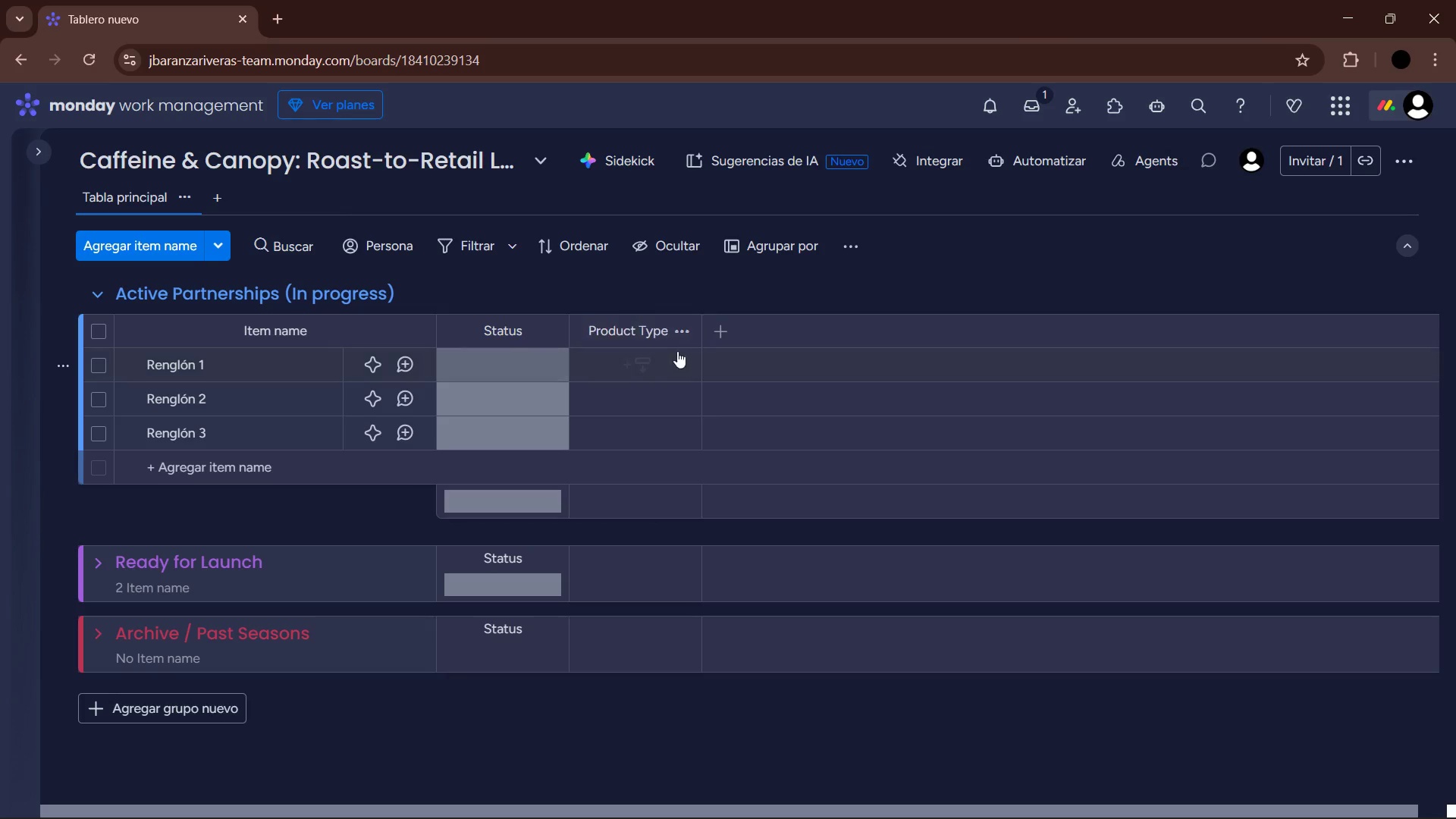 
left_click([622, 370])
 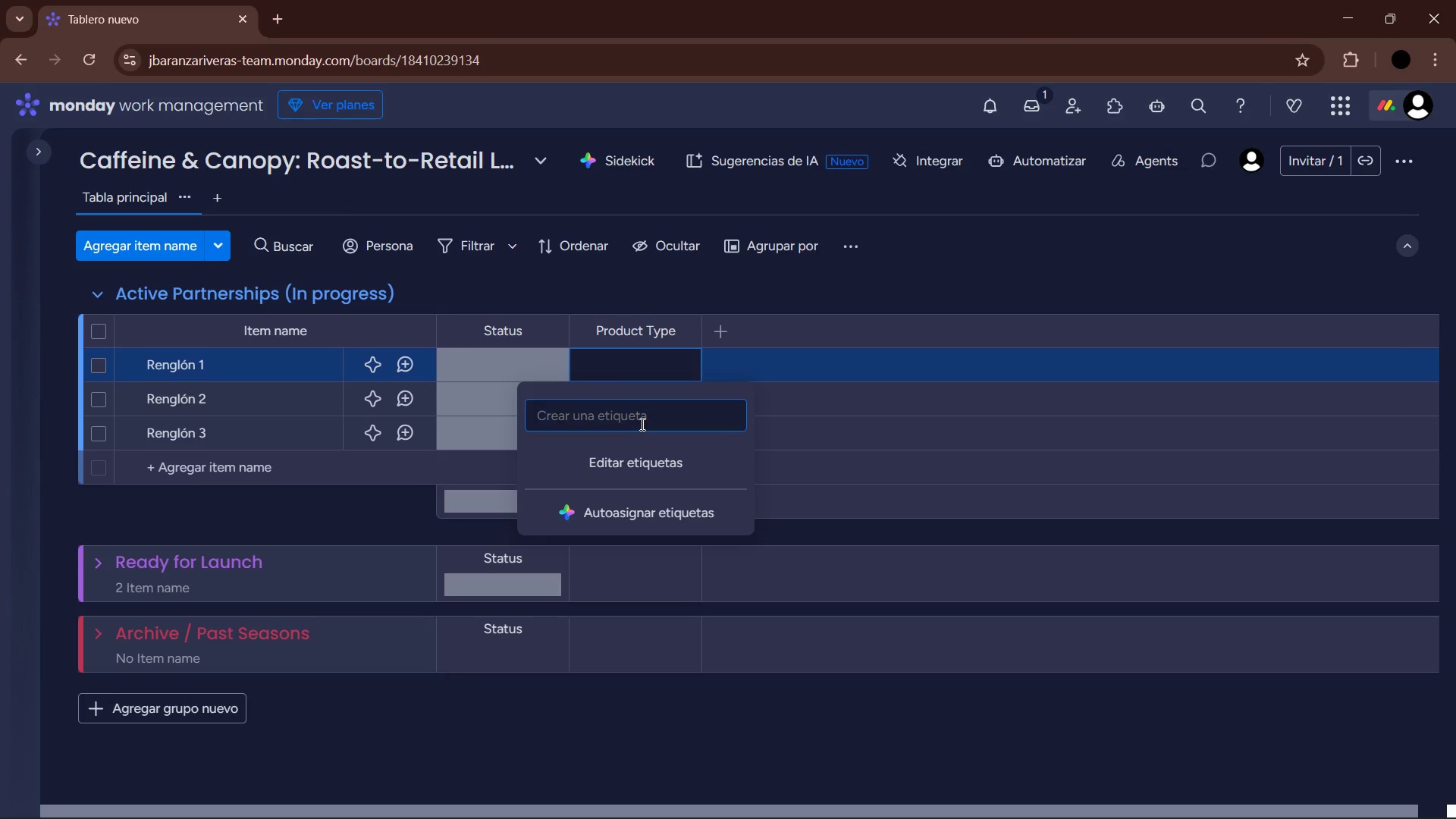 
type(Espresso )
 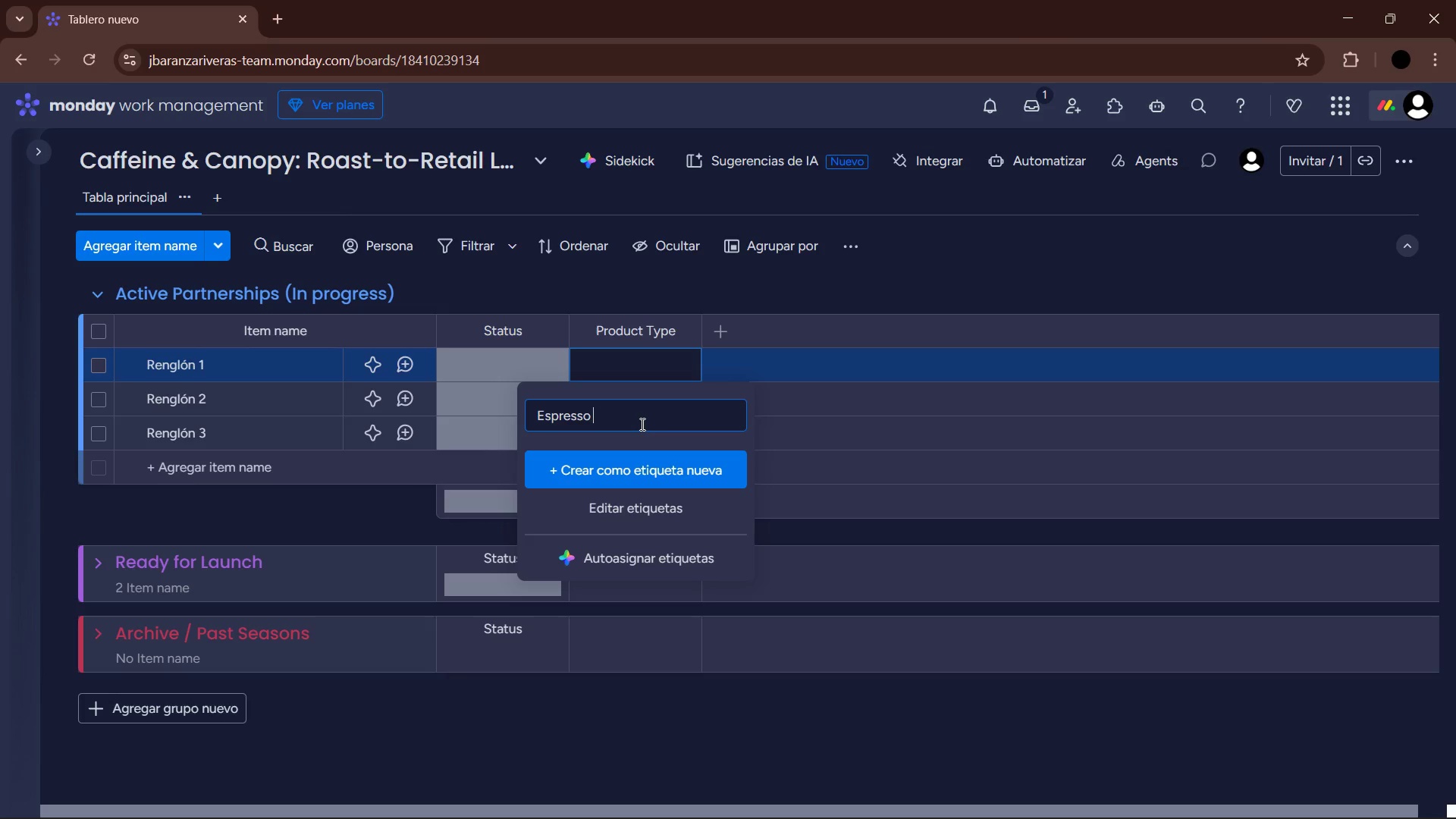 
key(Enter)
 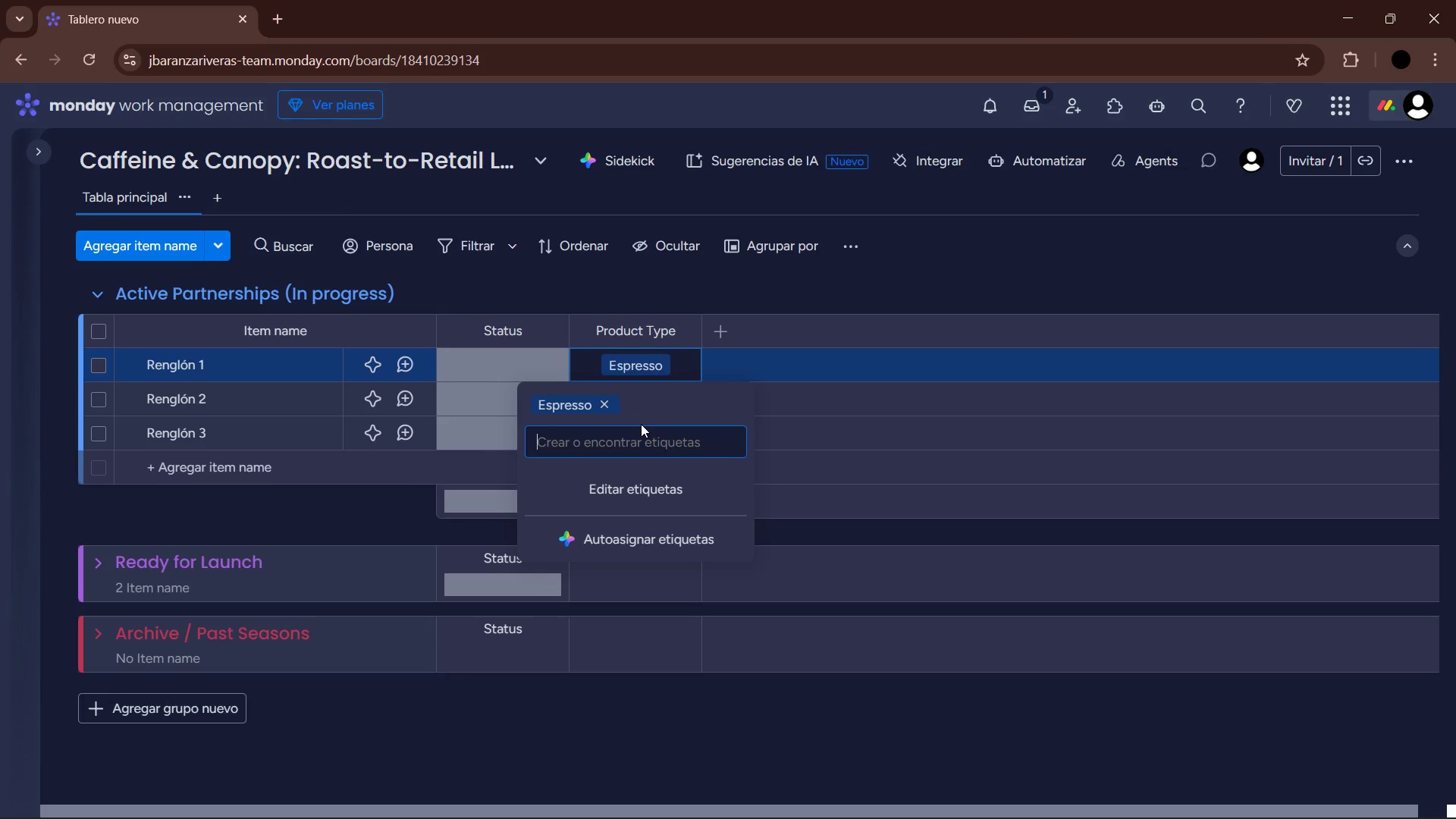 
type(Filter)
 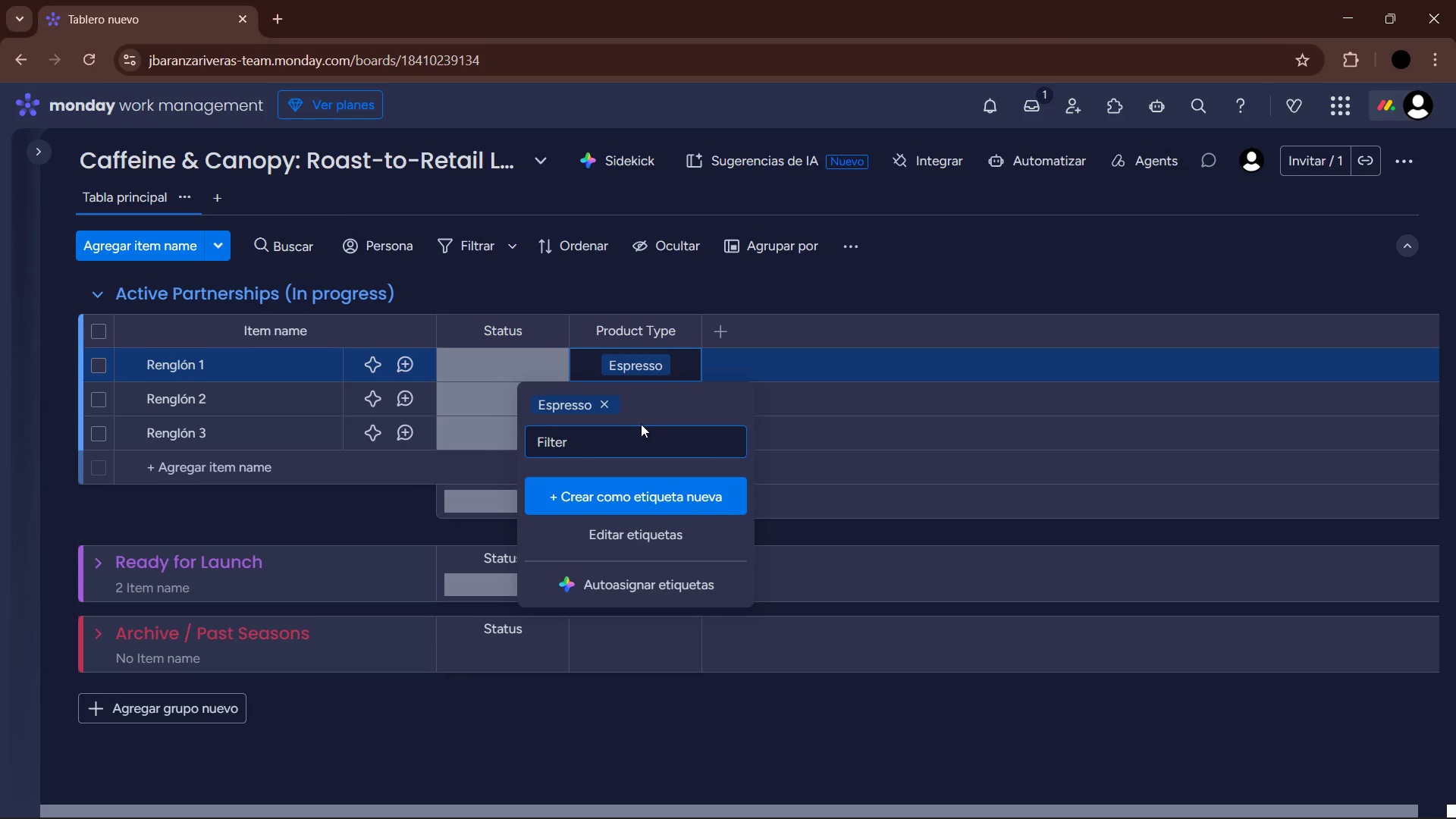 
key(Enter)
 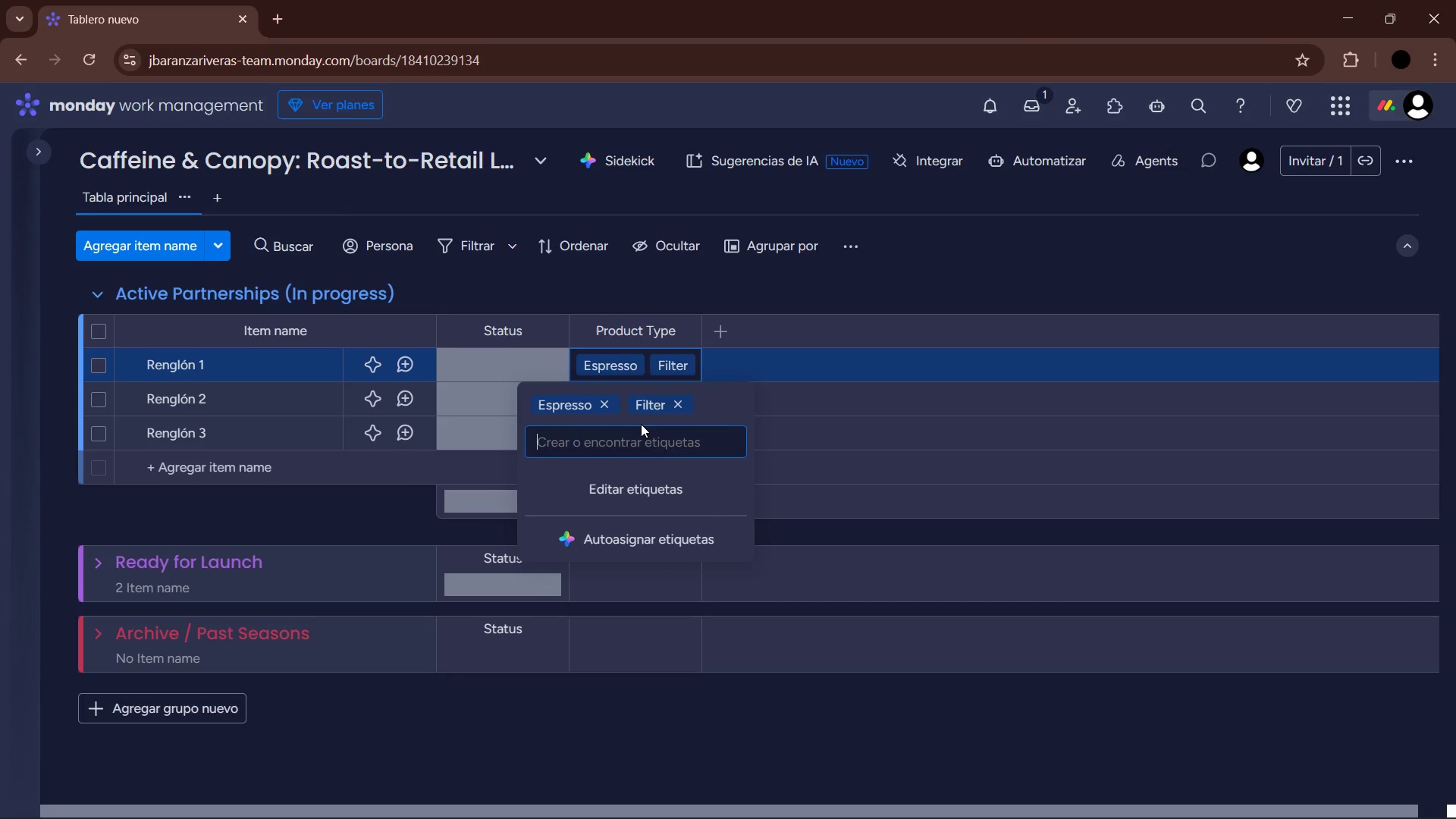 
type(Juice)
 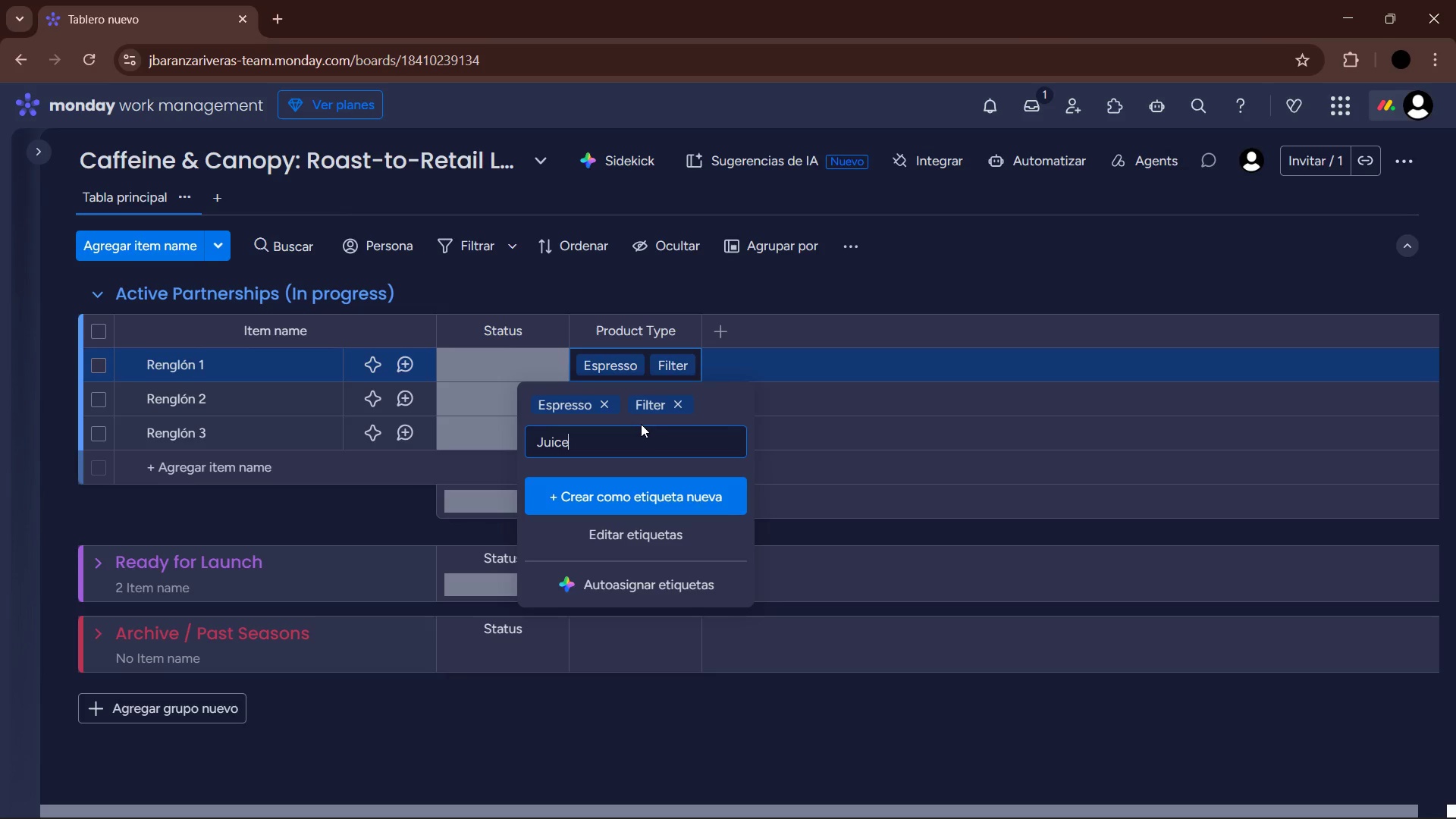 
key(Enter)
 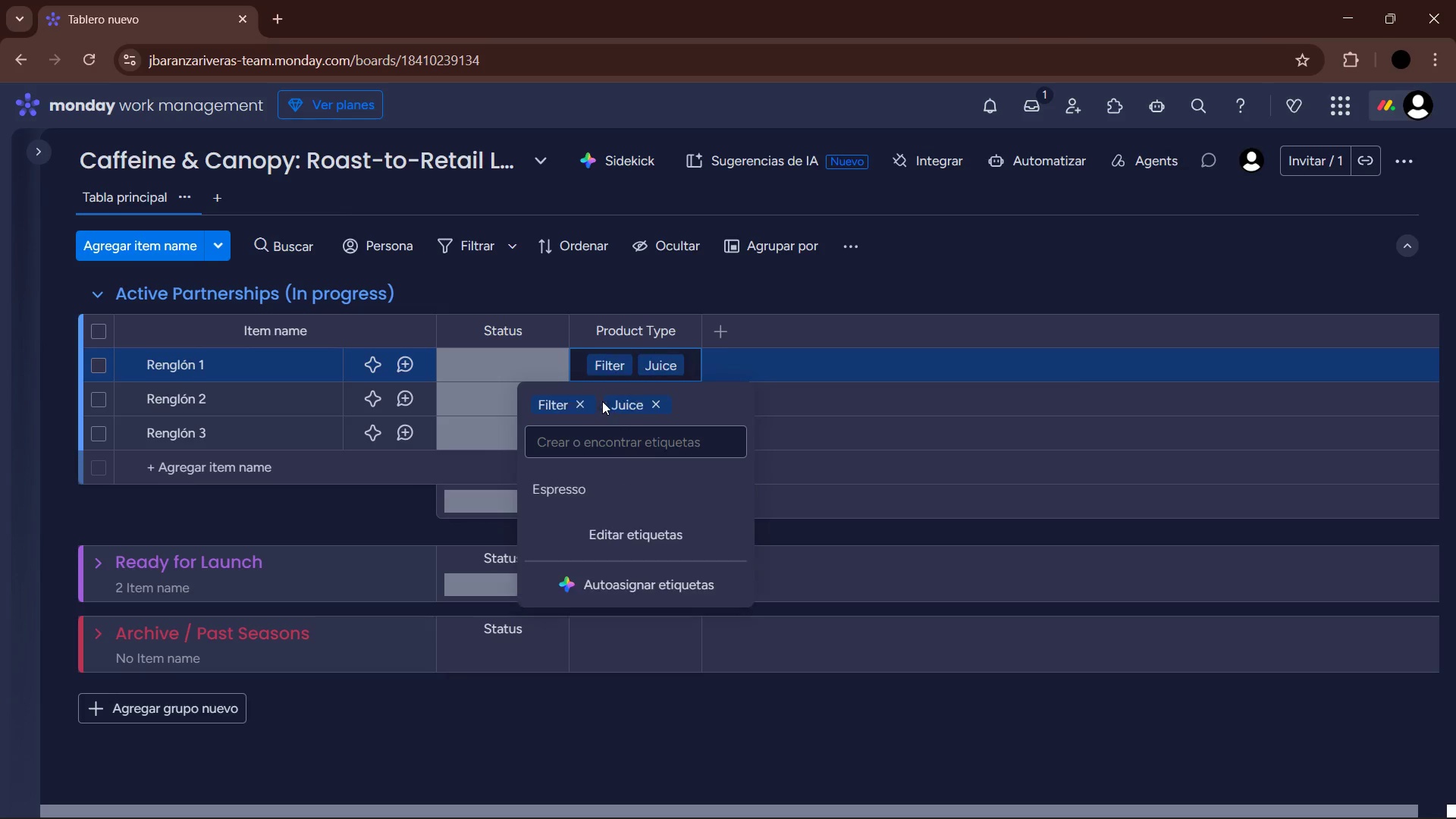 
left_click([584, 403])
 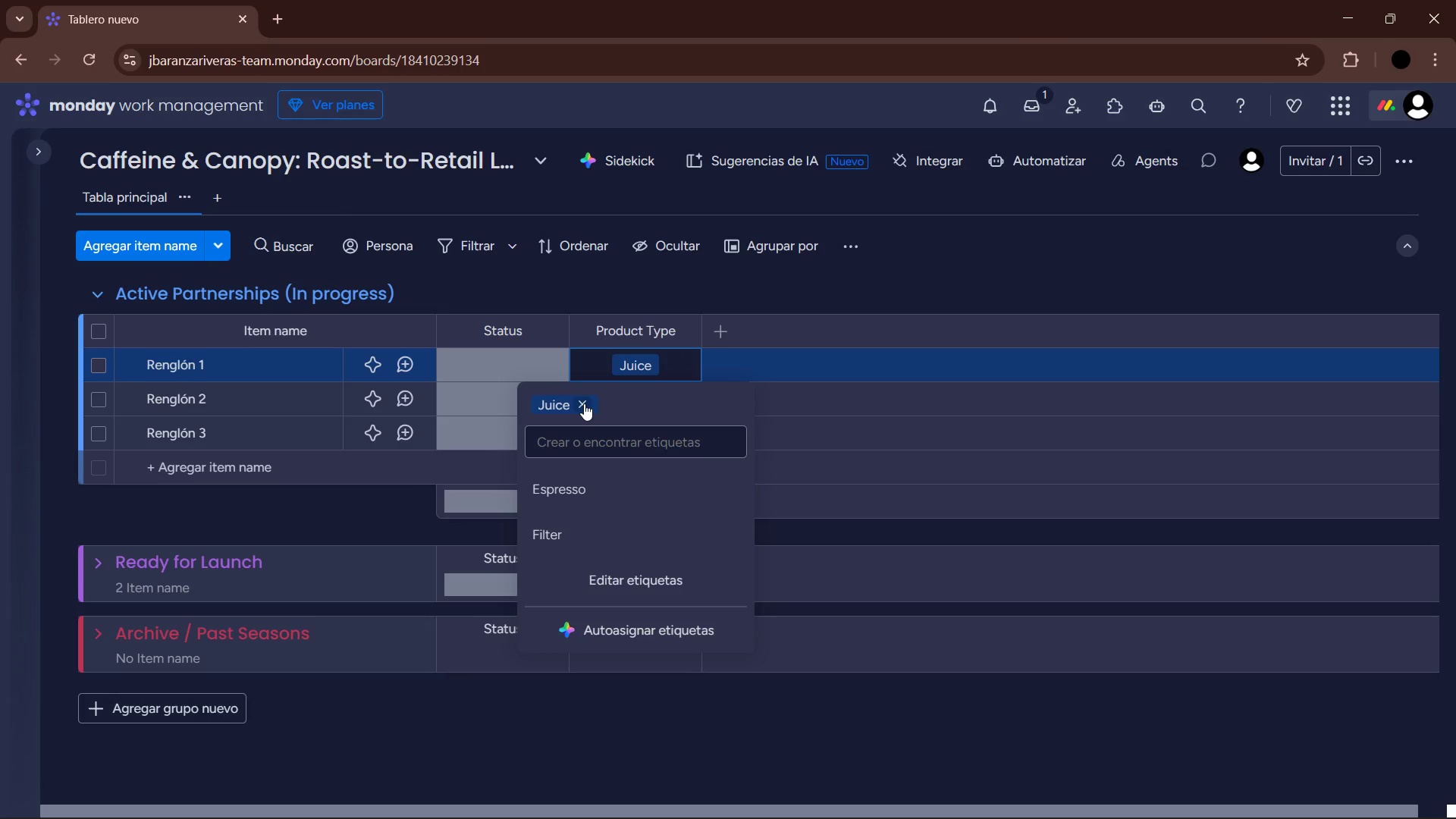 
left_click([584, 405])
 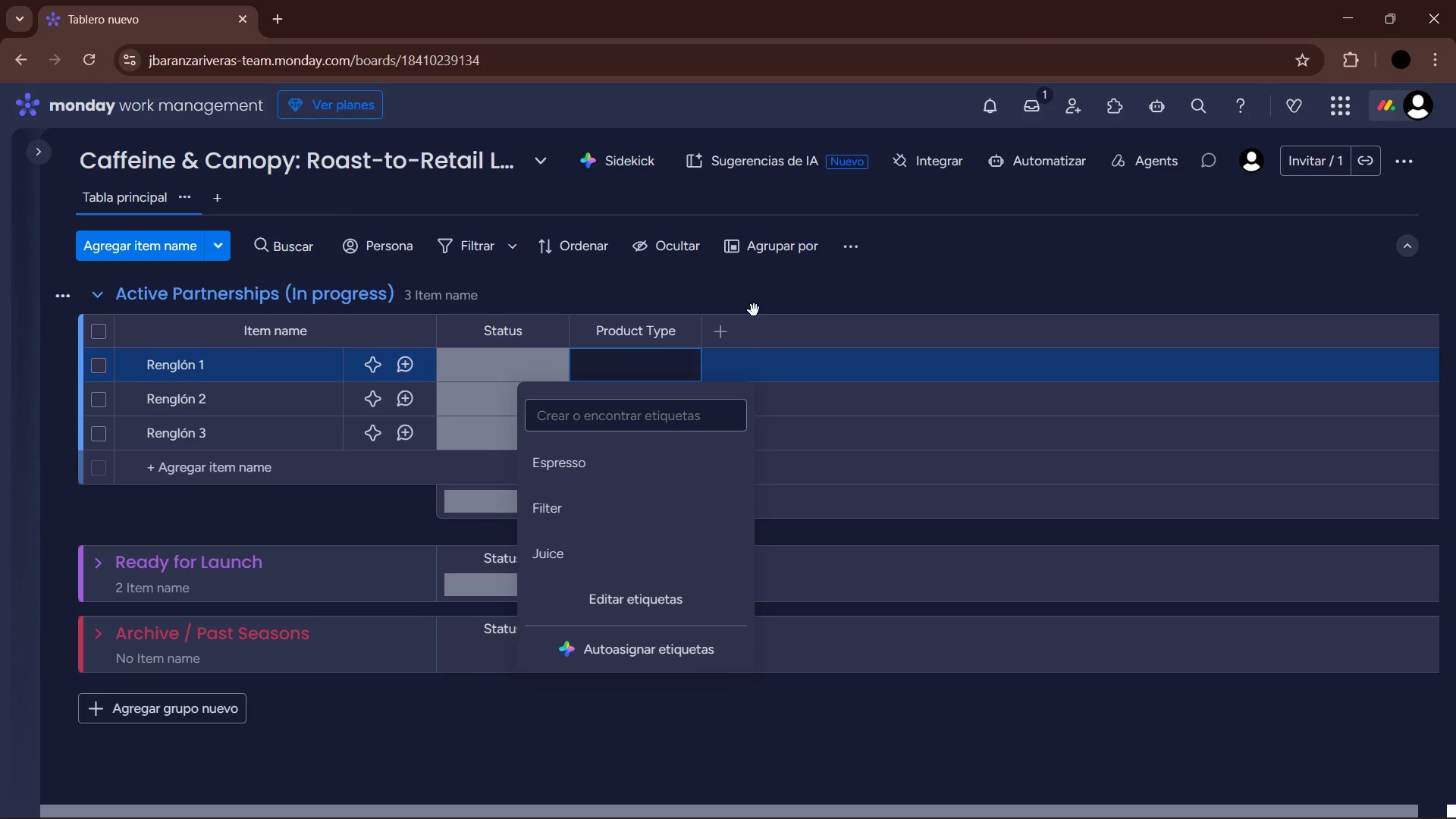 
wait(6.84)
 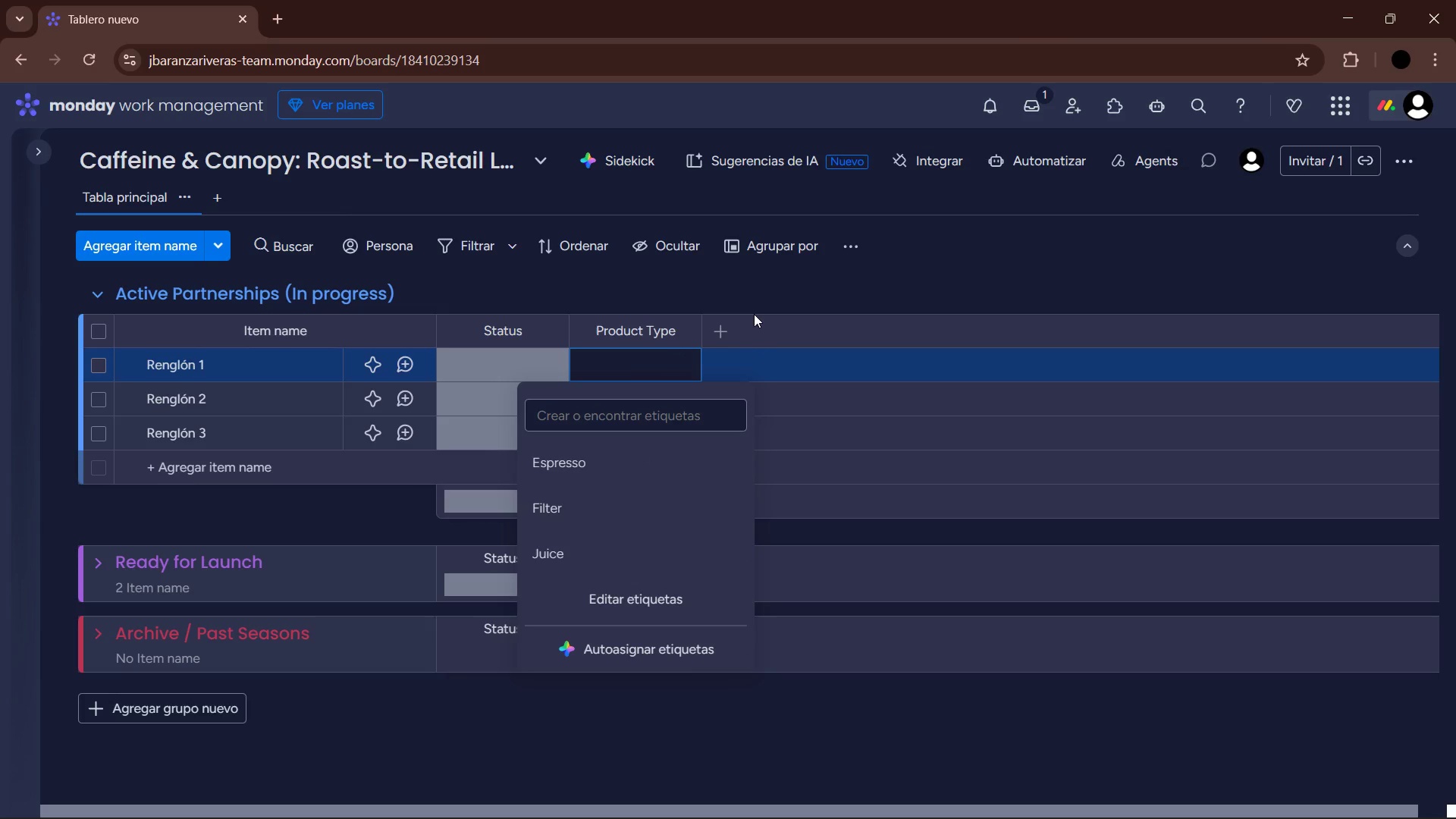 
left_click([728, 329])
 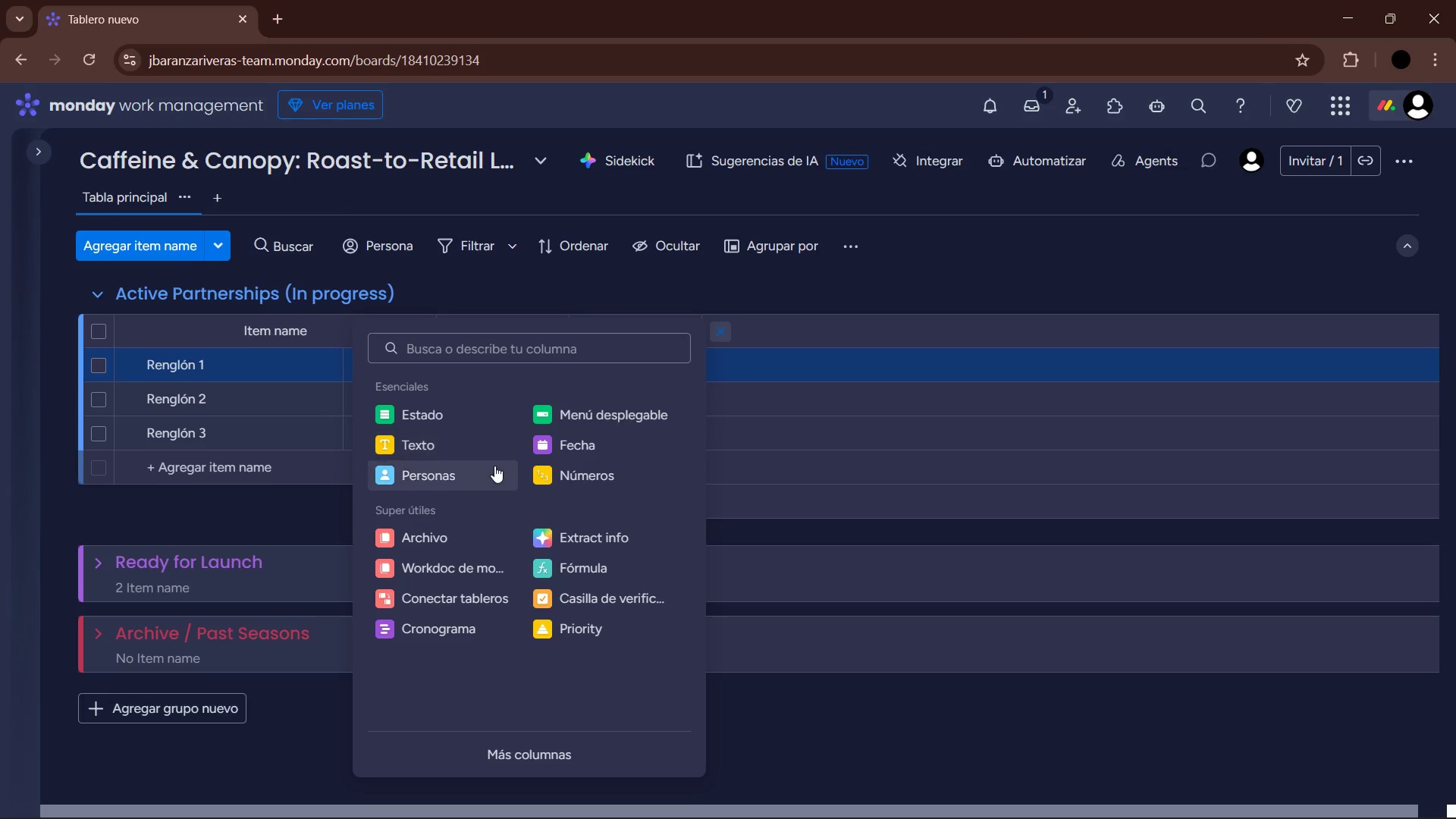 
left_click([631, 480])
 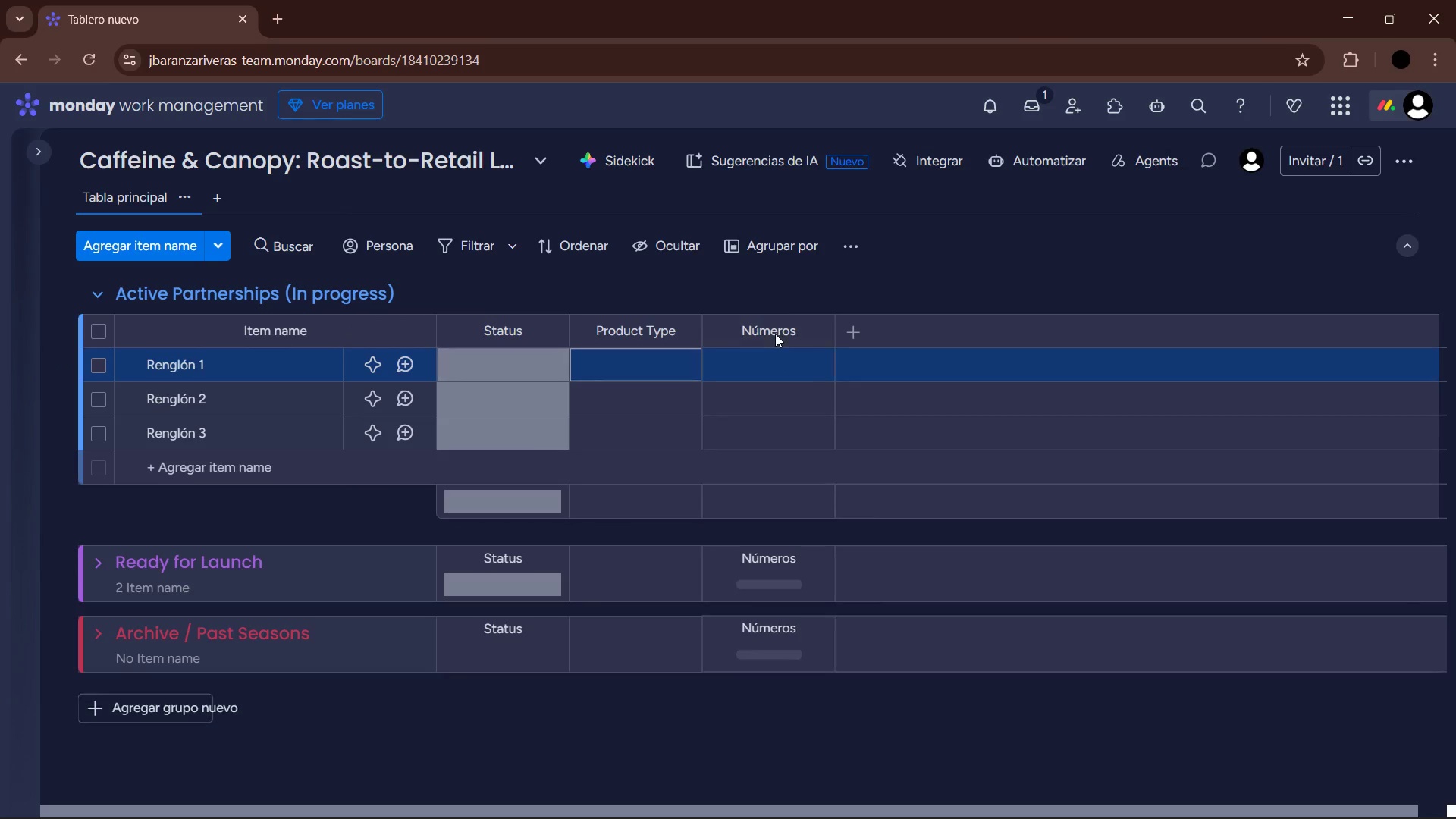 
double_click([777, 336])
 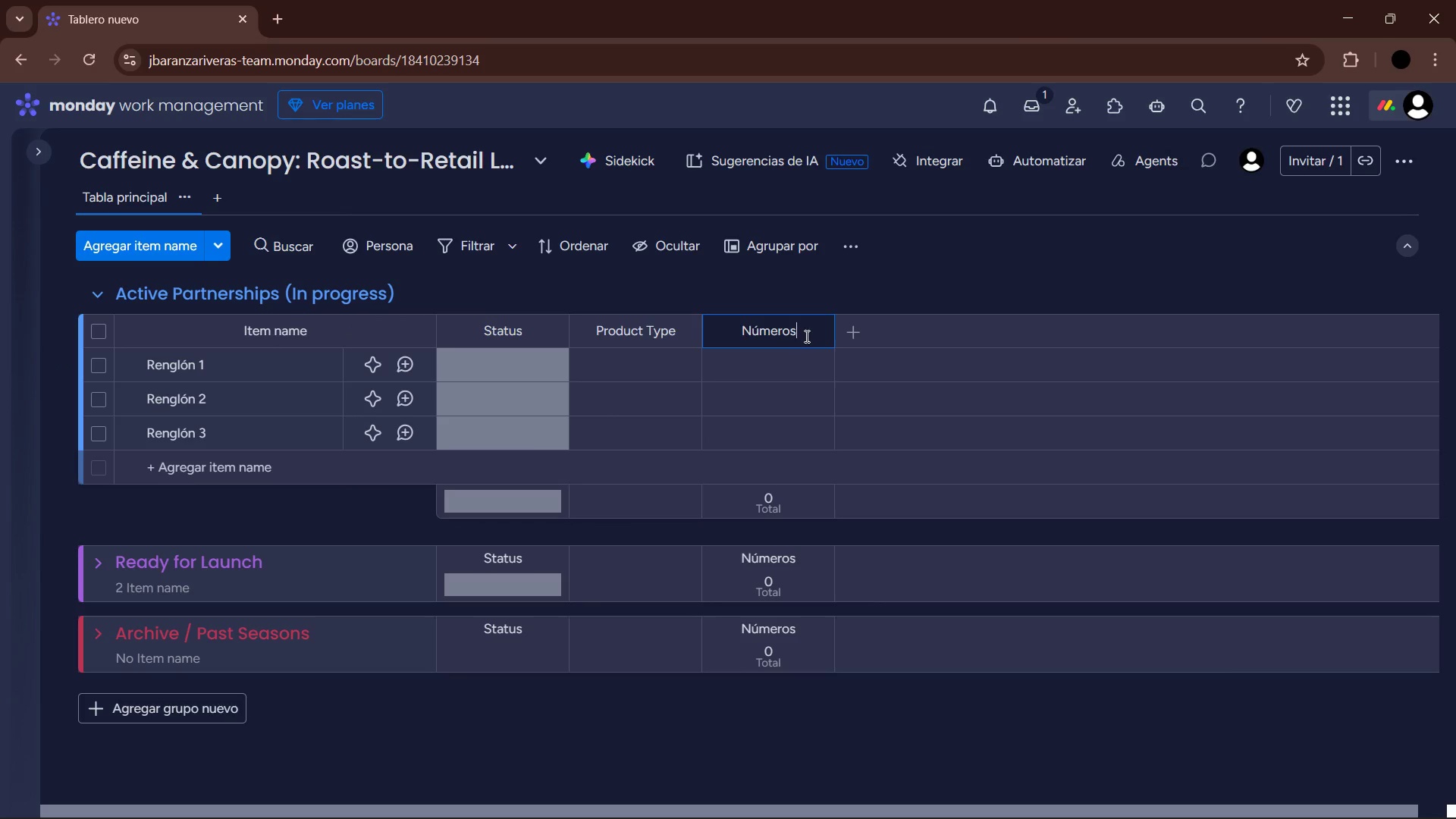 
left_click_drag(start_coordinate=[808, 334], to_coordinate=[720, 334])
 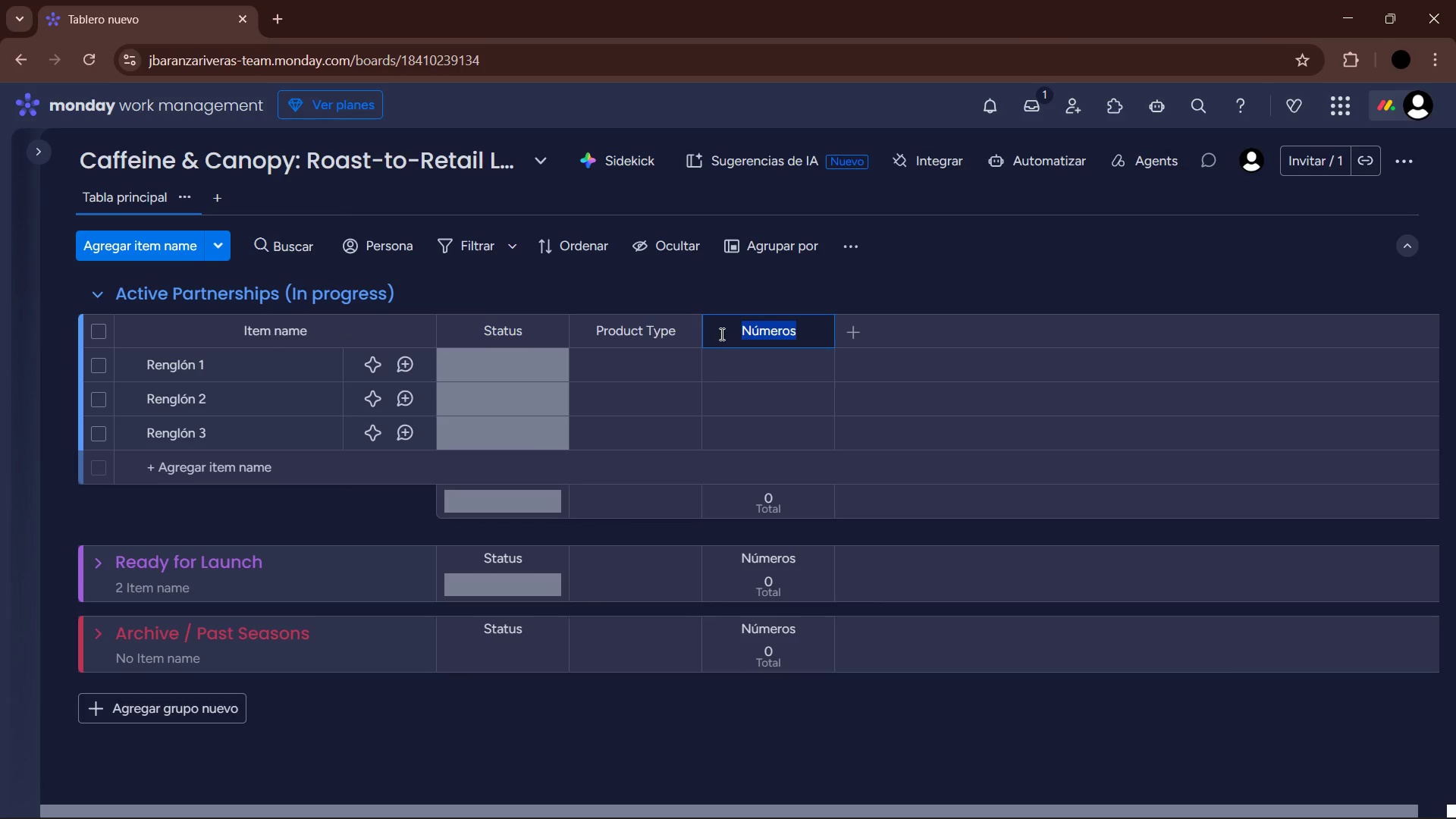 
type(Lead Time)
 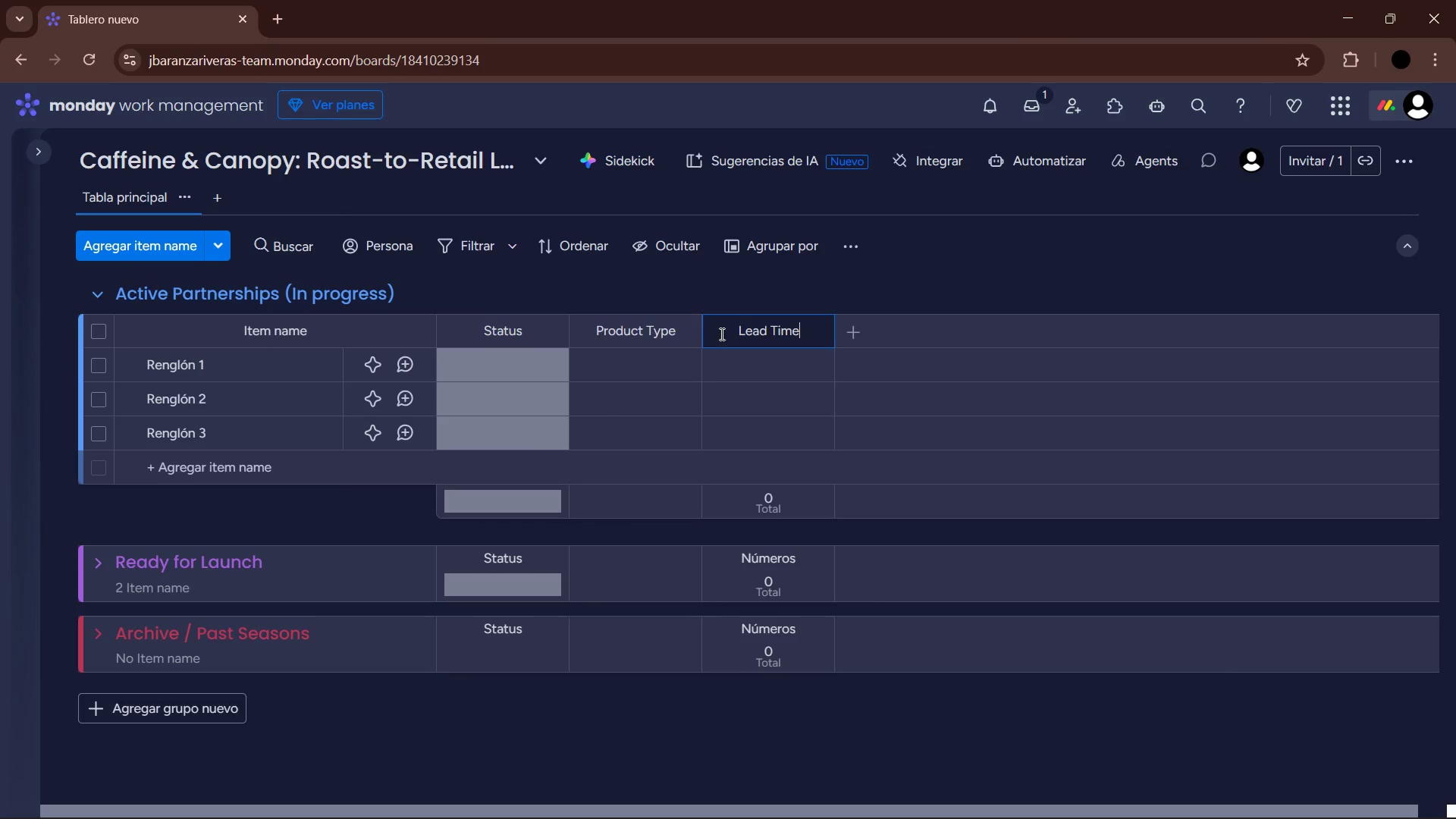 
key(Enter)
 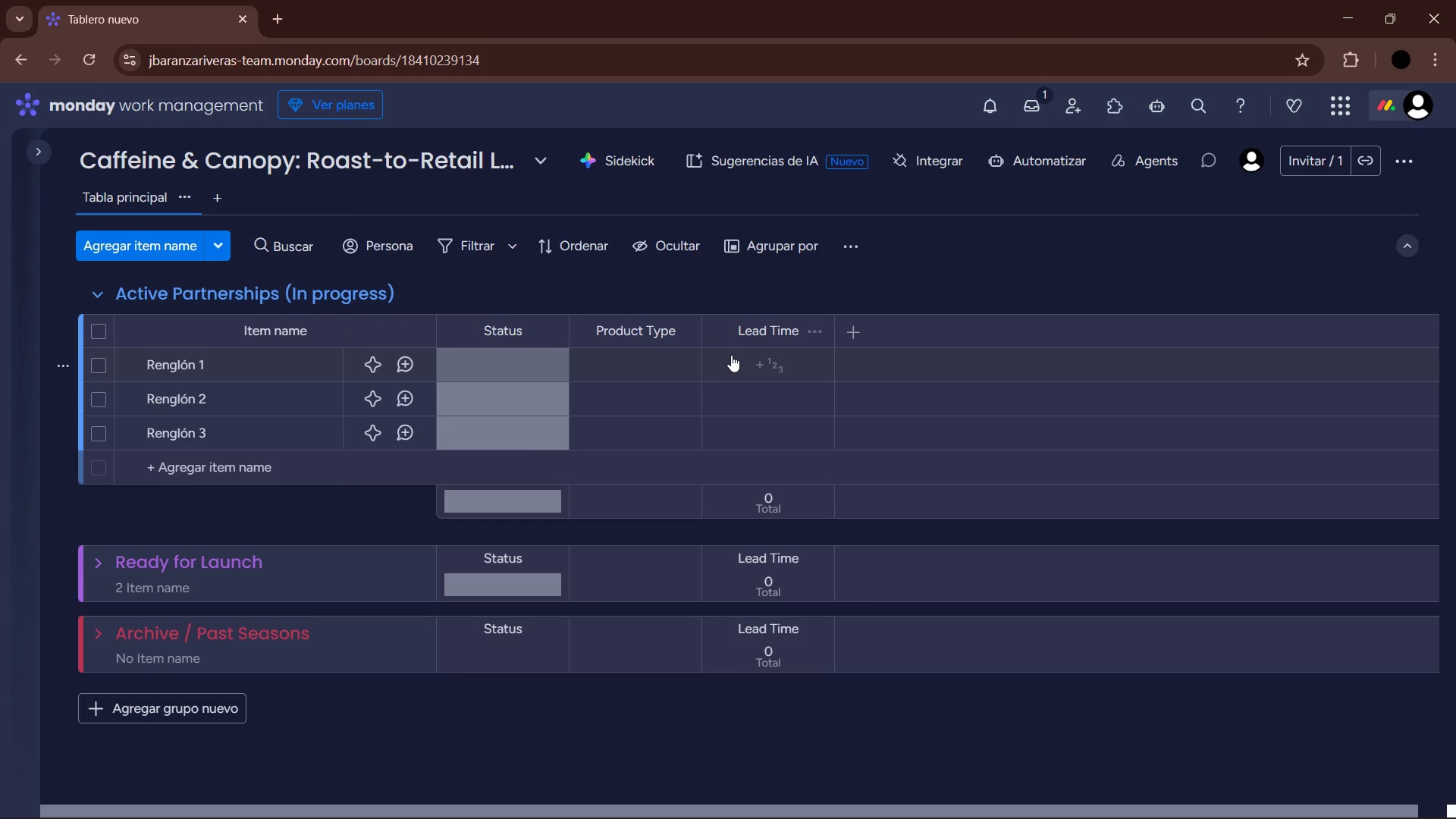 
left_click([774, 501])
 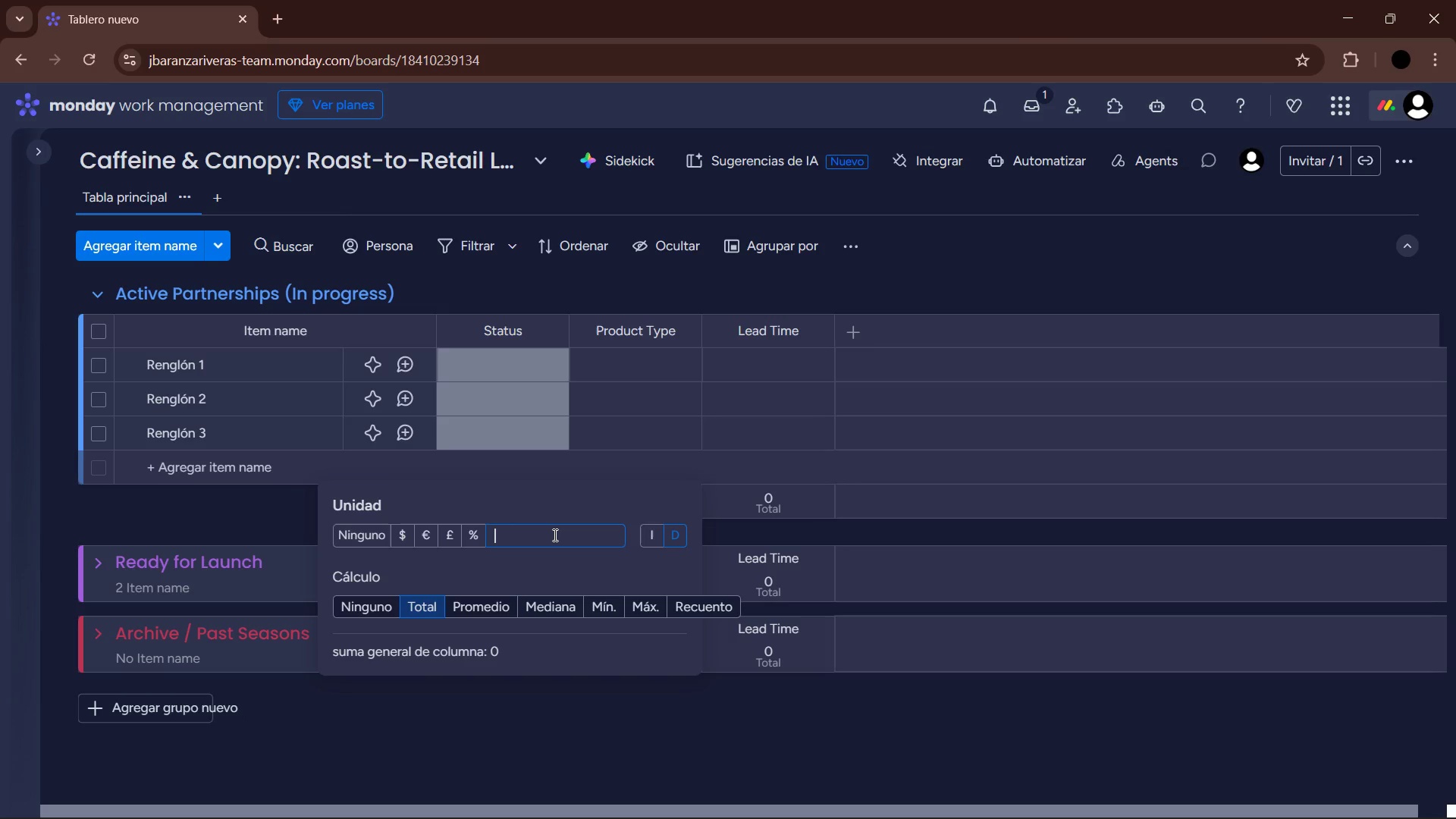 
type(Days)
 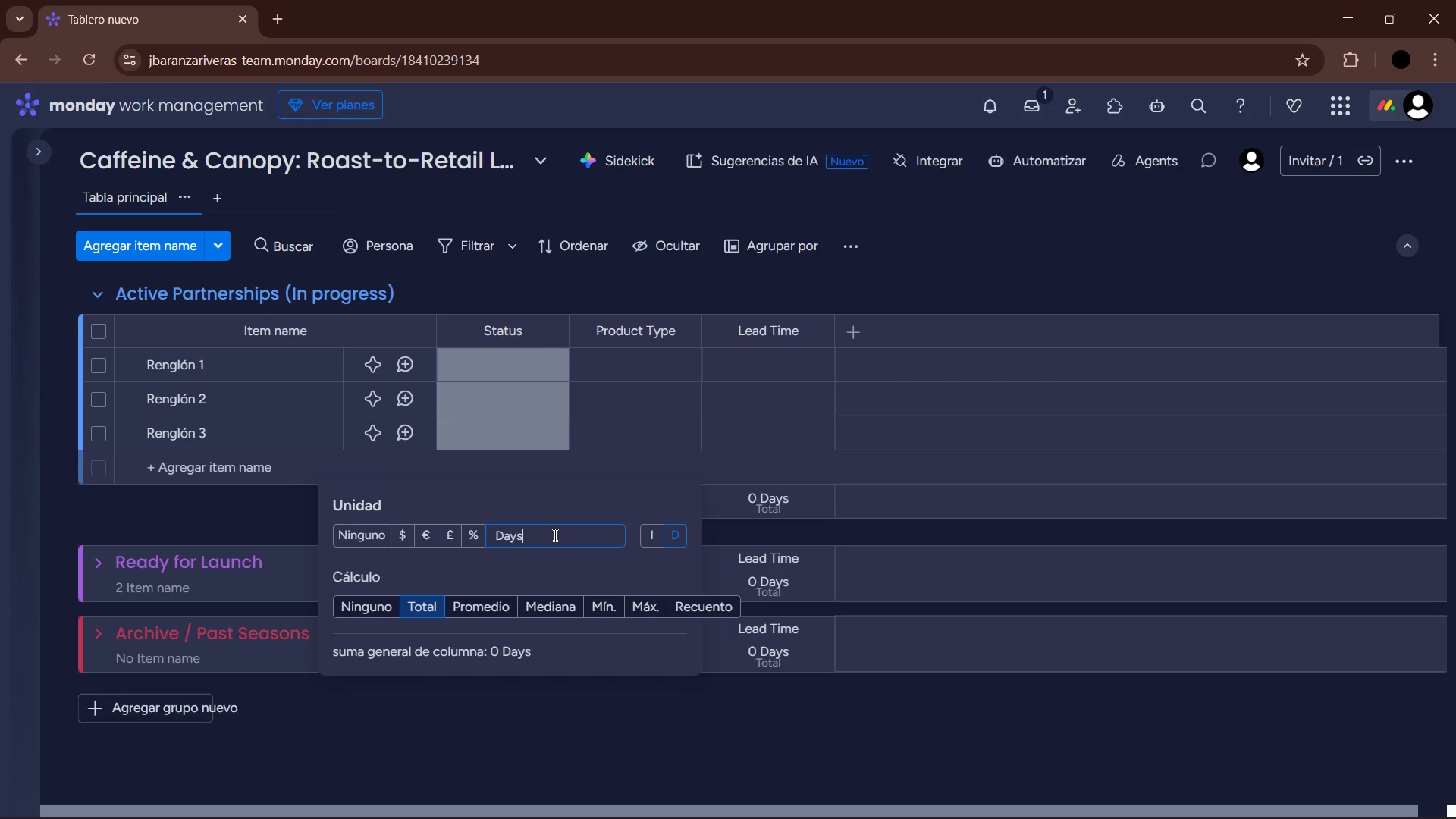 
key(Enter)
 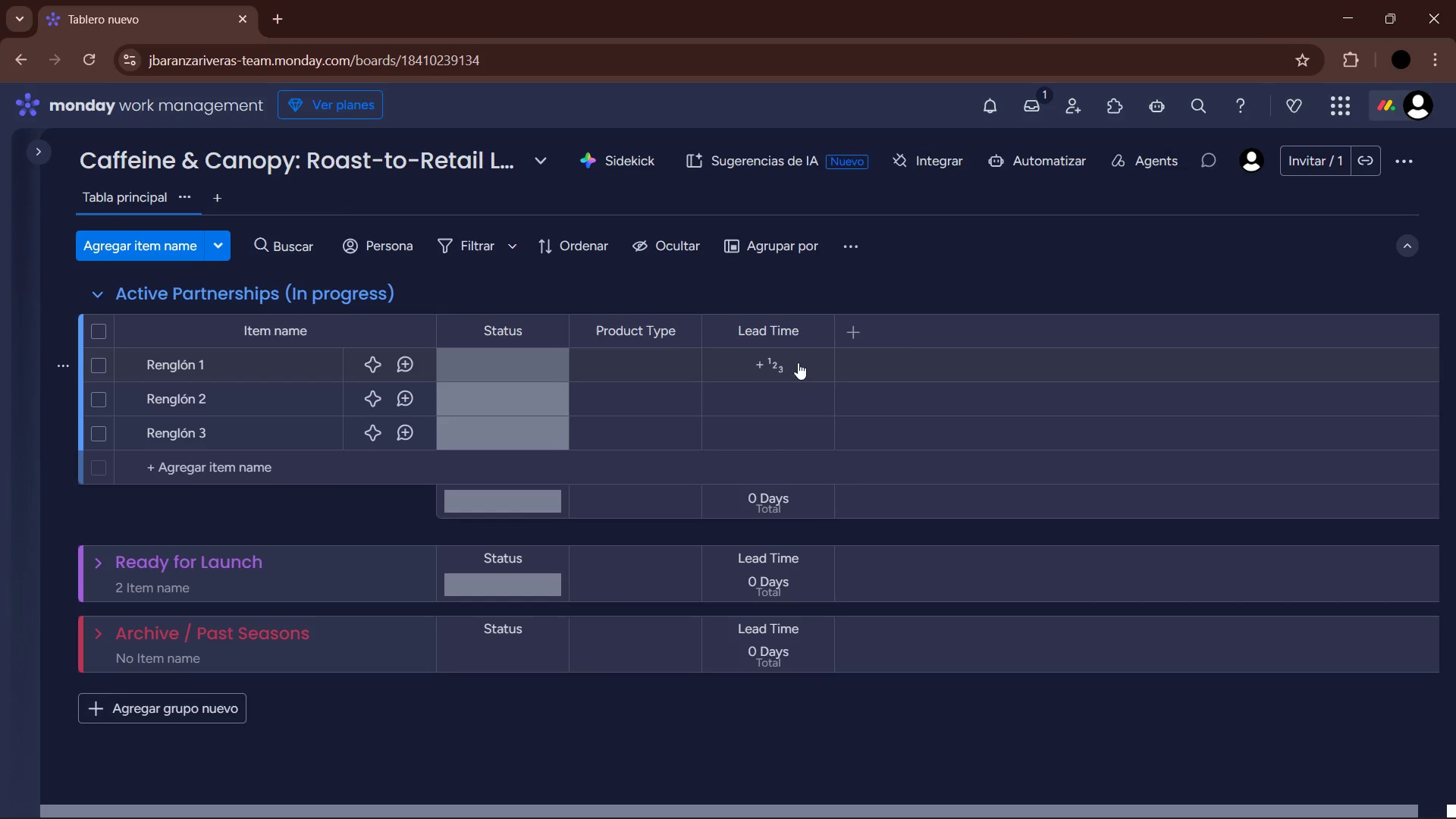 
wait(7.97)
 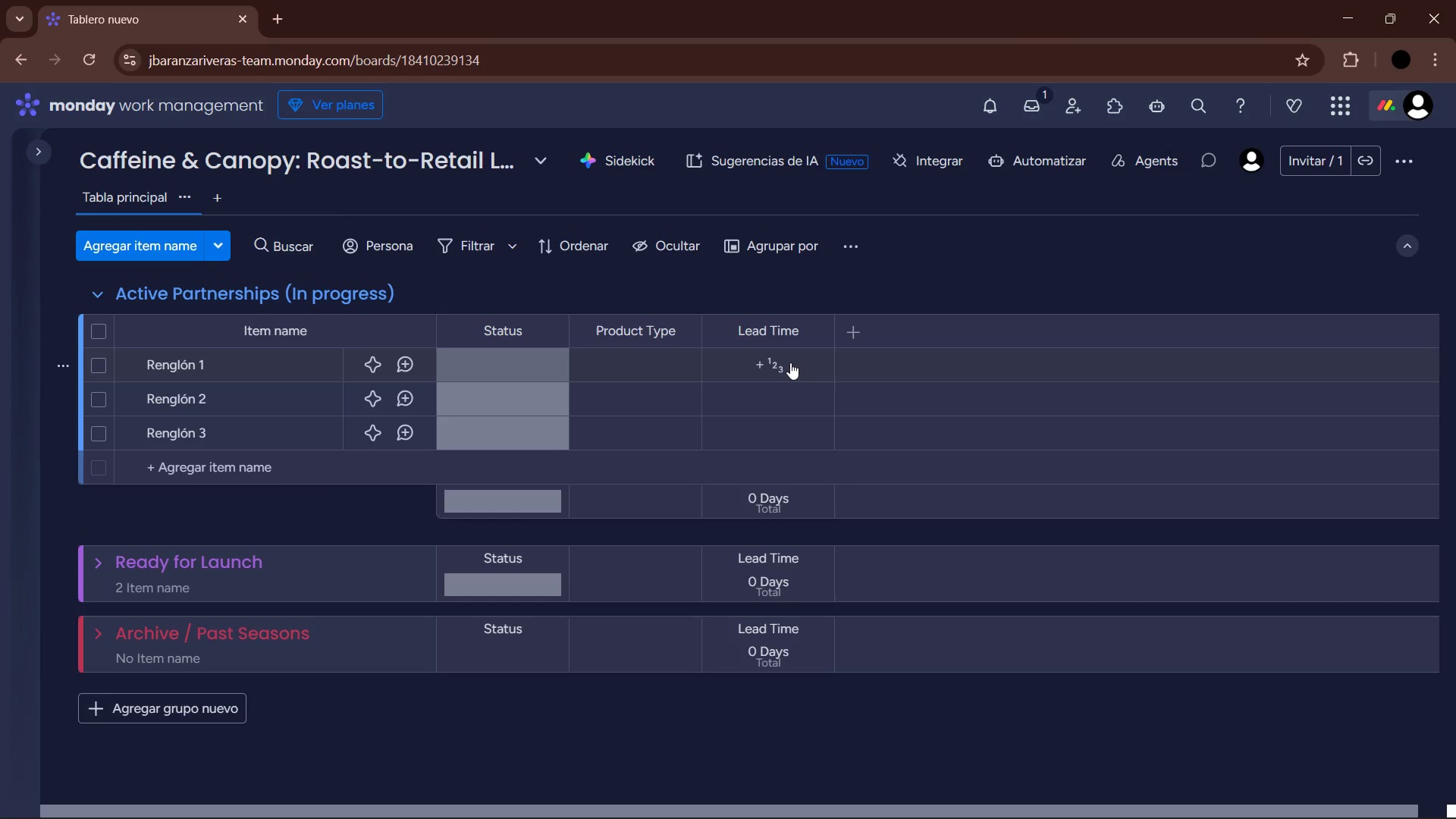 
left_click([843, 324])
 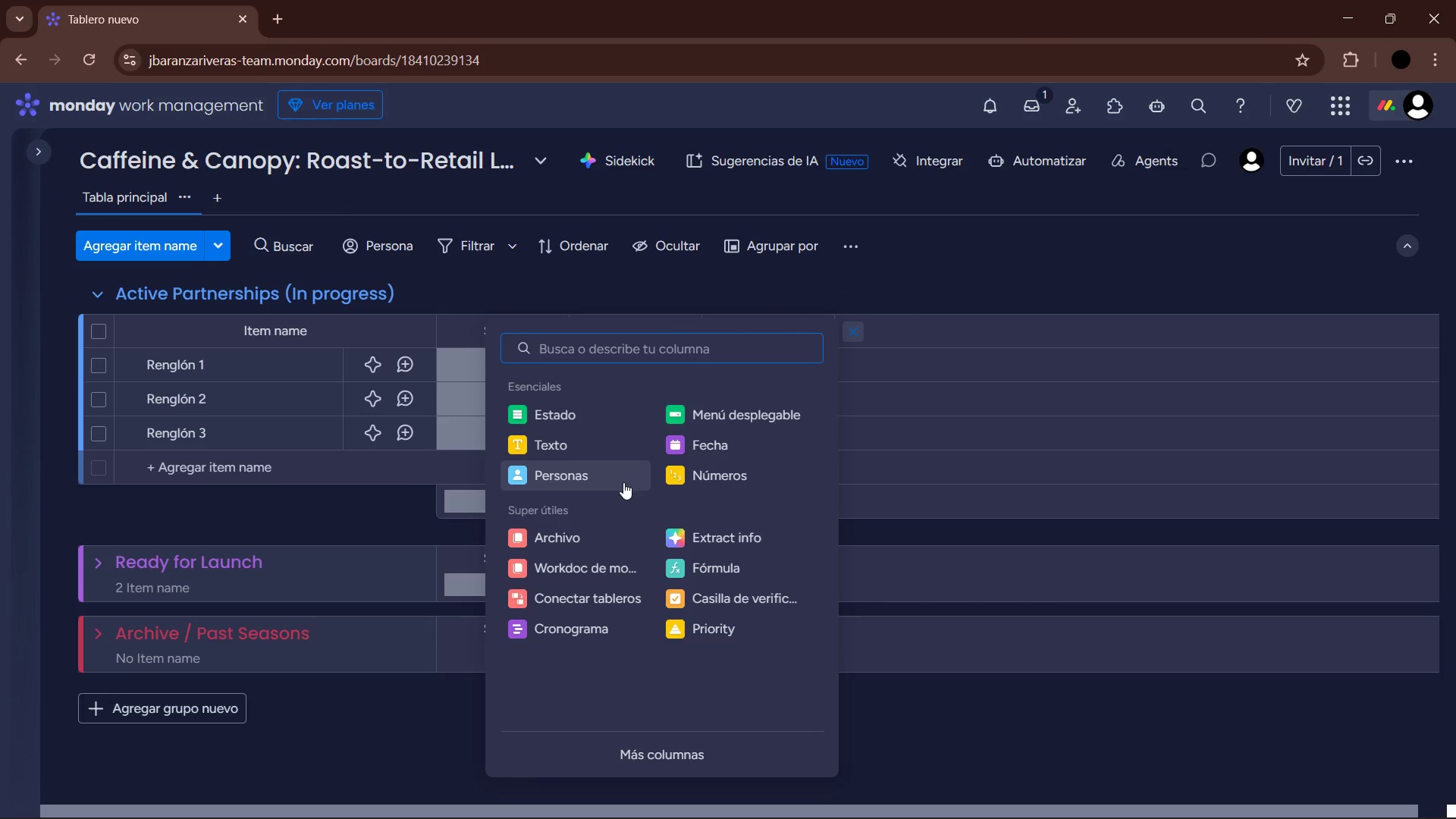 
left_click([728, 479])
 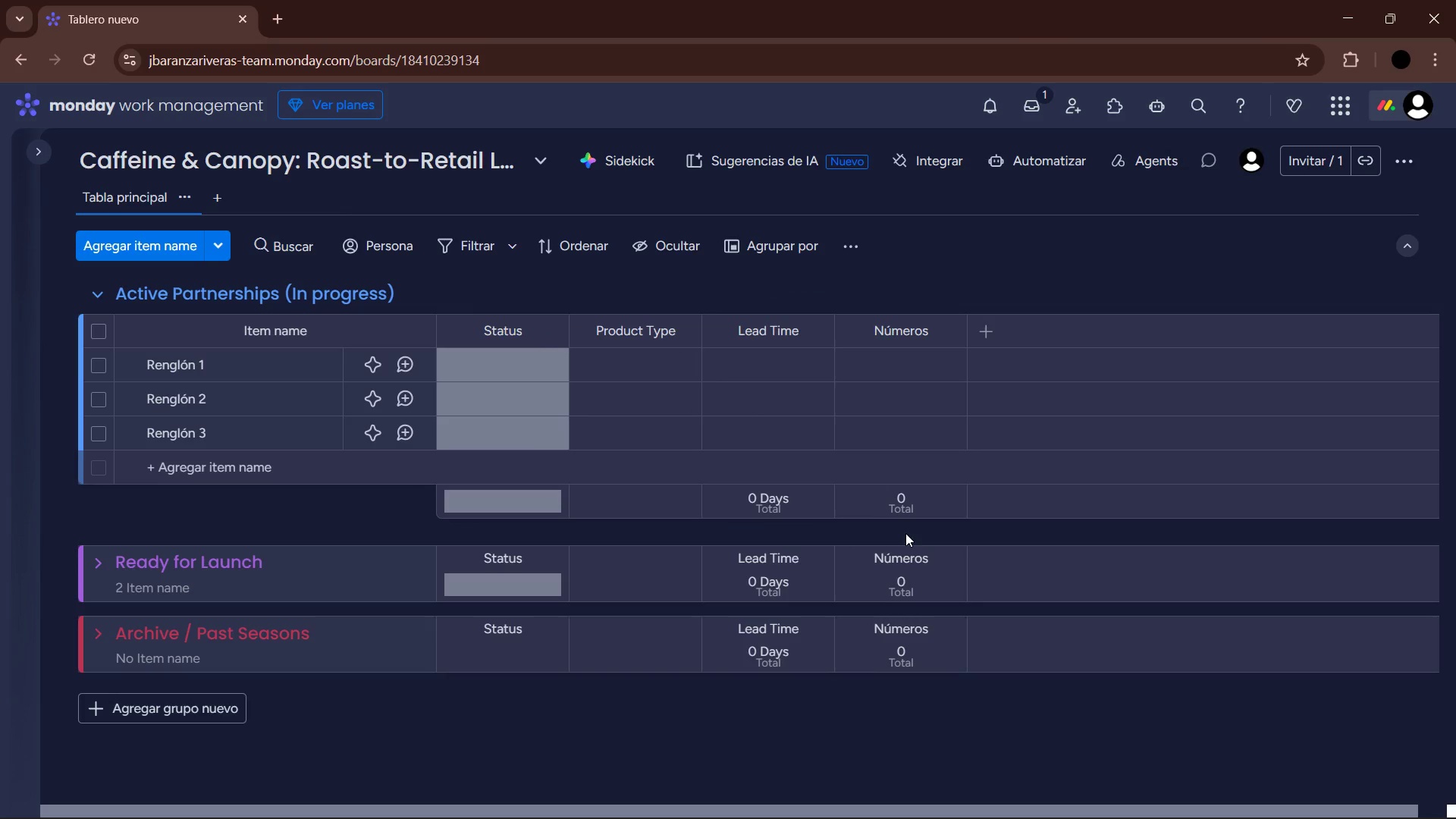 
left_click([912, 513])
 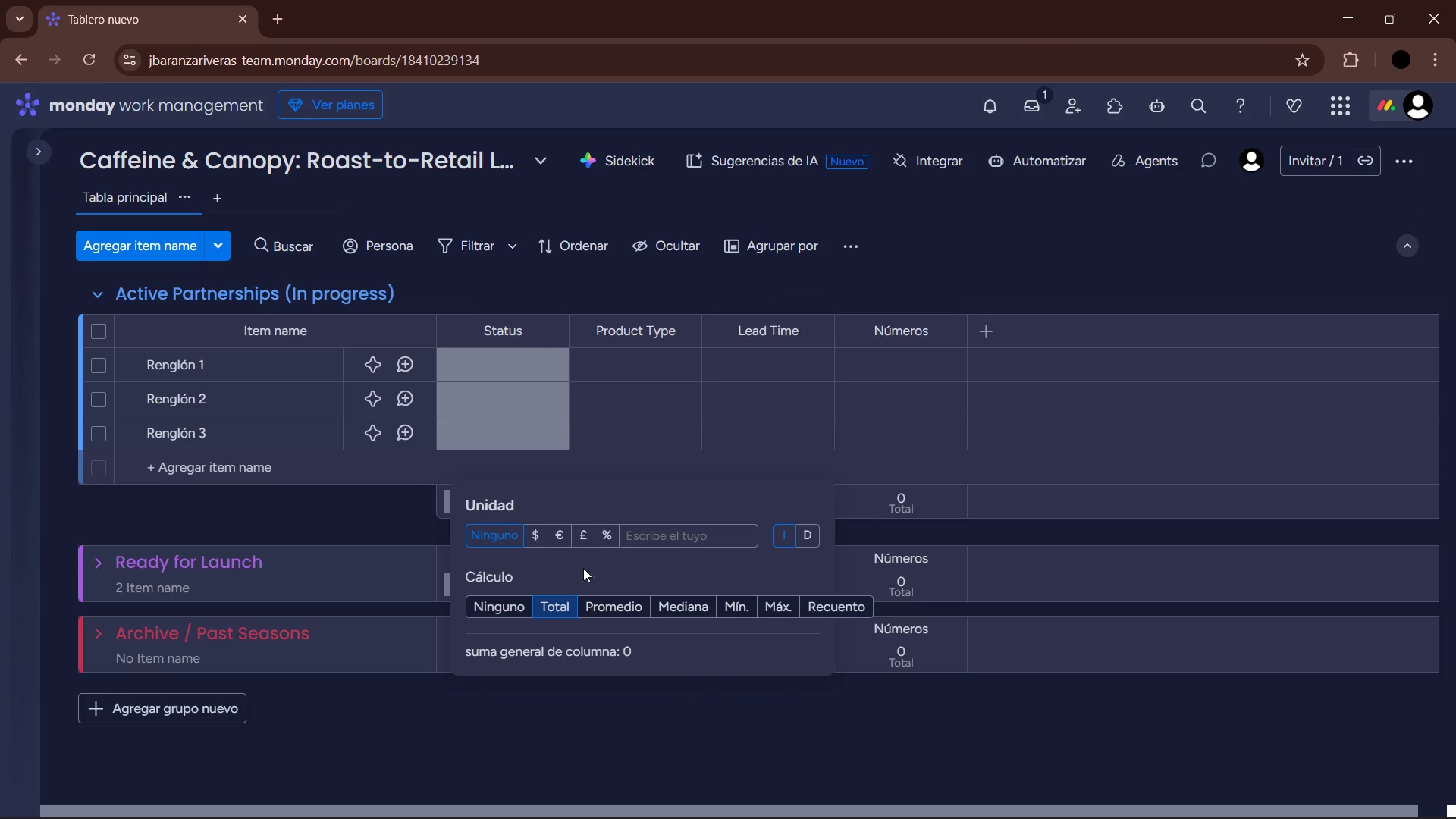 
left_click([538, 530])
 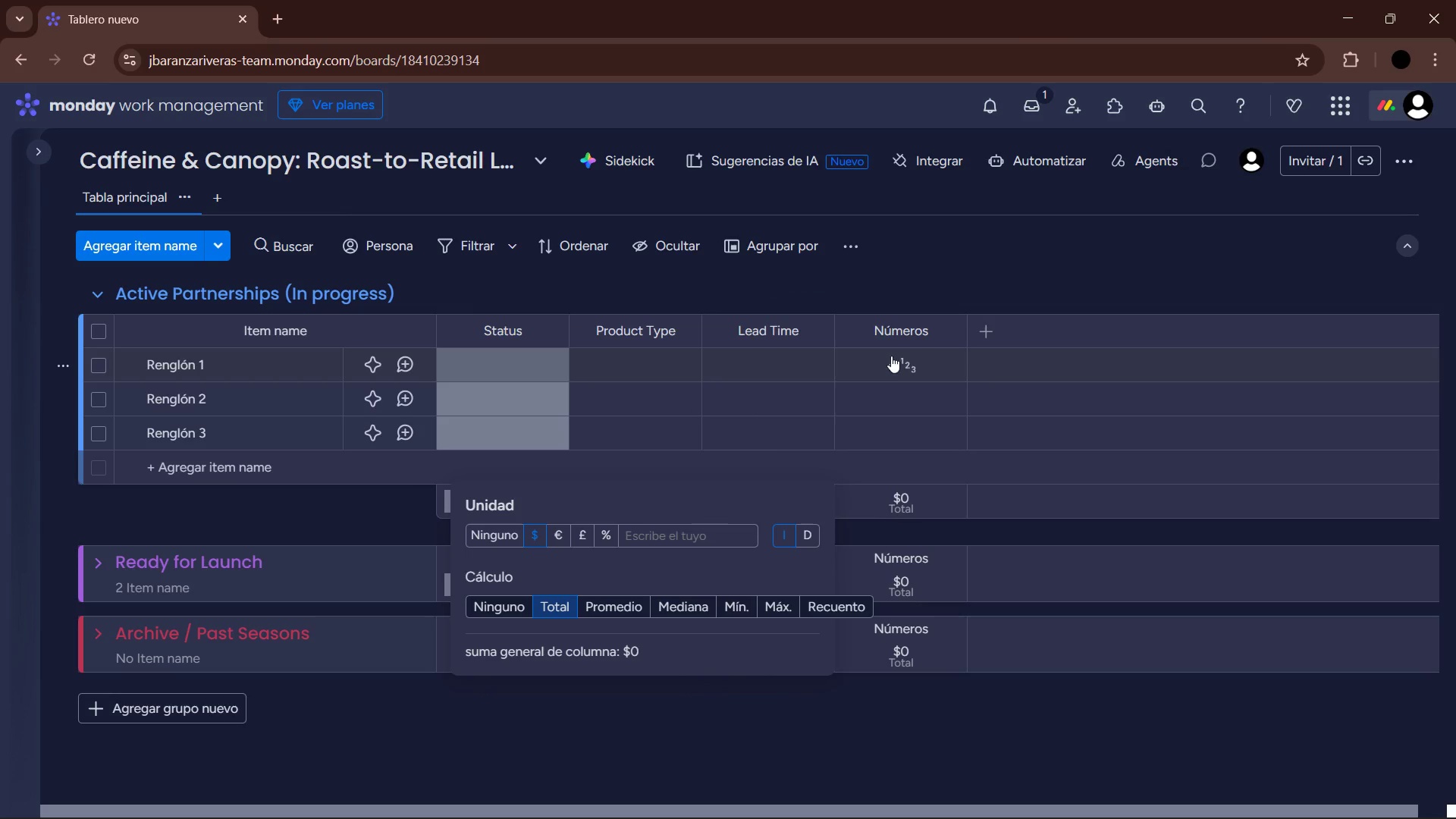 
left_click([910, 340])
 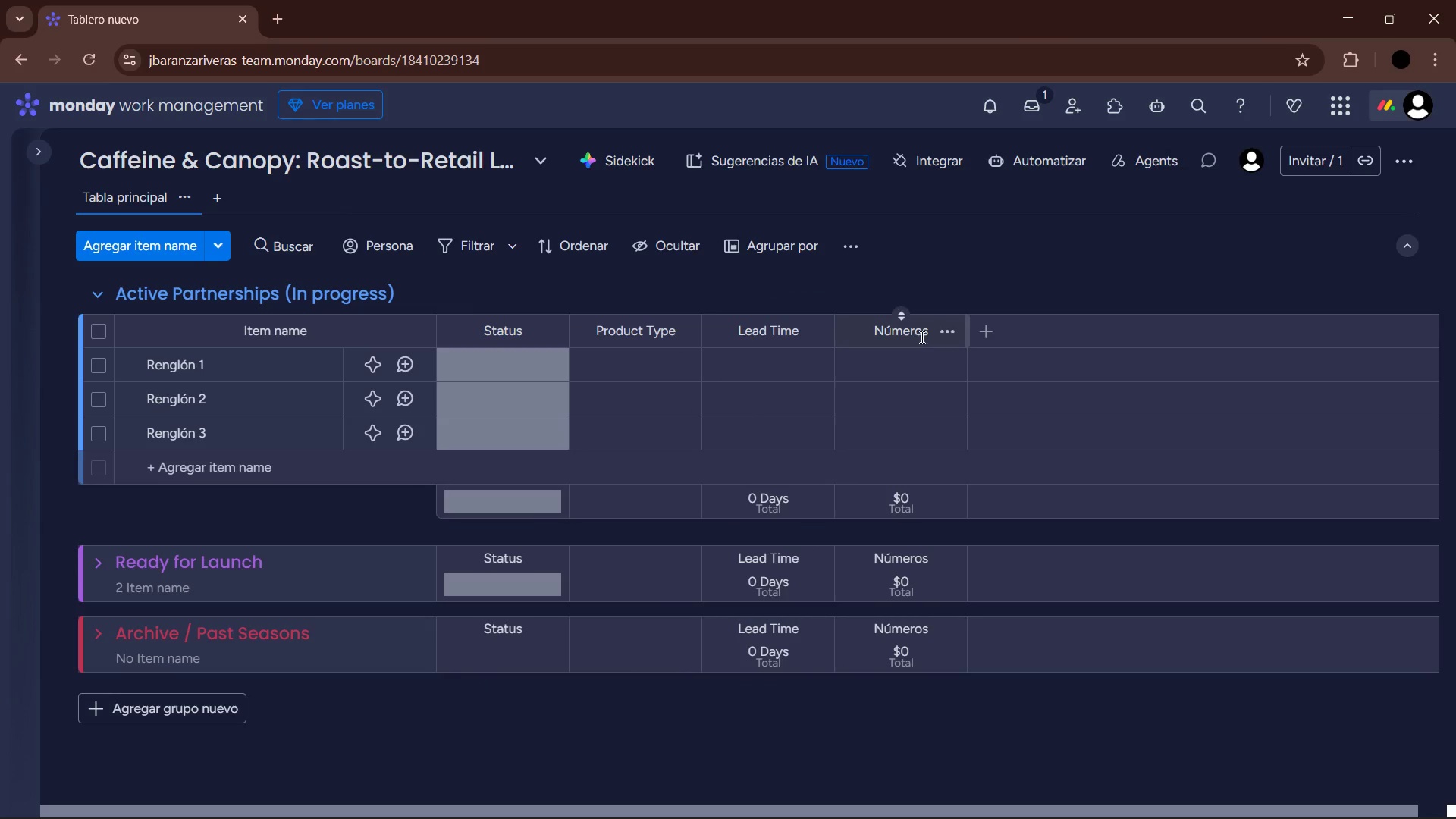 
left_click([921, 337])
 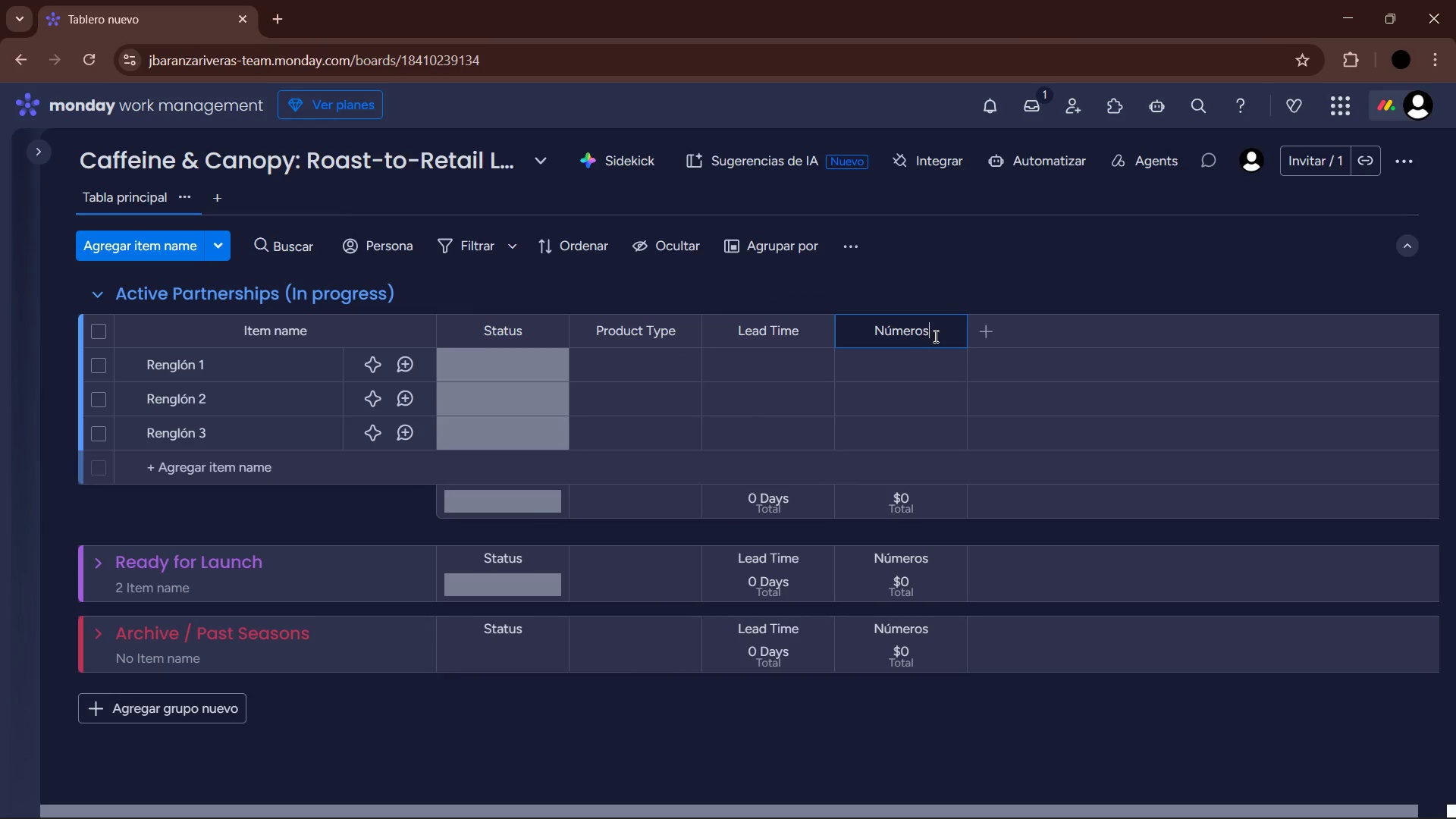 
left_click_drag(start_coordinate=[934, 334], to_coordinate=[879, 337])
 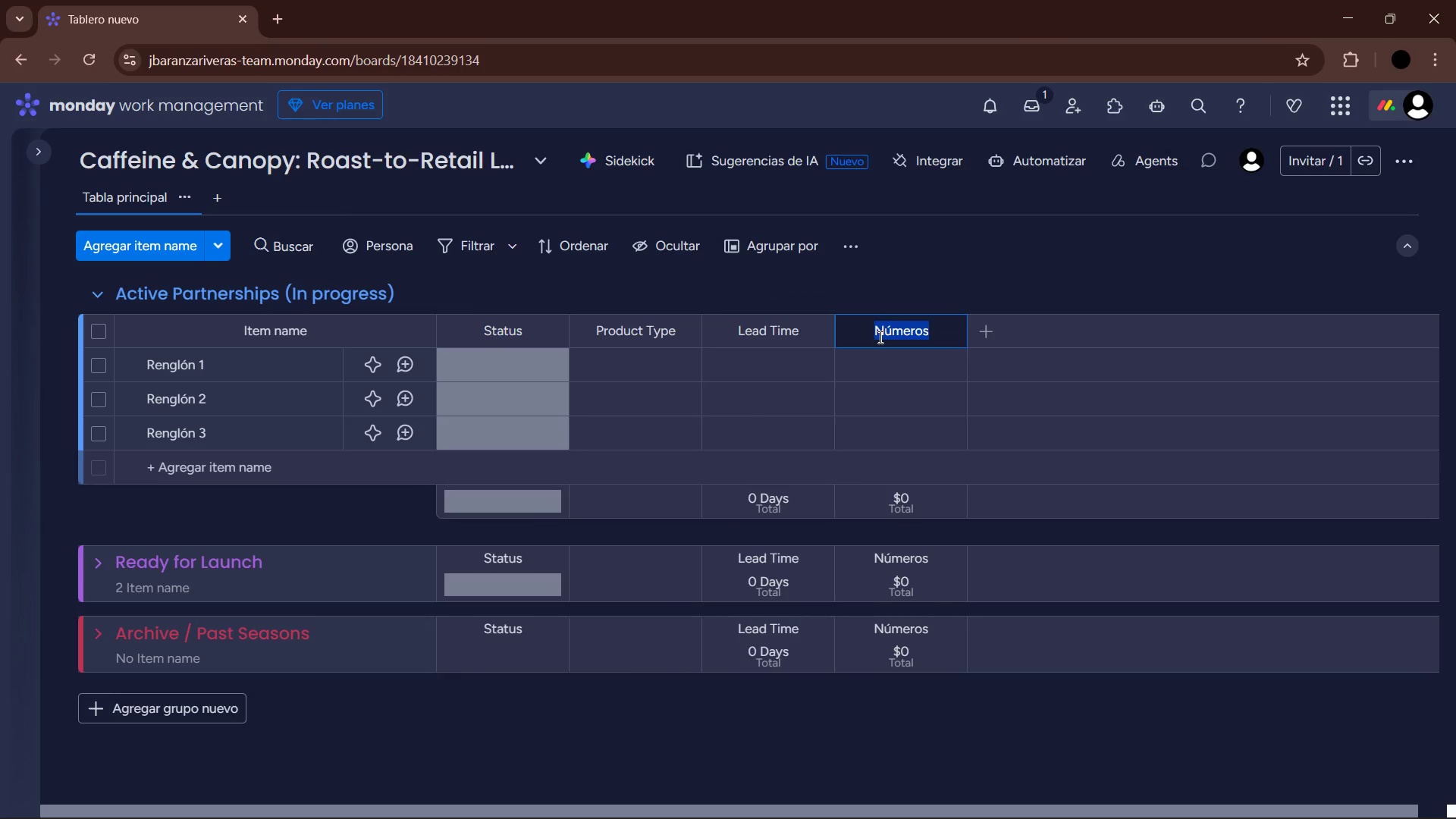 
type(Cost Per Unit)
 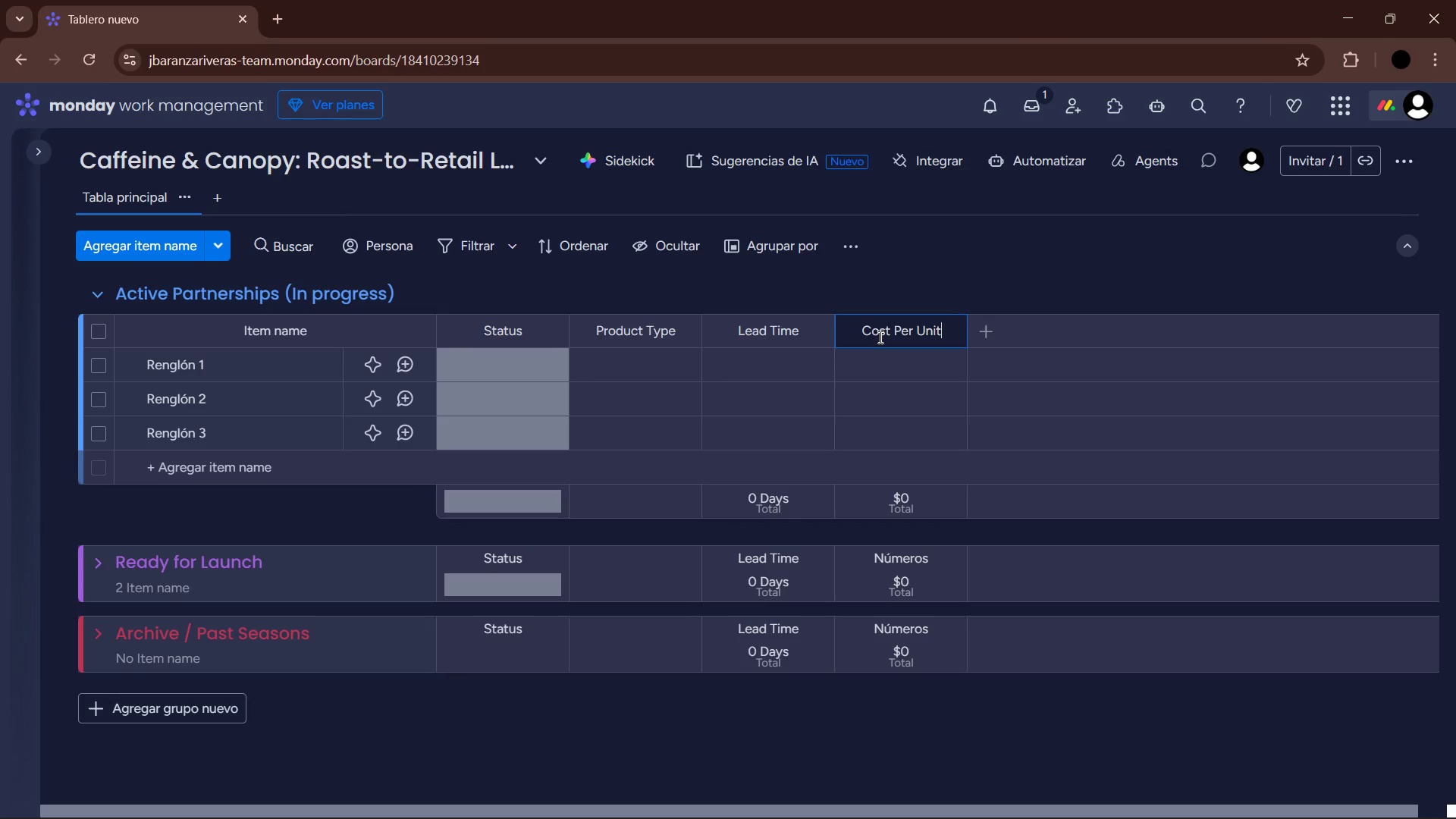 
key(Enter)
 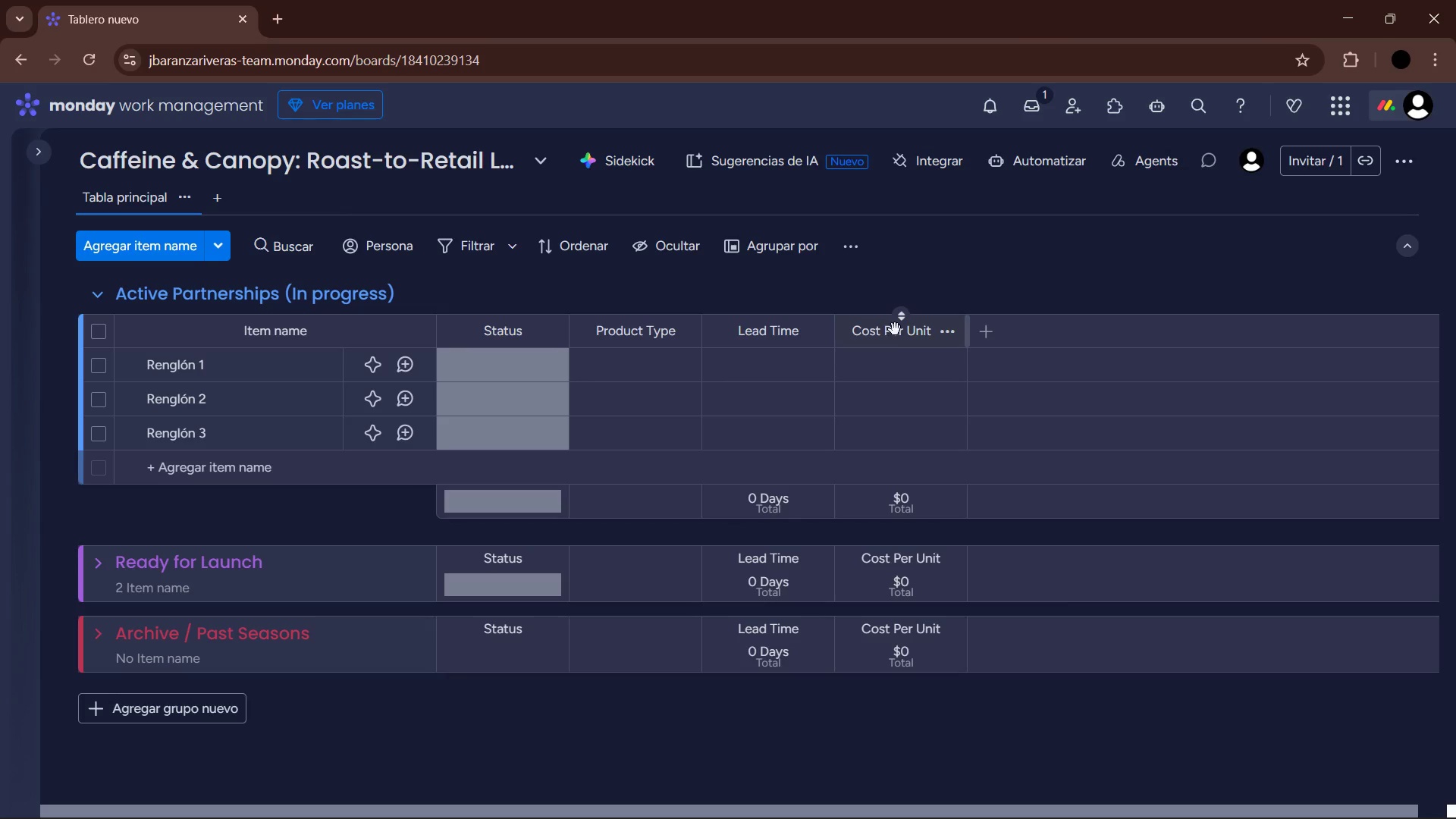 
double_click([889, 334])
 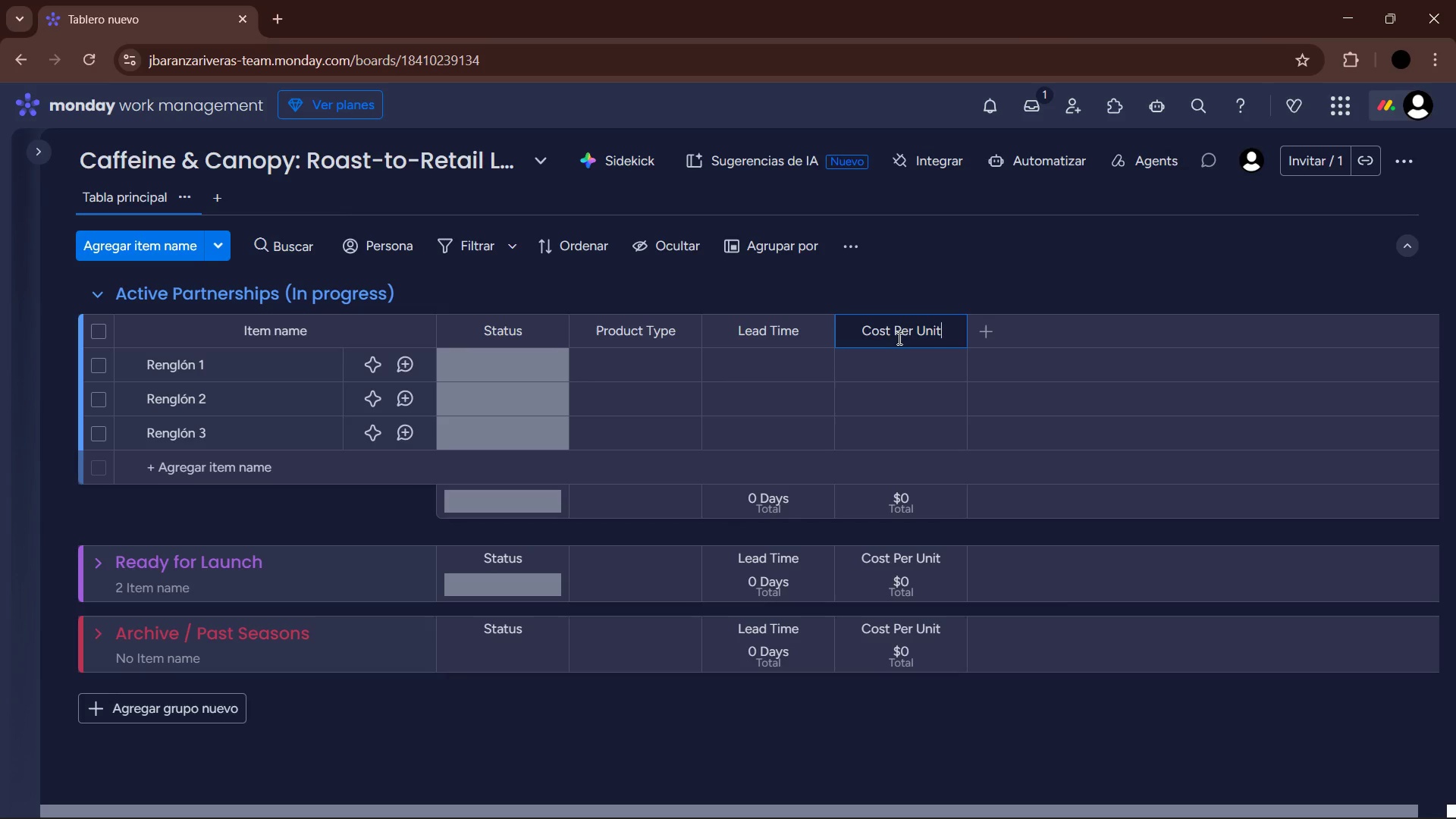 
left_click([901, 337])
 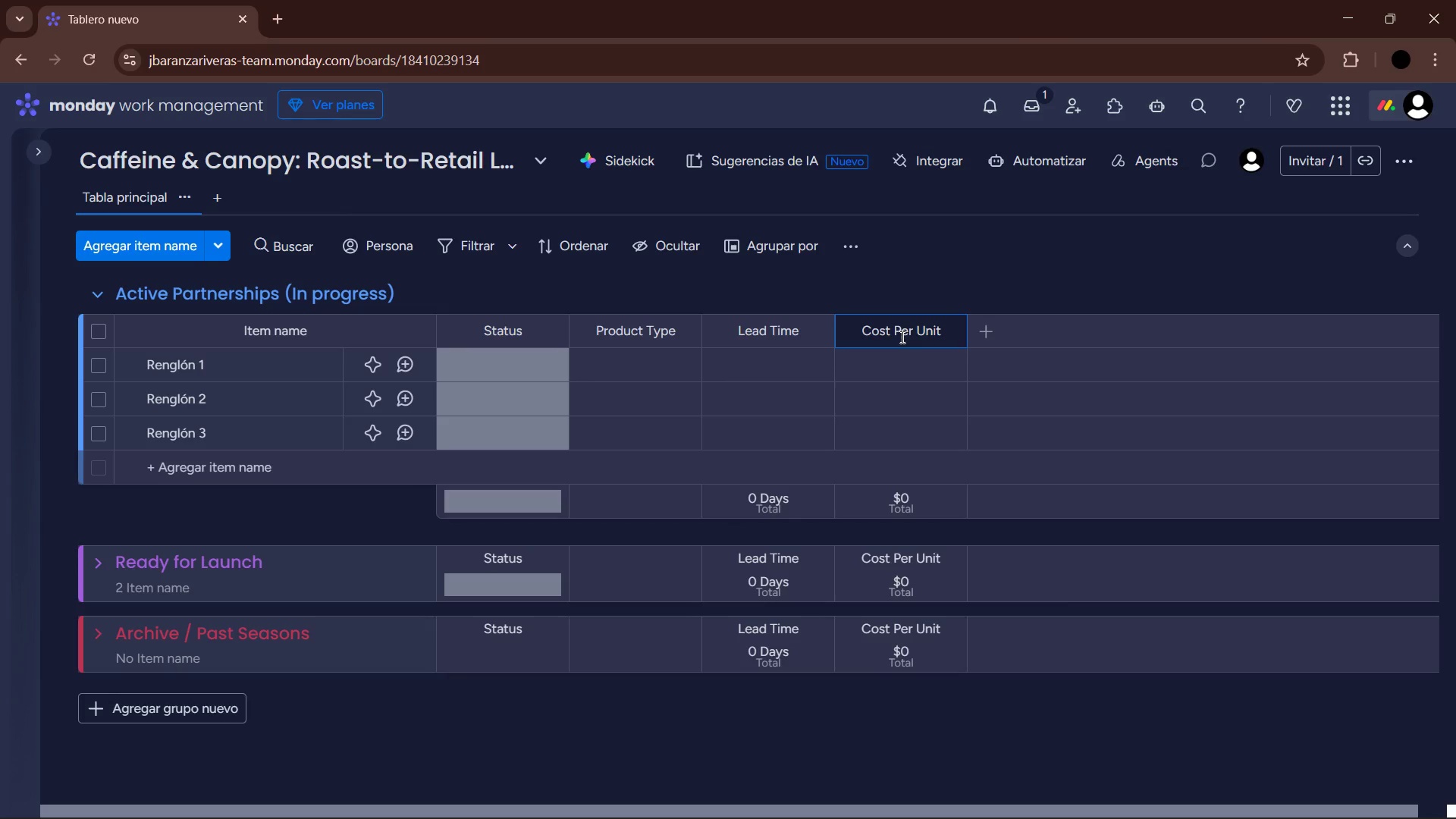 
key(Backspace)
 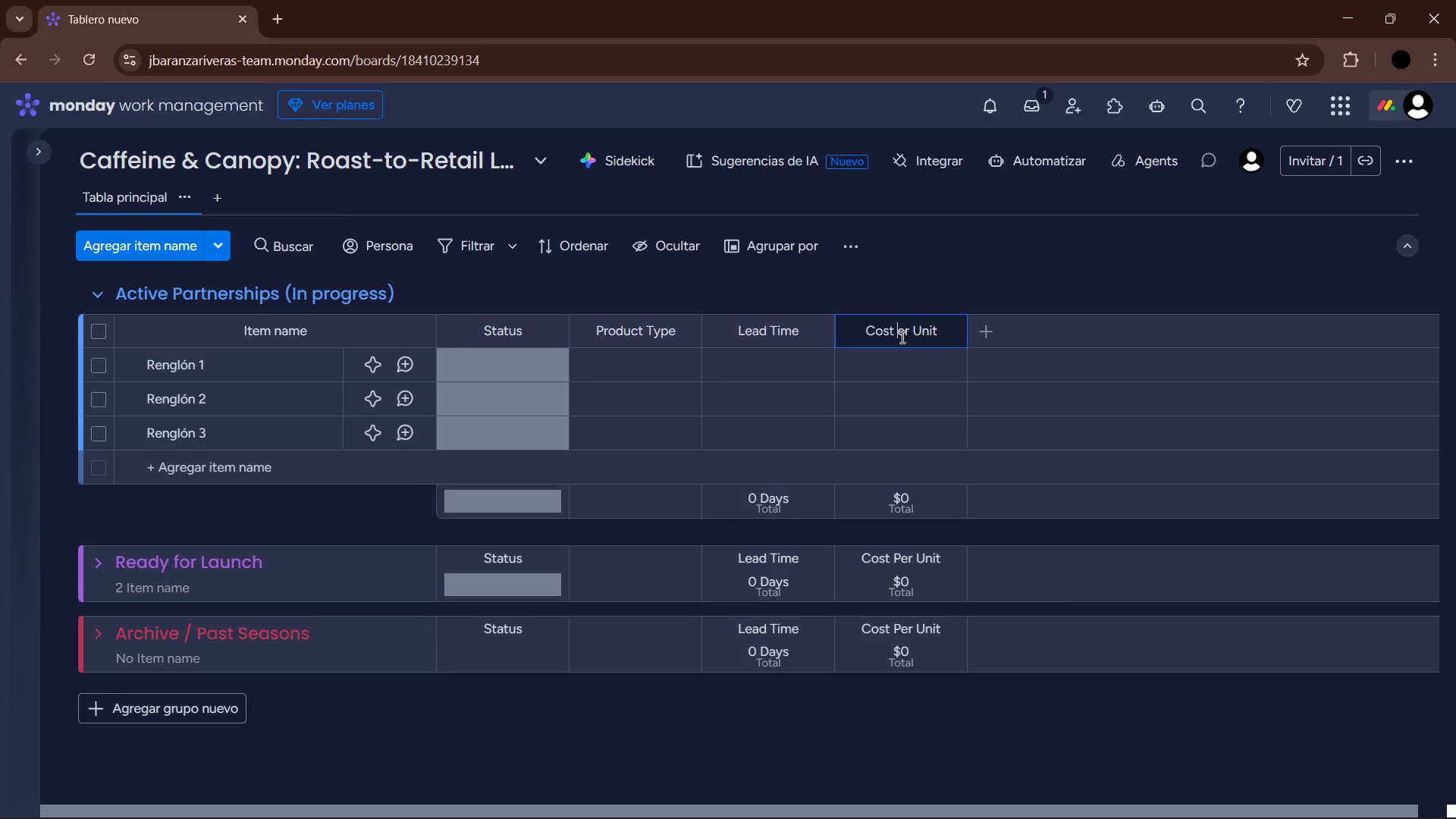 
key(P)
 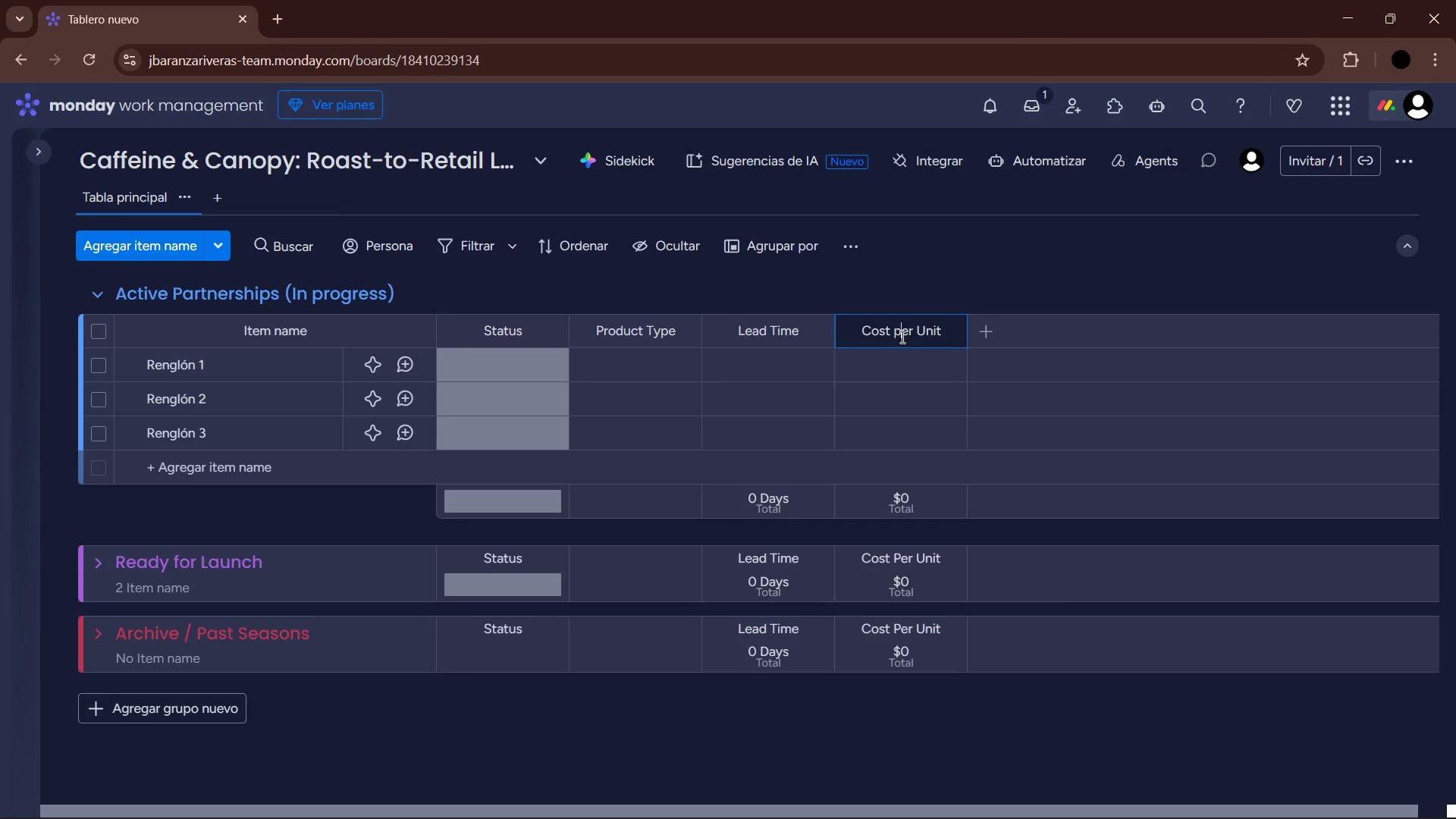 
key(Enter)
 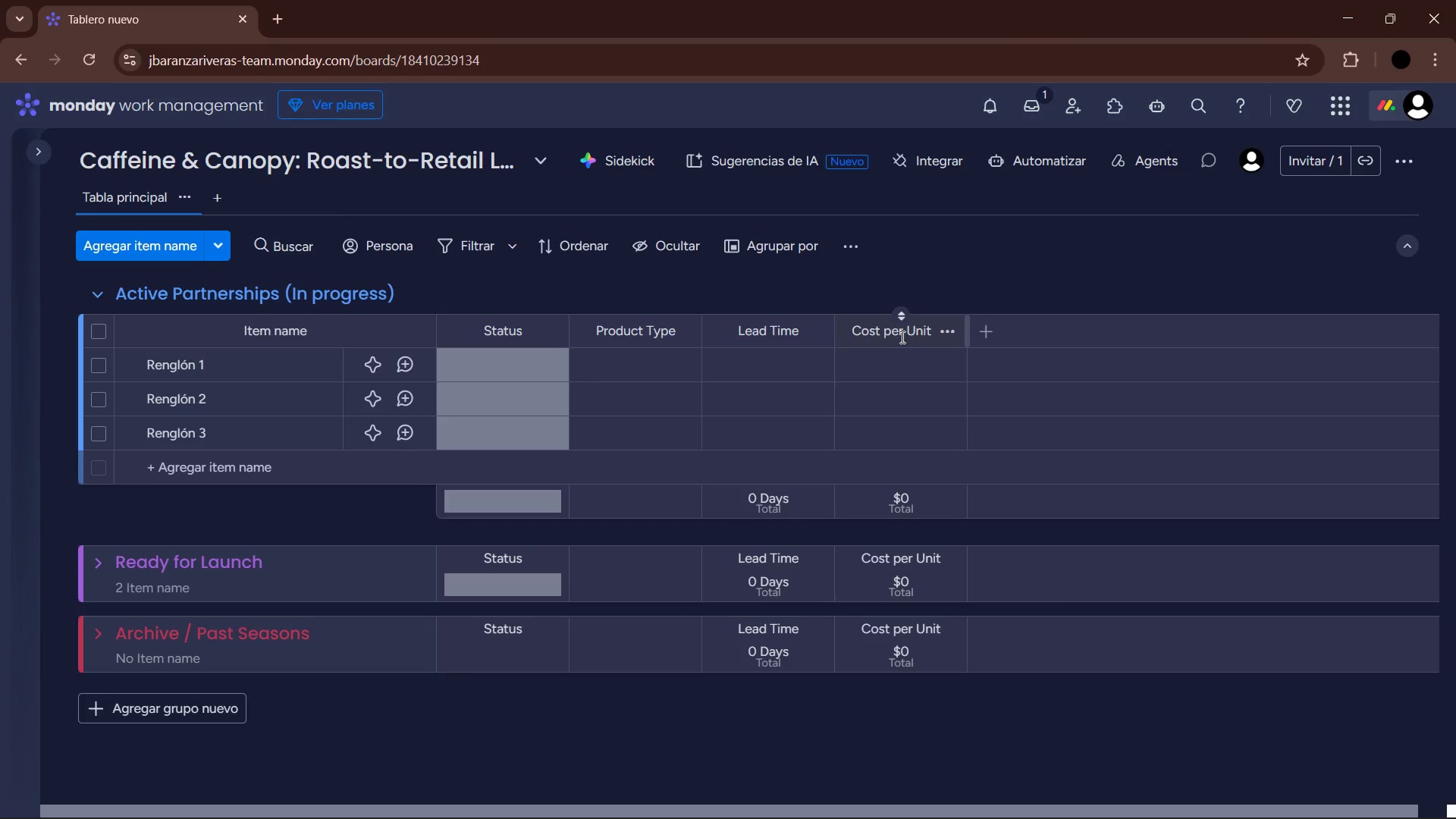 
mouse_move([987, 336])
 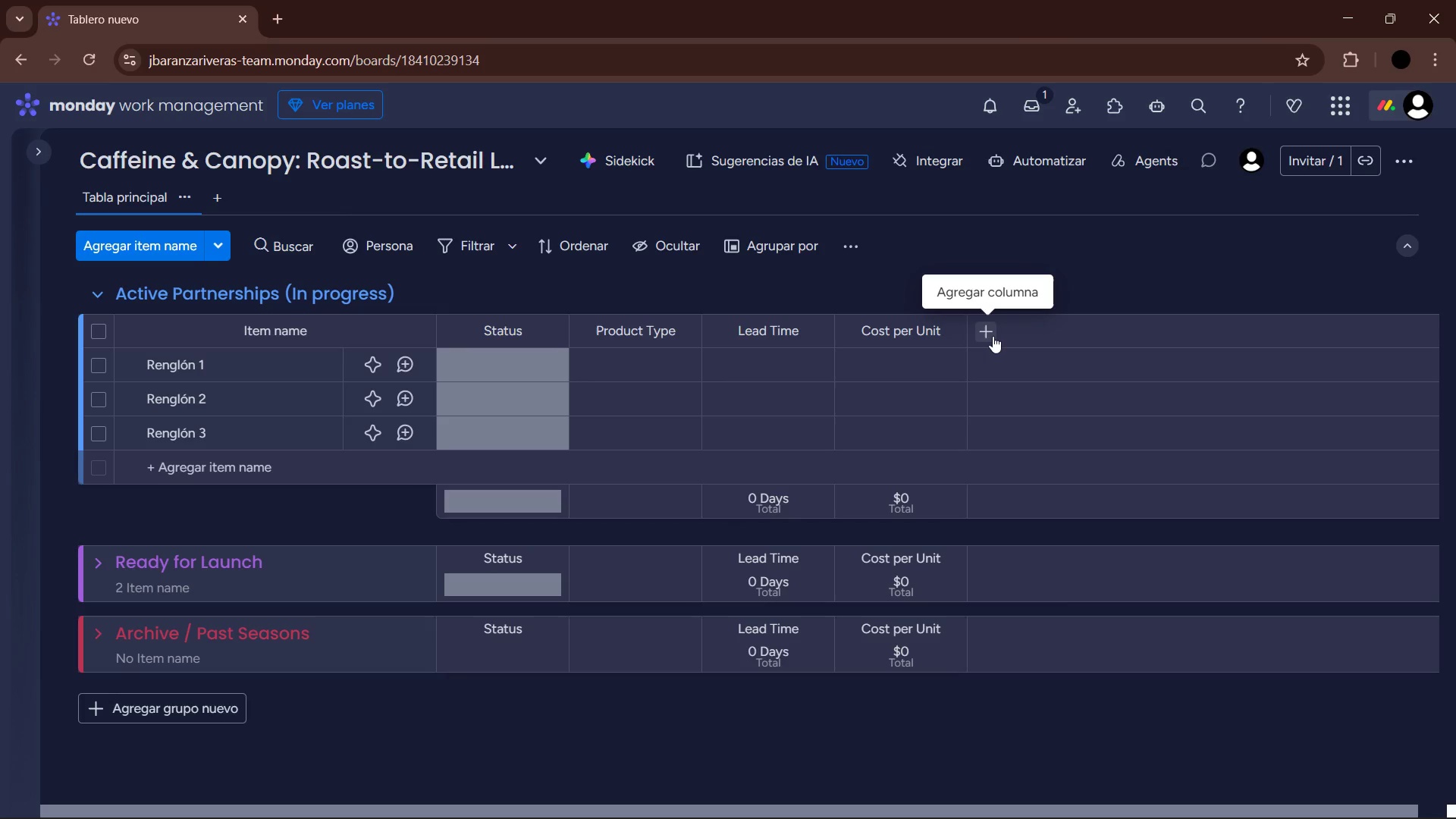 
left_click([993, 336])
 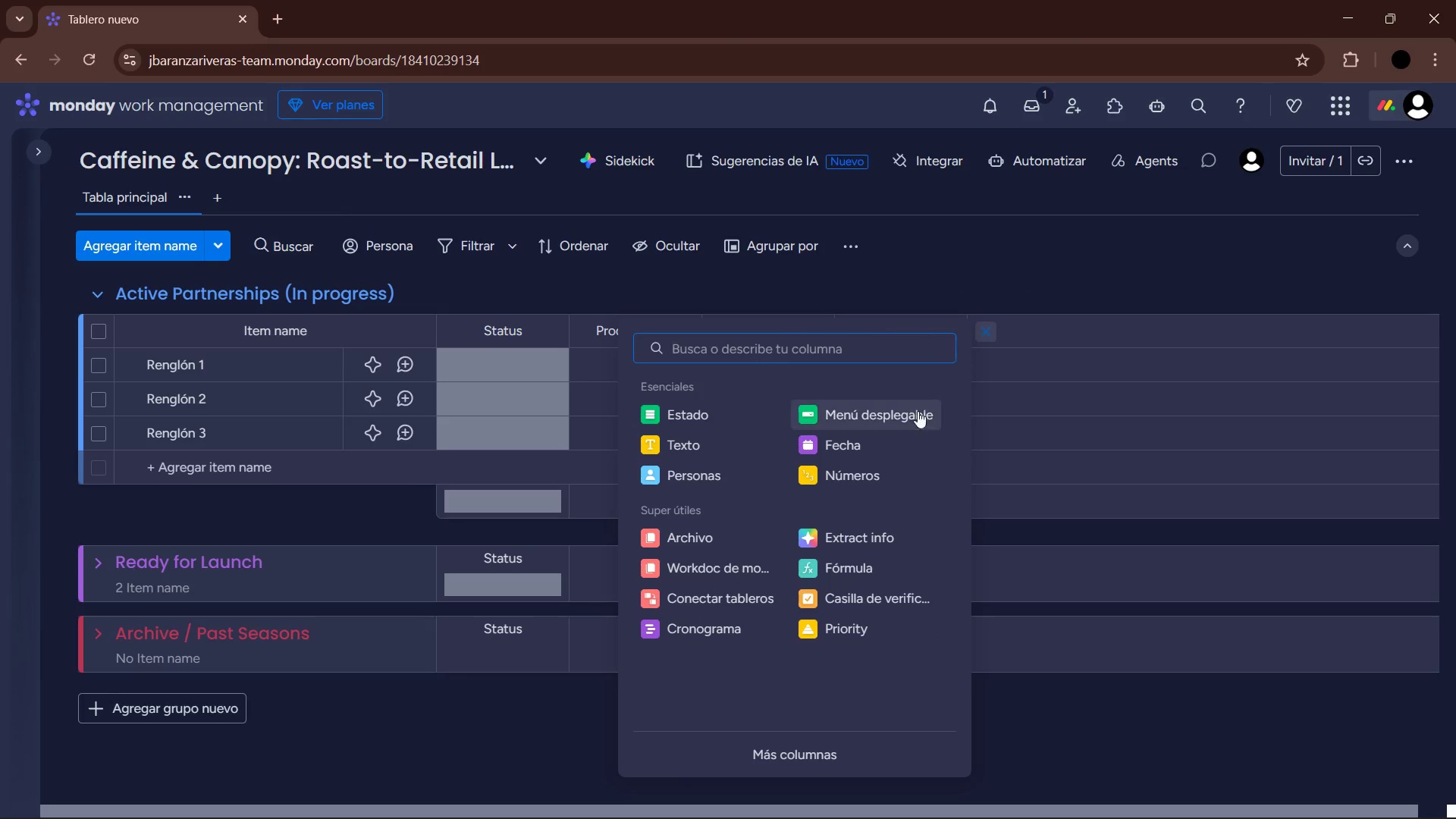 
left_click([872, 444])
 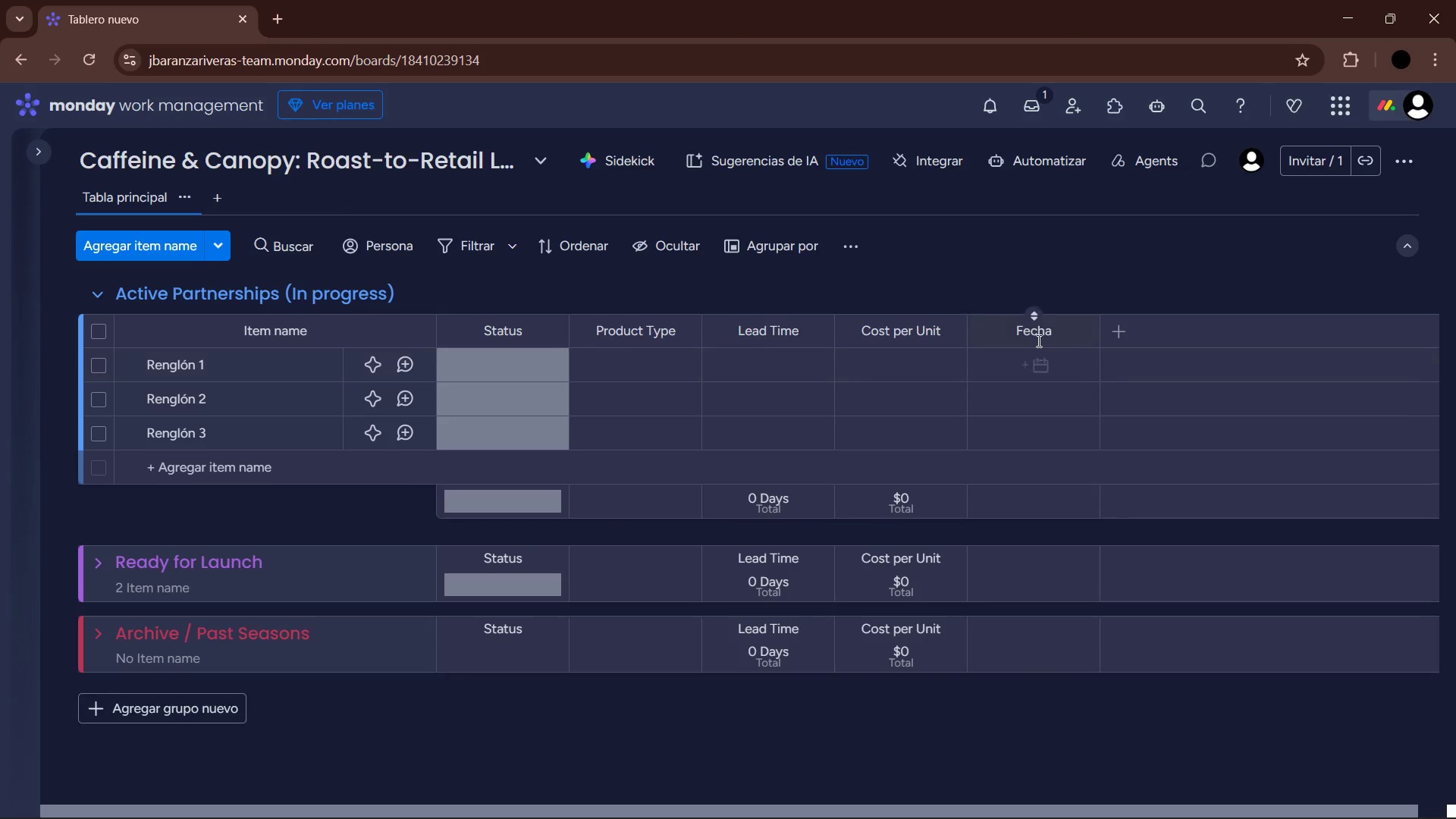 
left_click([1037, 340])
 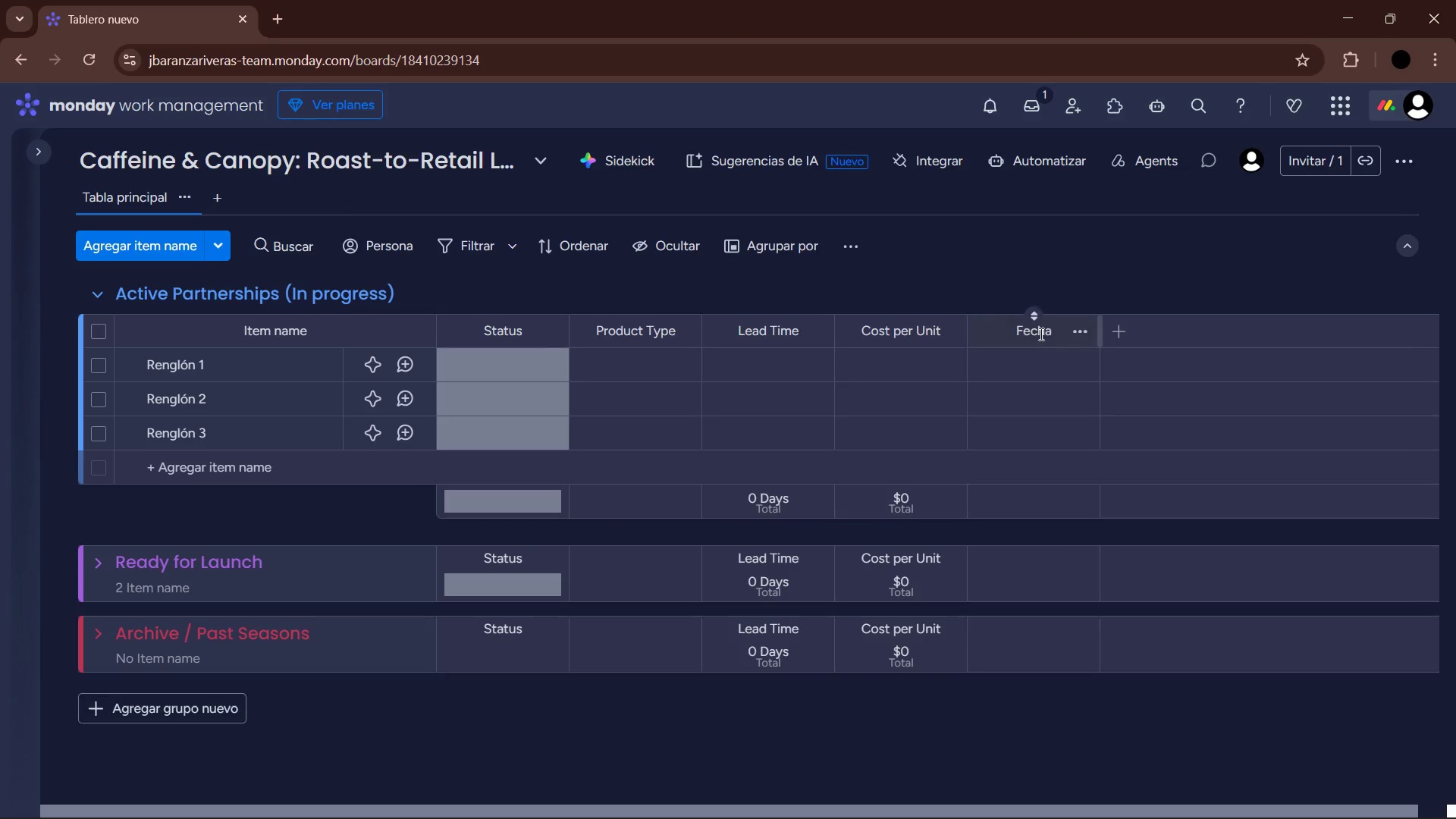 
left_click([1038, 333])
 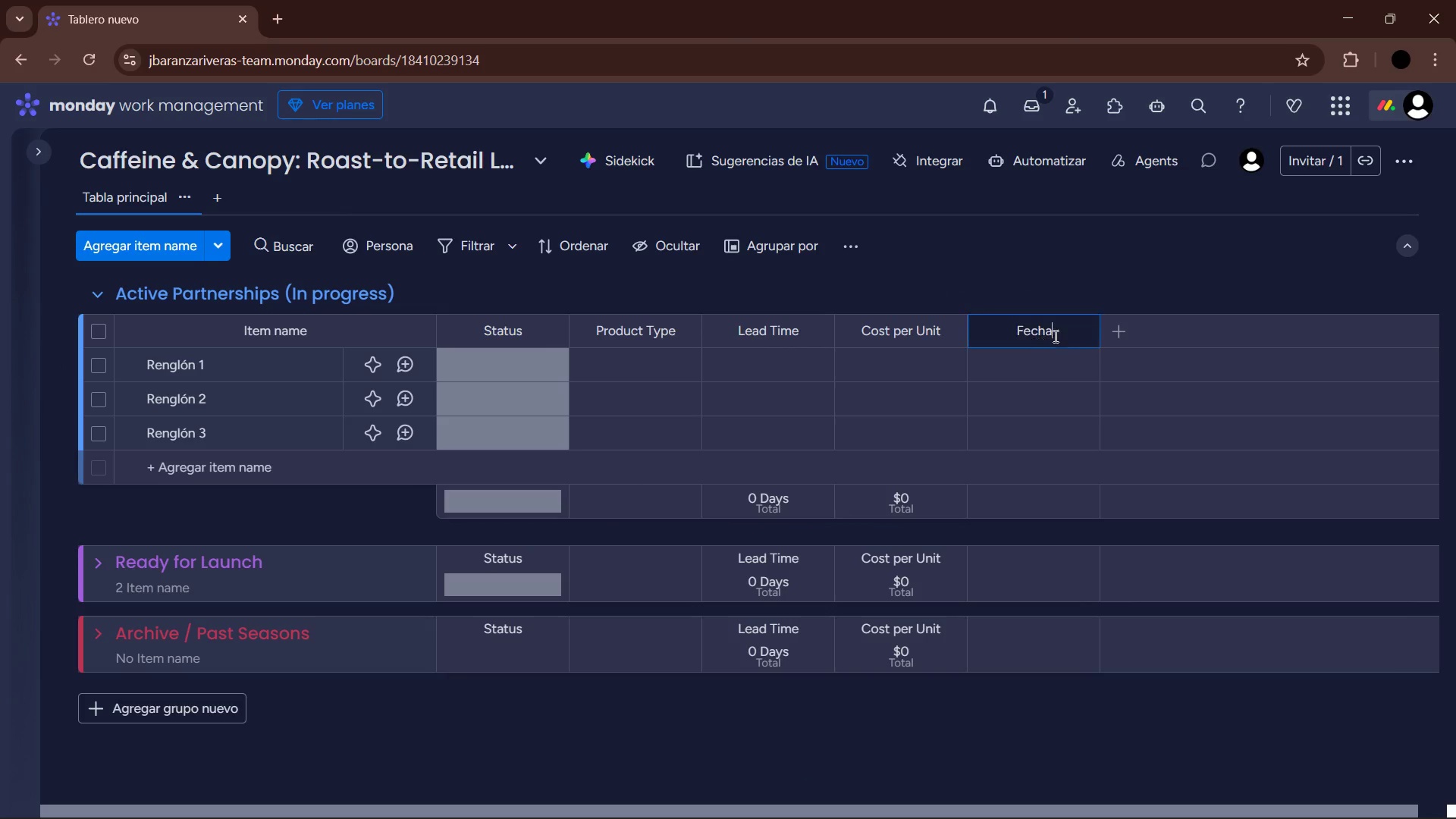 
left_click_drag(start_coordinate=[1056, 336], to_coordinate=[1018, 340])
 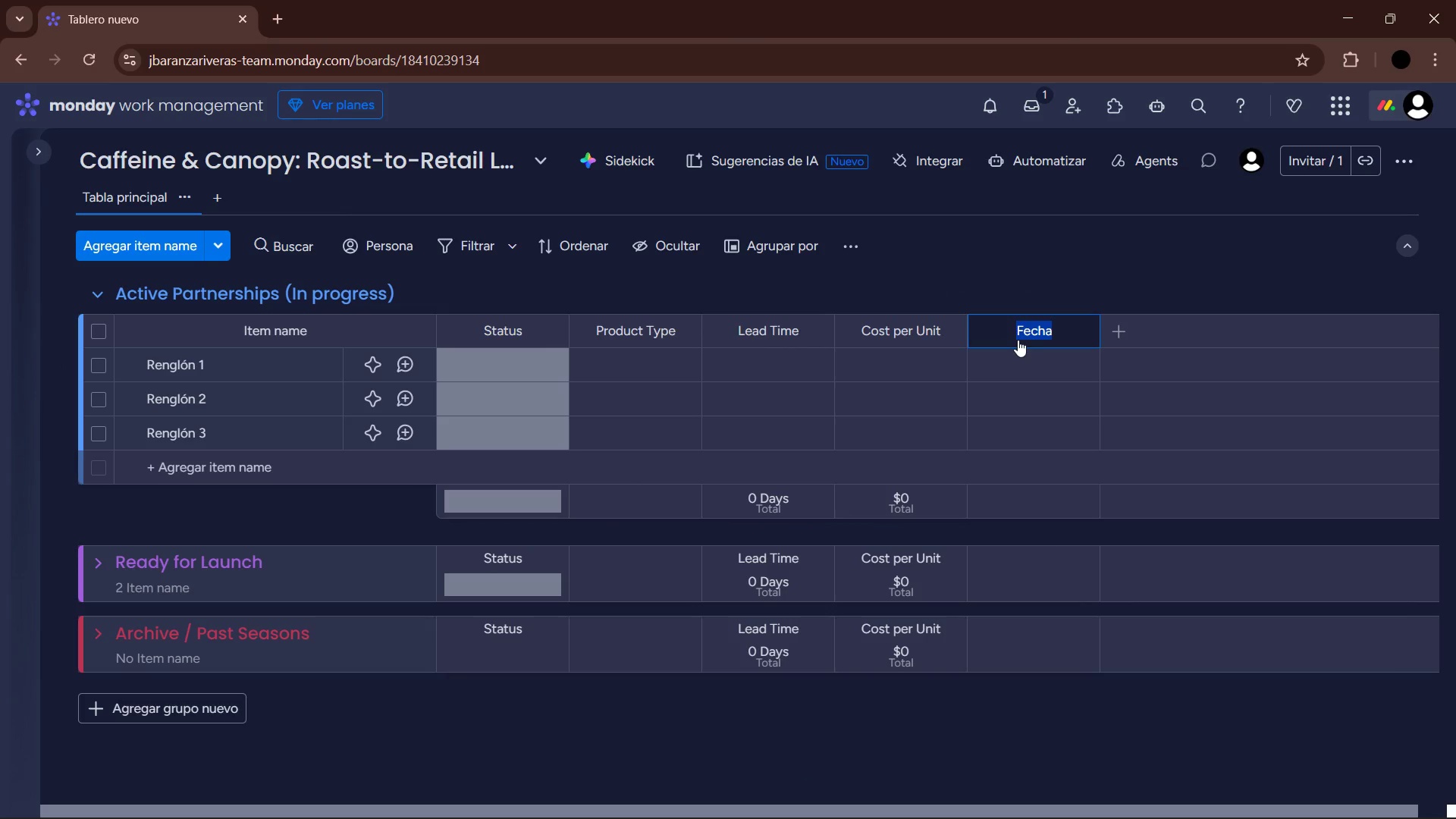 
type(Launch Date)
 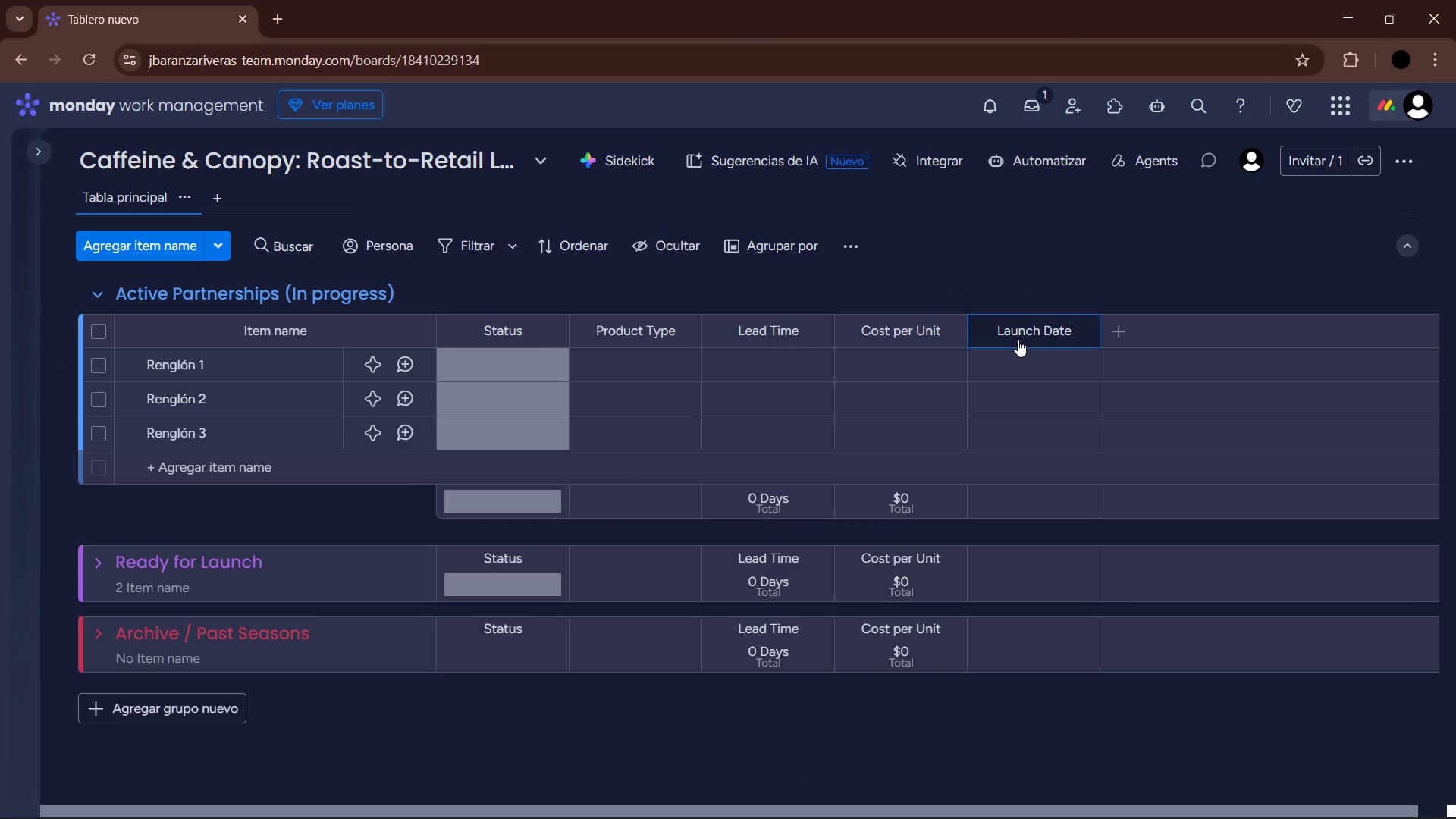 
key(Enter)
 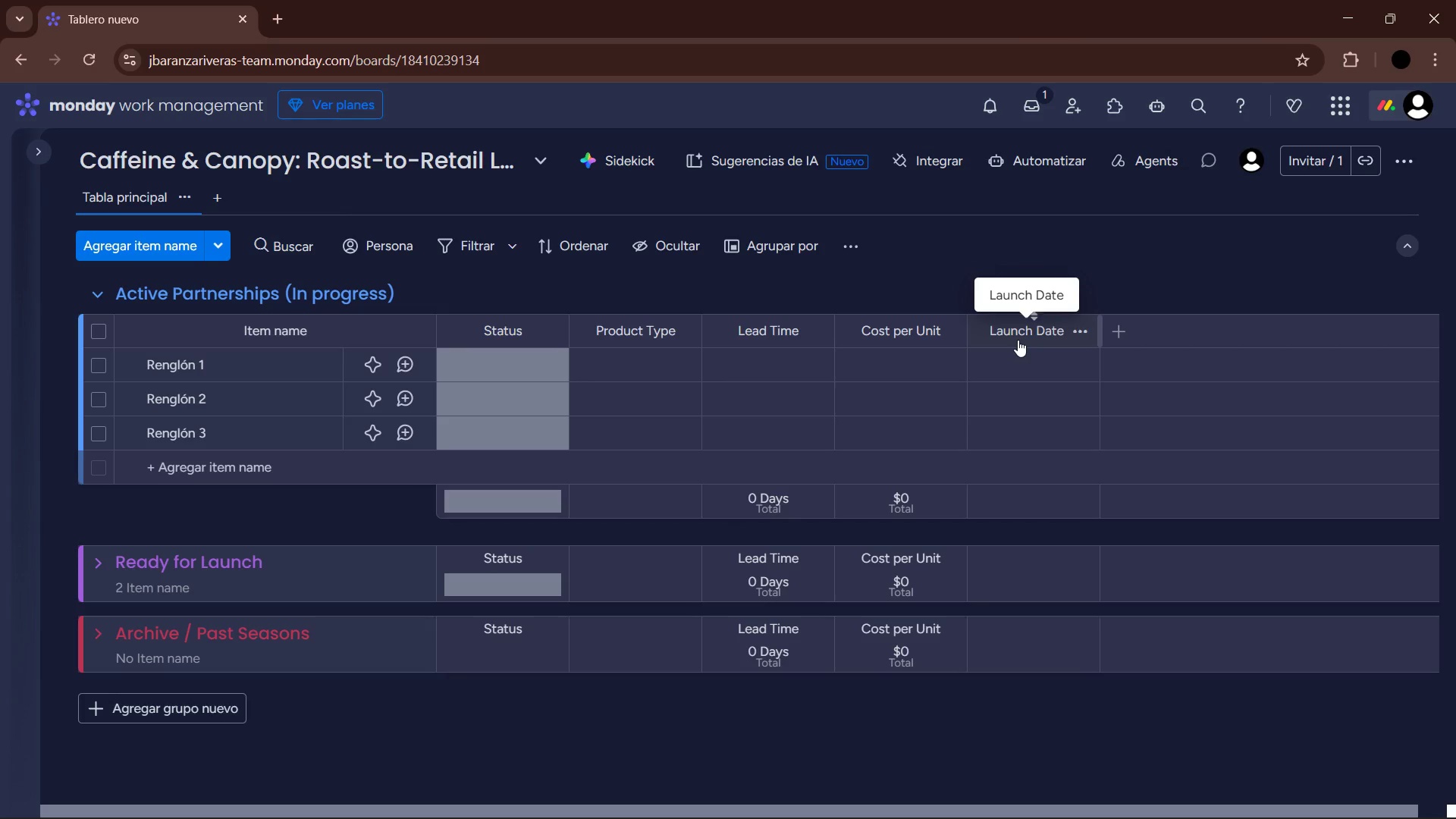 
wait(6.36)
 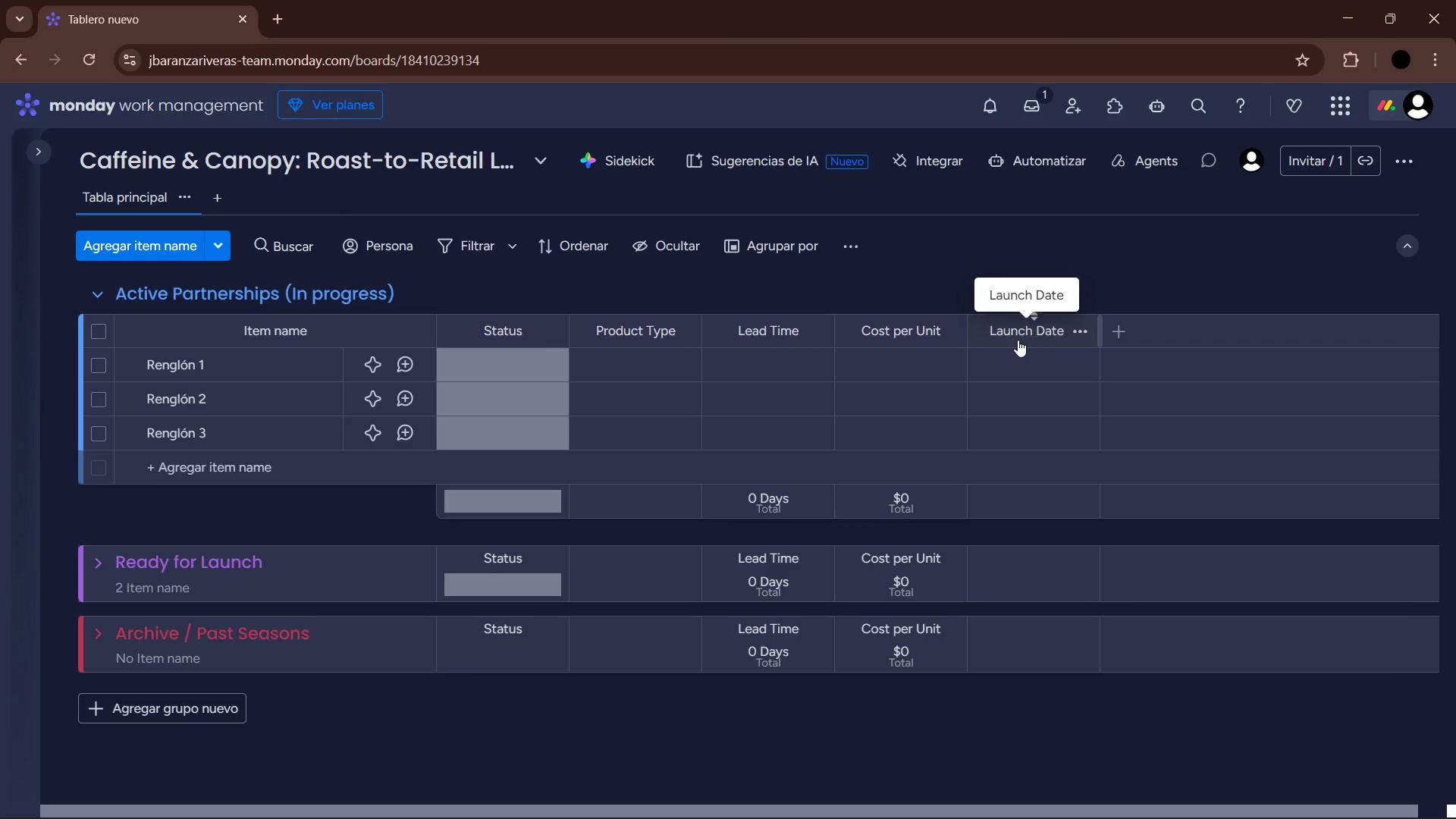 
left_click([1109, 331])
 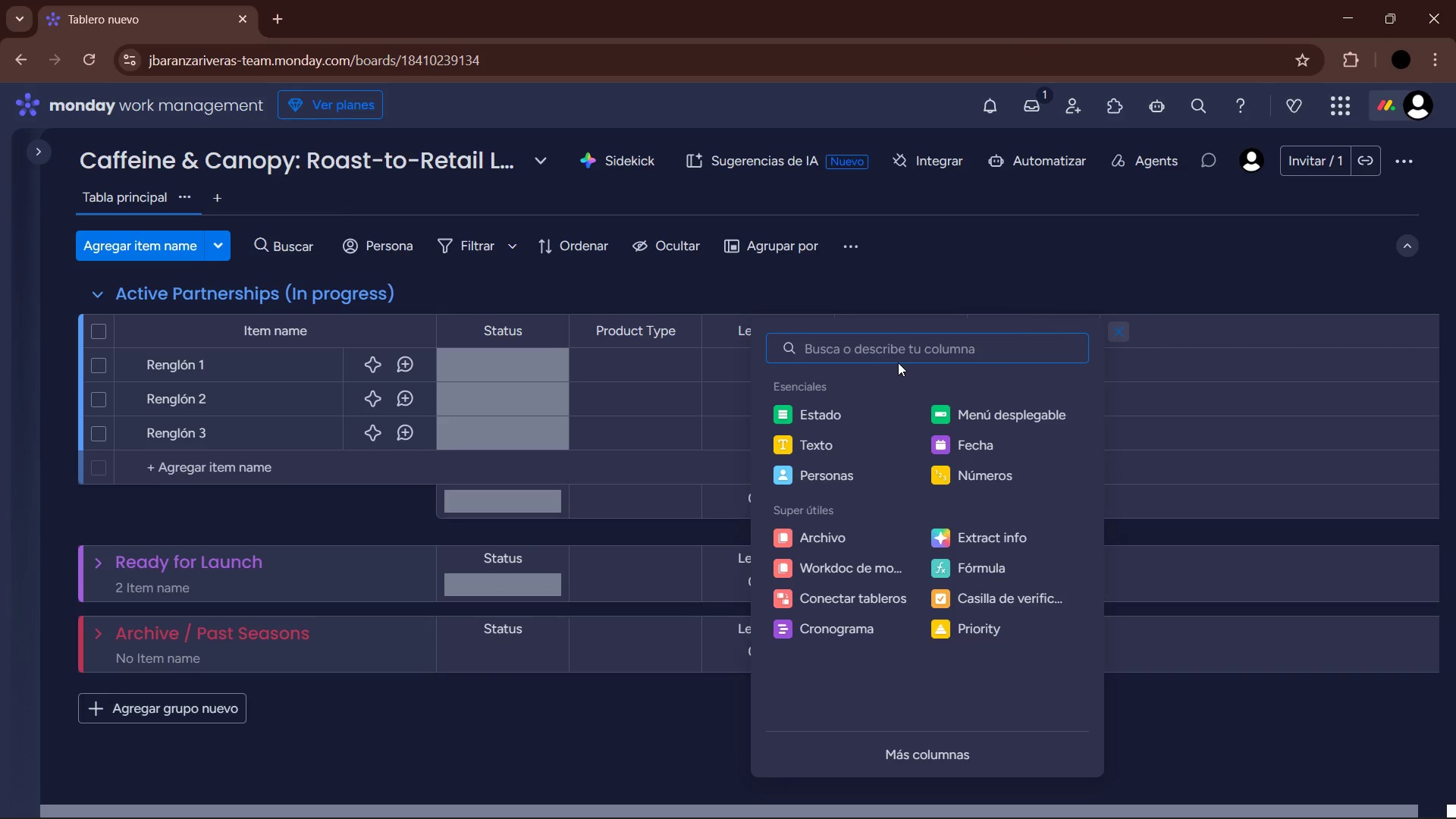 
type(su)
key(Backspace)
key(Backspace)
key(Backspace)
type(coreo)
key(Backspace)
key(Backspace)
 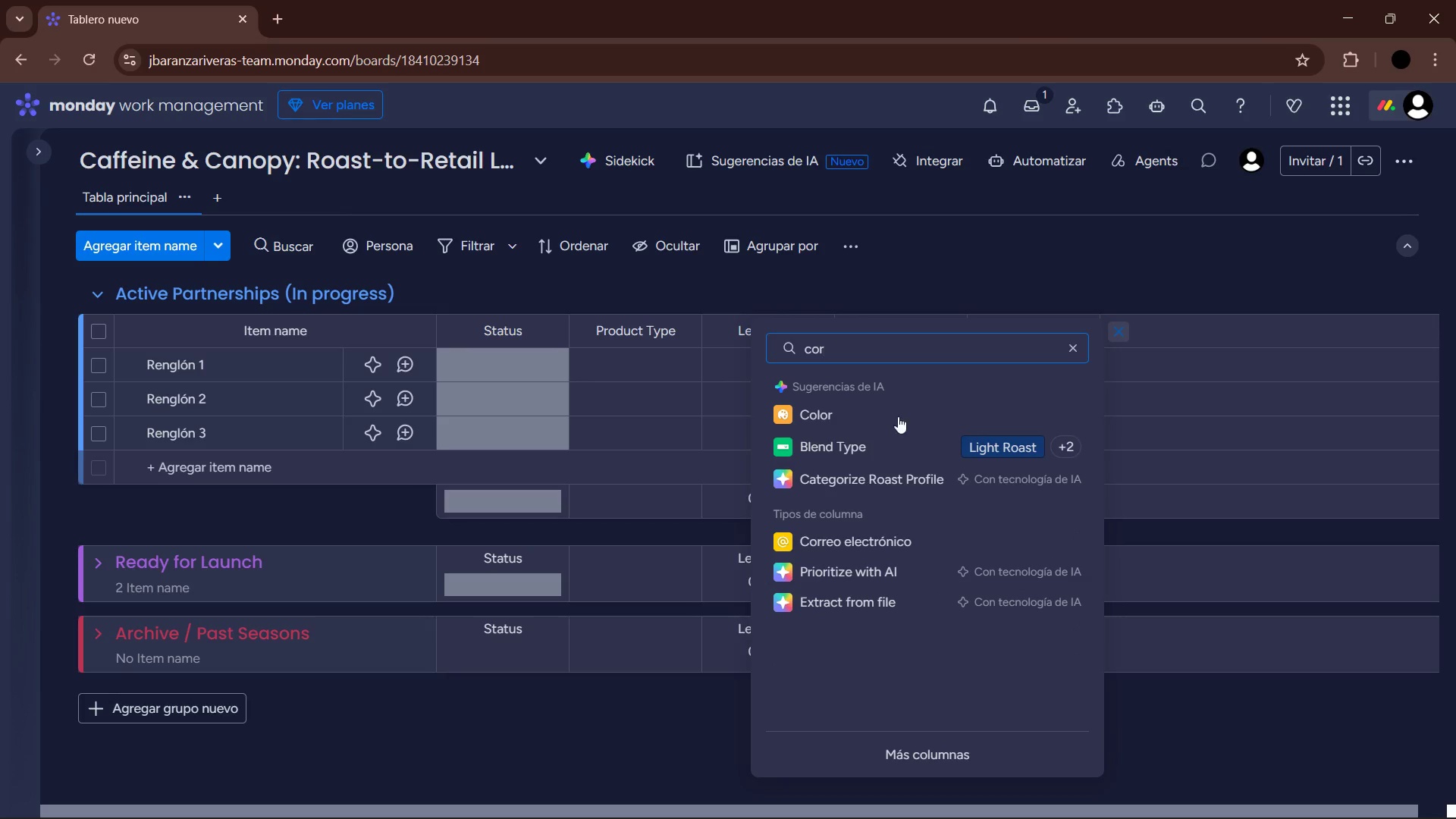 
left_click([897, 542])
 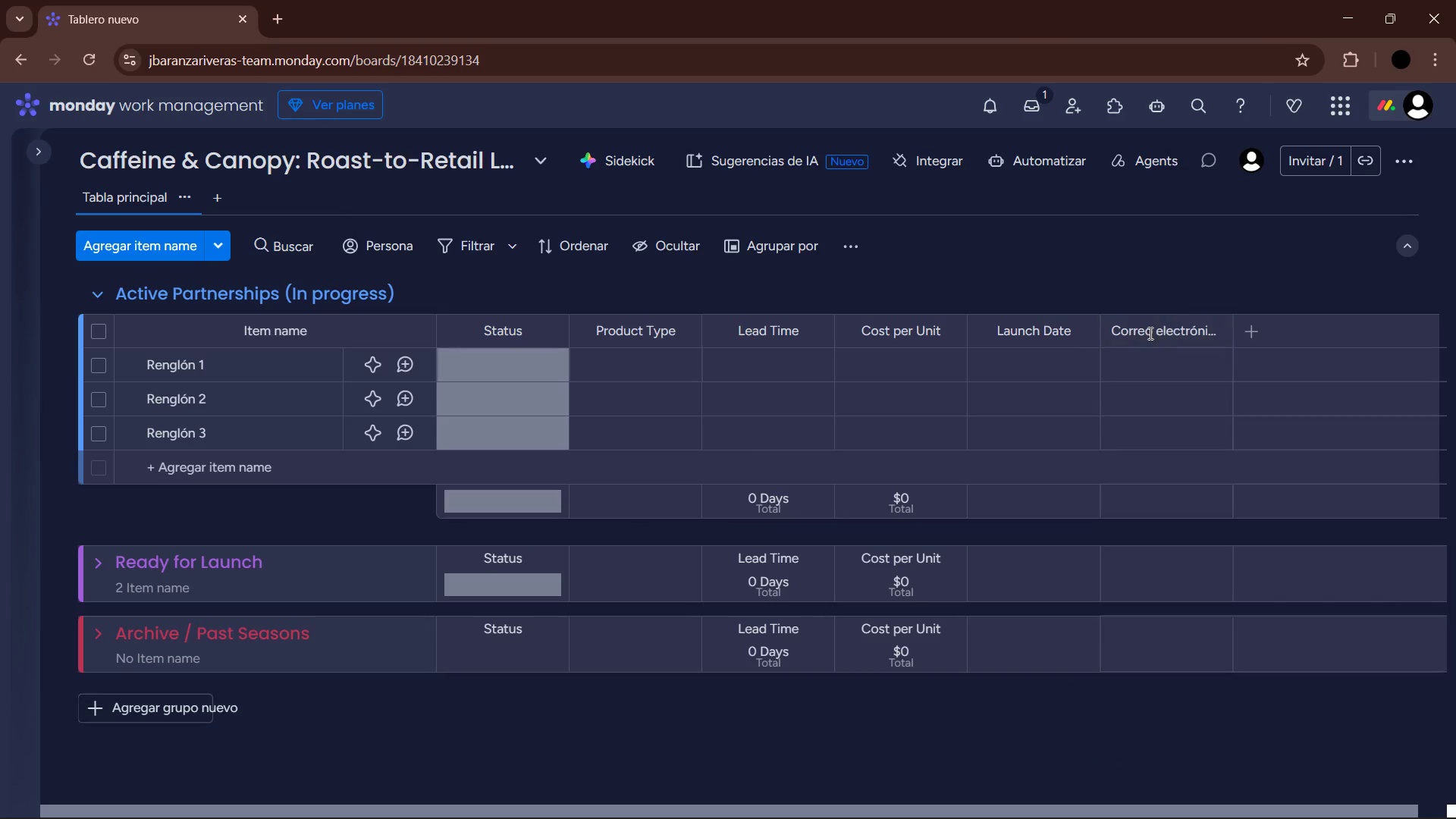 
left_click([1149, 333])
 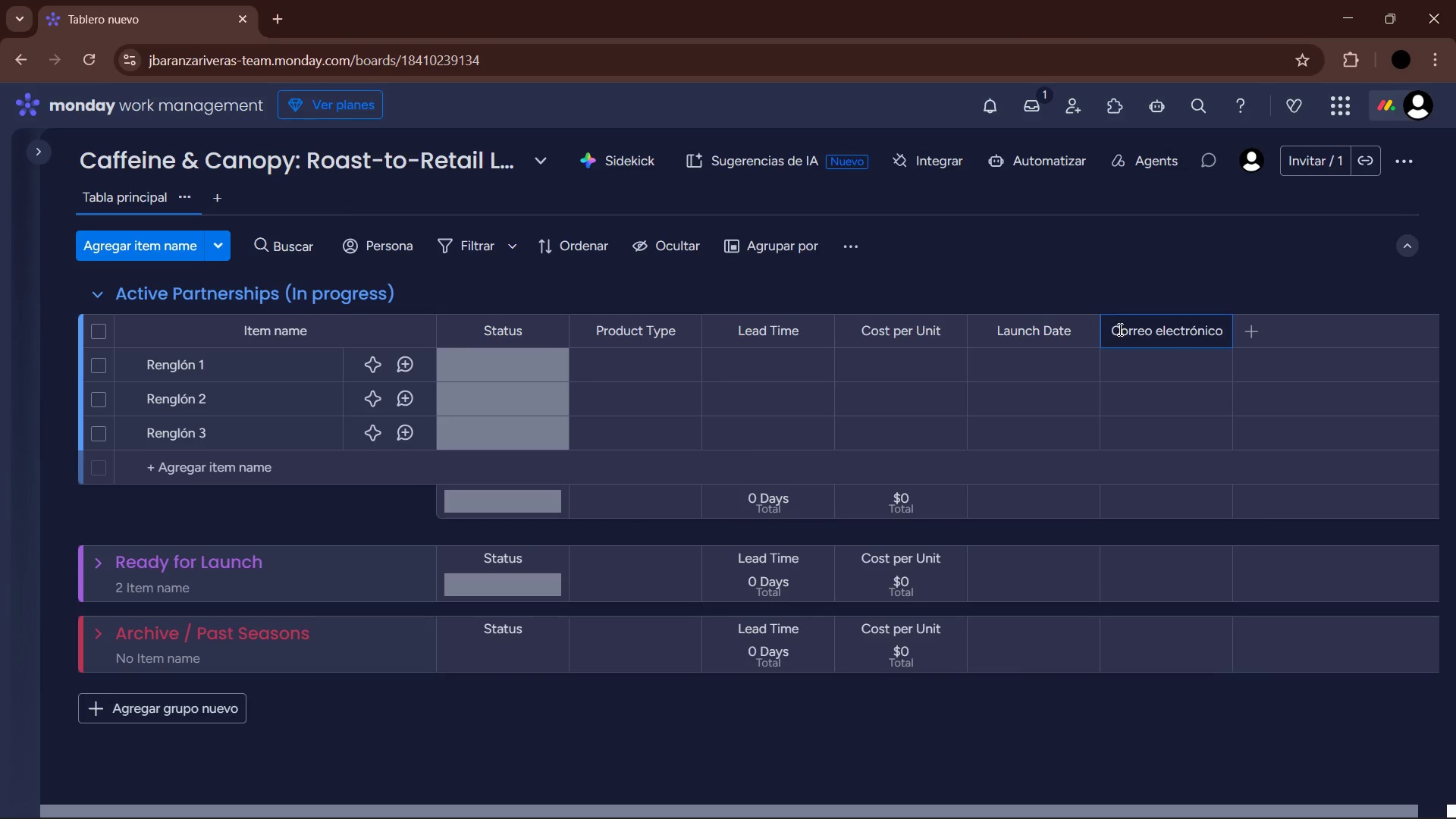 
left_click_drag(start_coordinate=[1116, 329], to_coordinate=[1234, 335])
 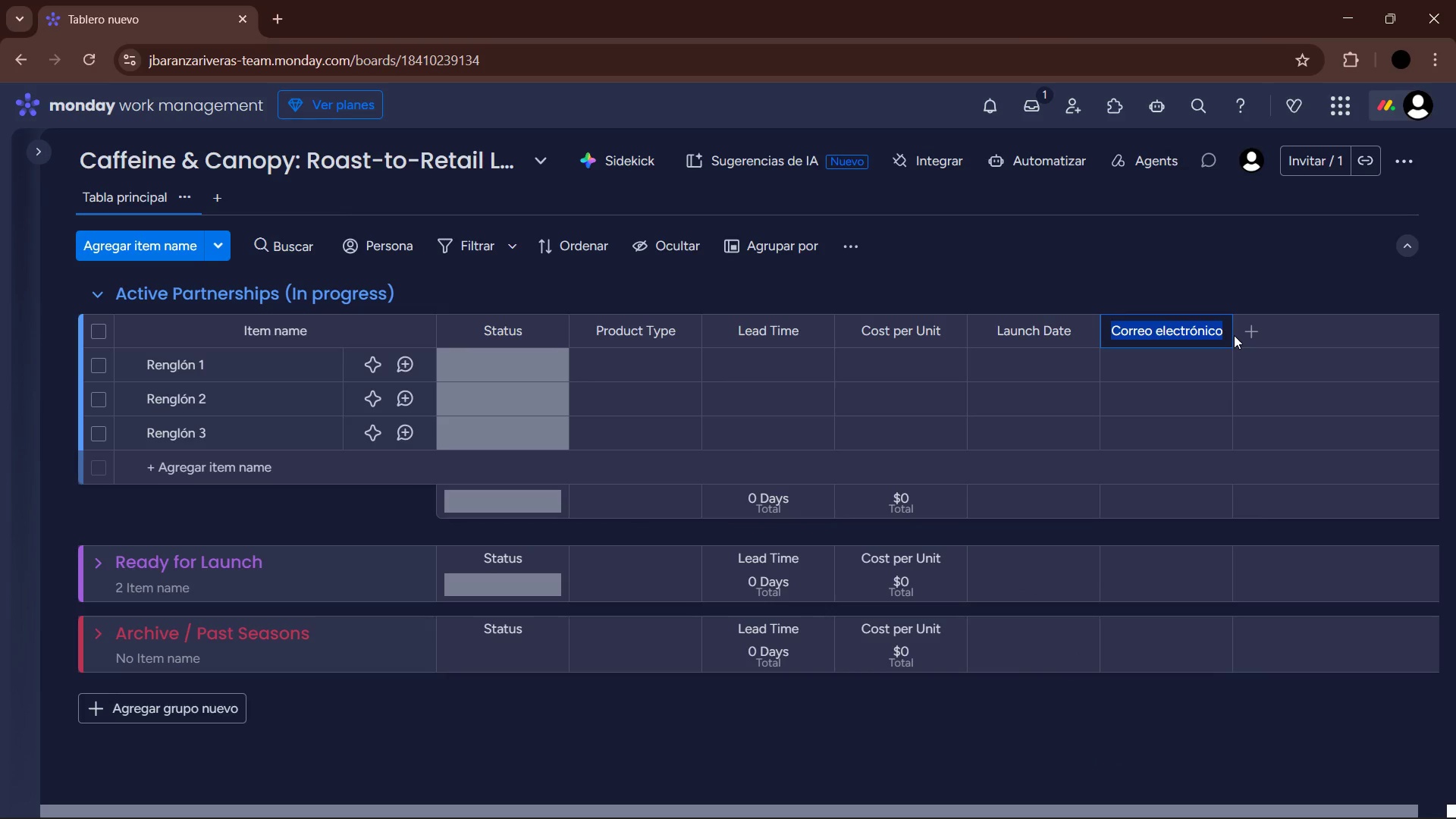 
type(Supplier Contact)
 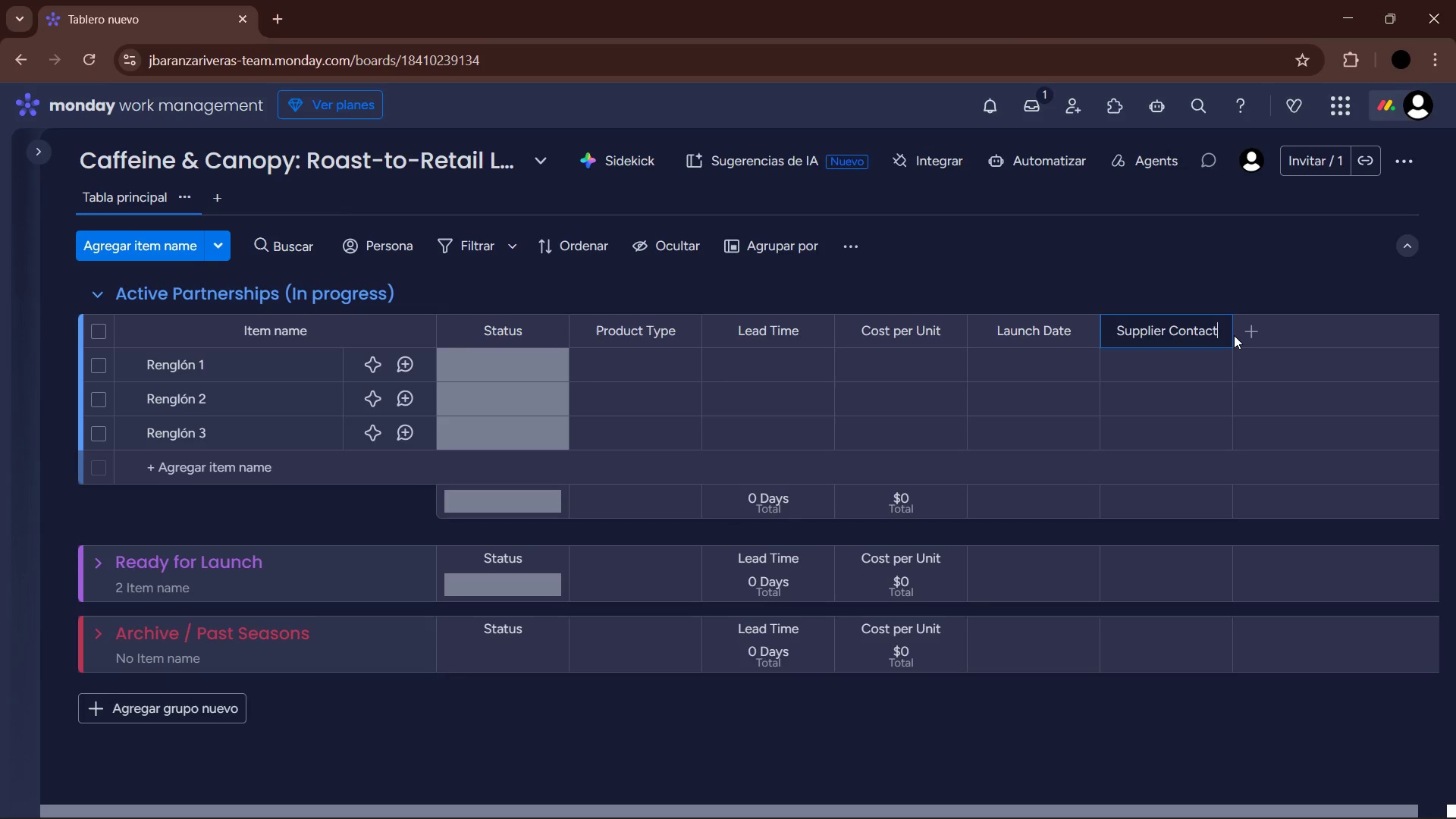 
key(Enter)
 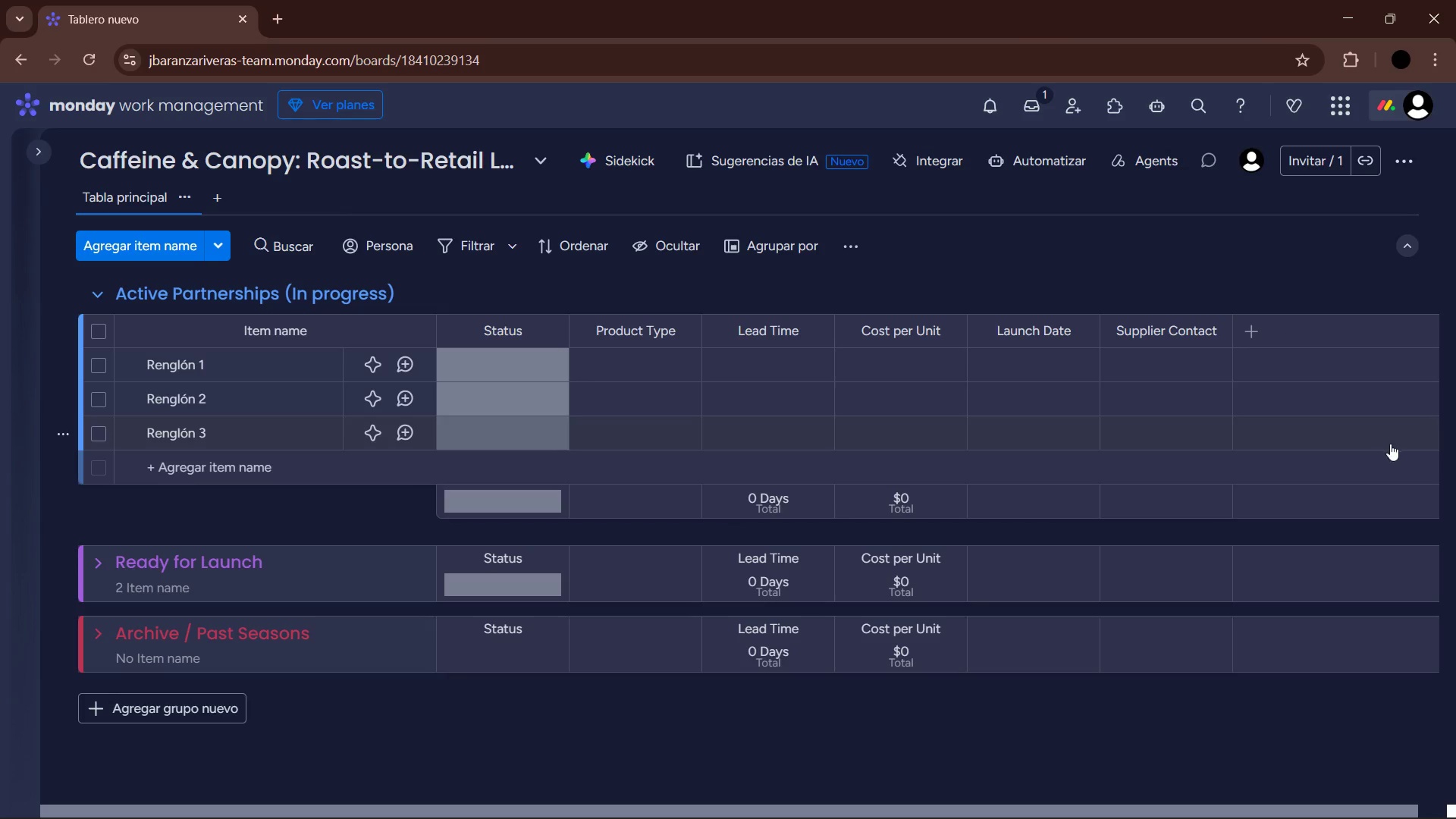 
left_click([1250, 328])
 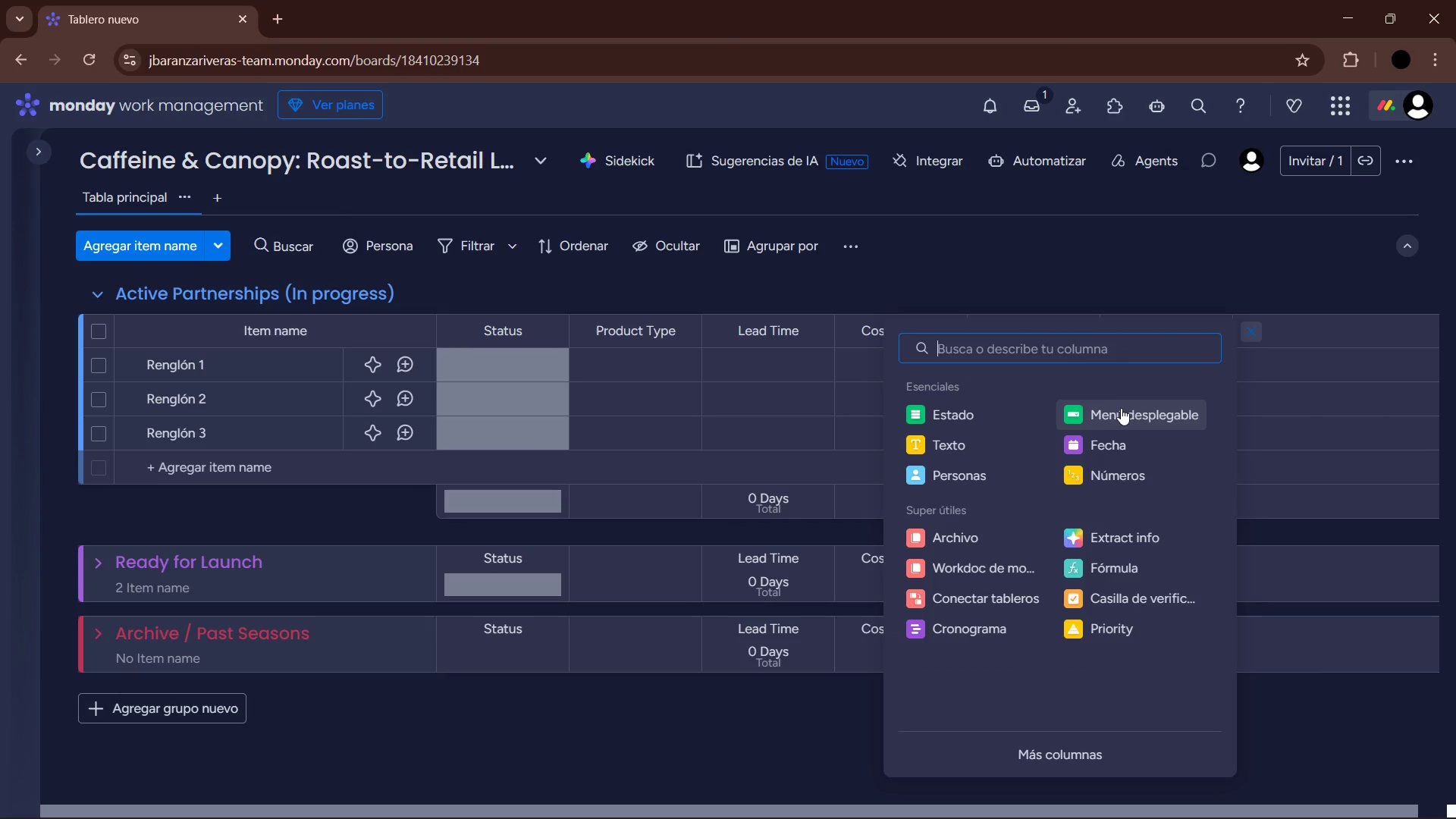 
left_click([1125, 410])
 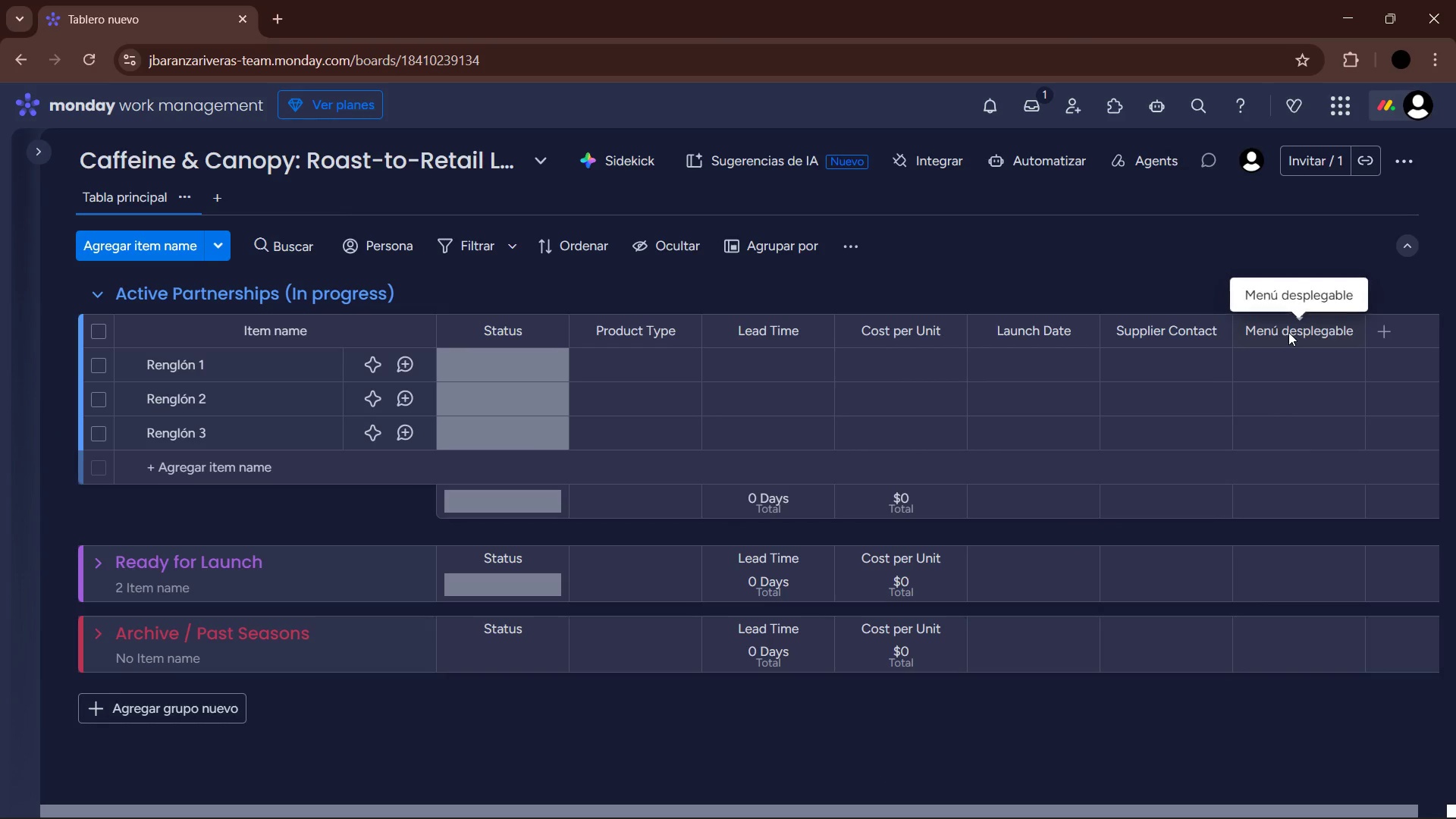 
double_click([1288, 332])
 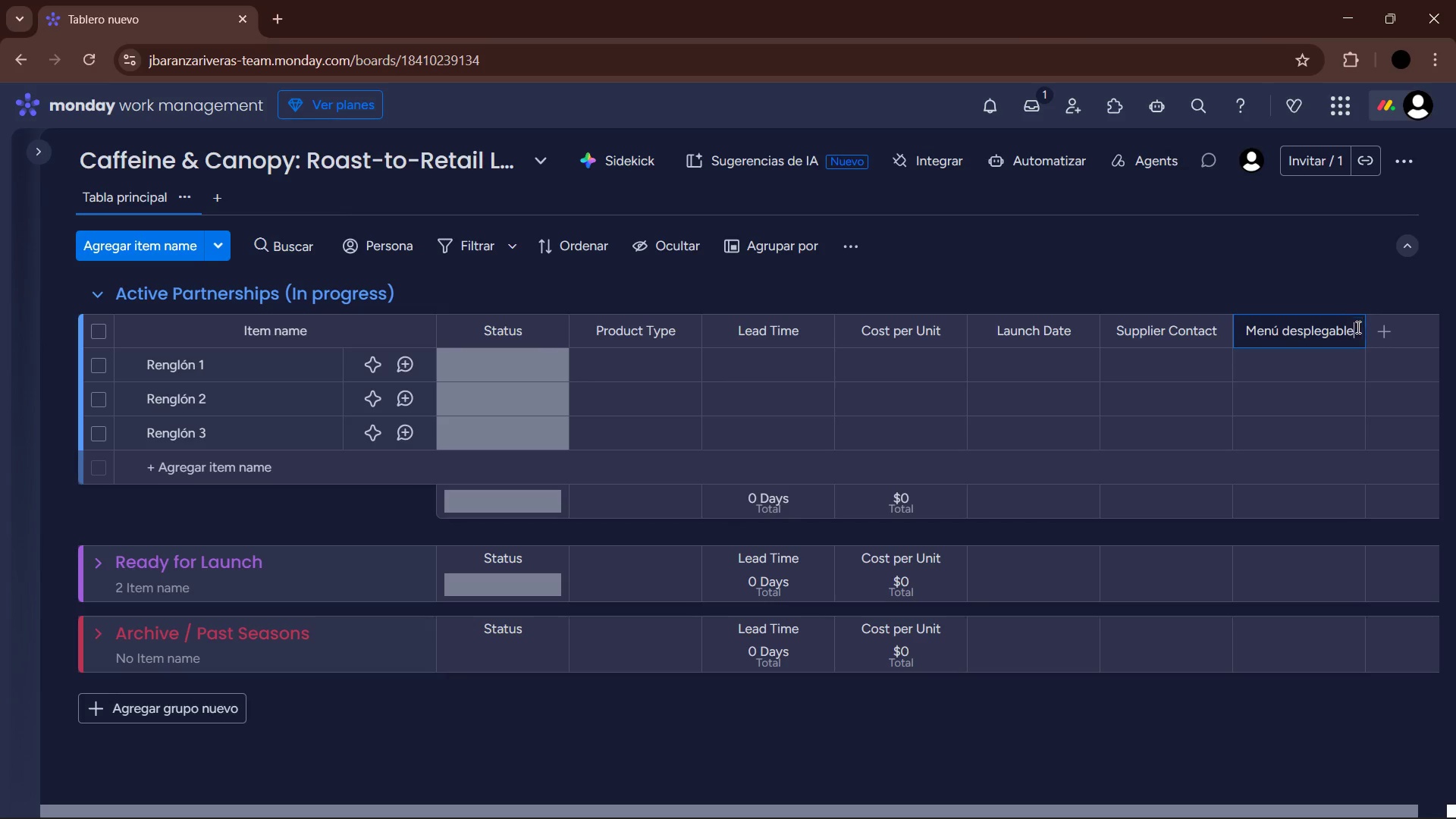 
left_click_drag(start_coordinate=[1351, 328], to_coordinate=[1250, 334])
 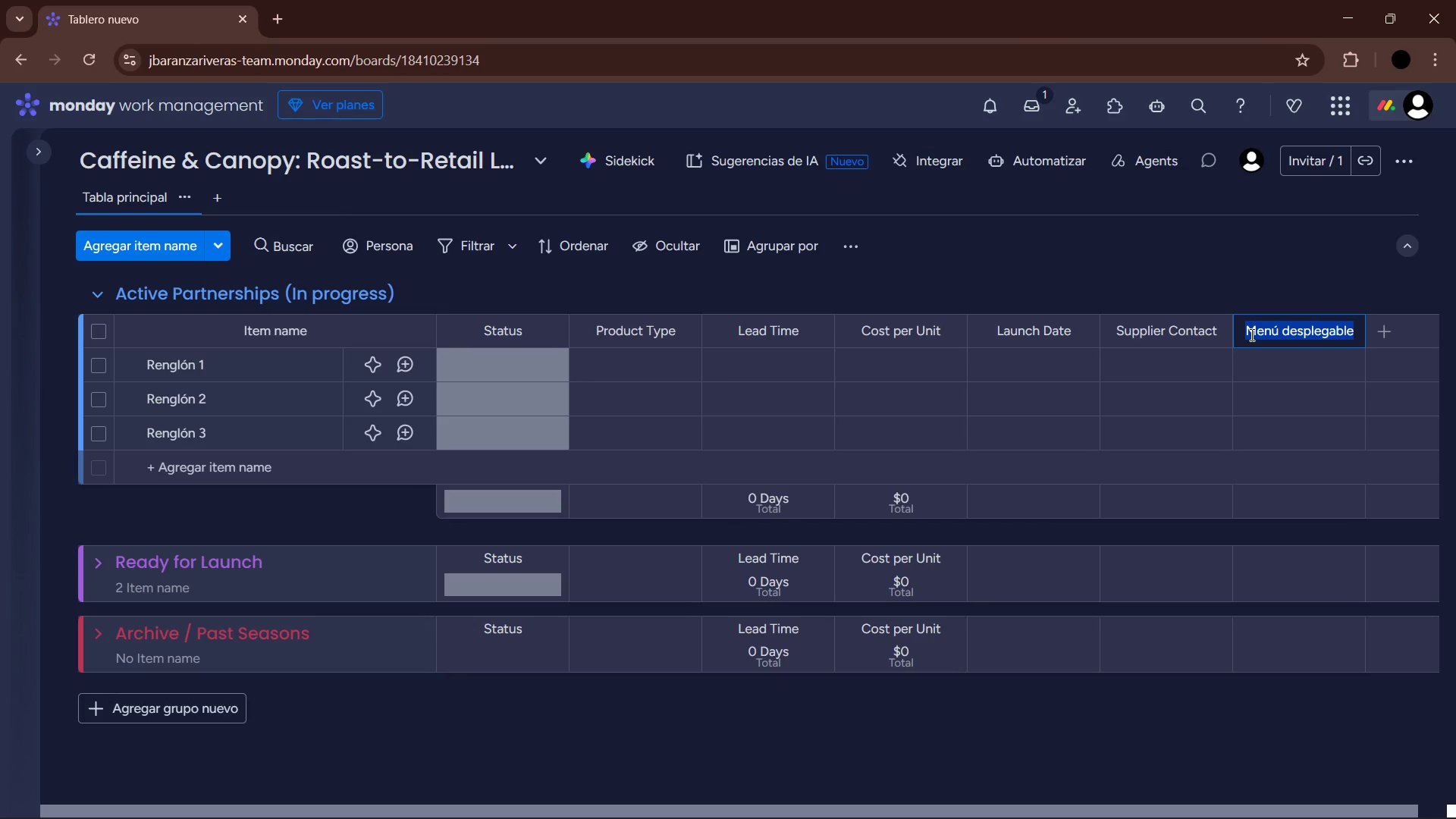 
type(Location )
key(Backspace)
 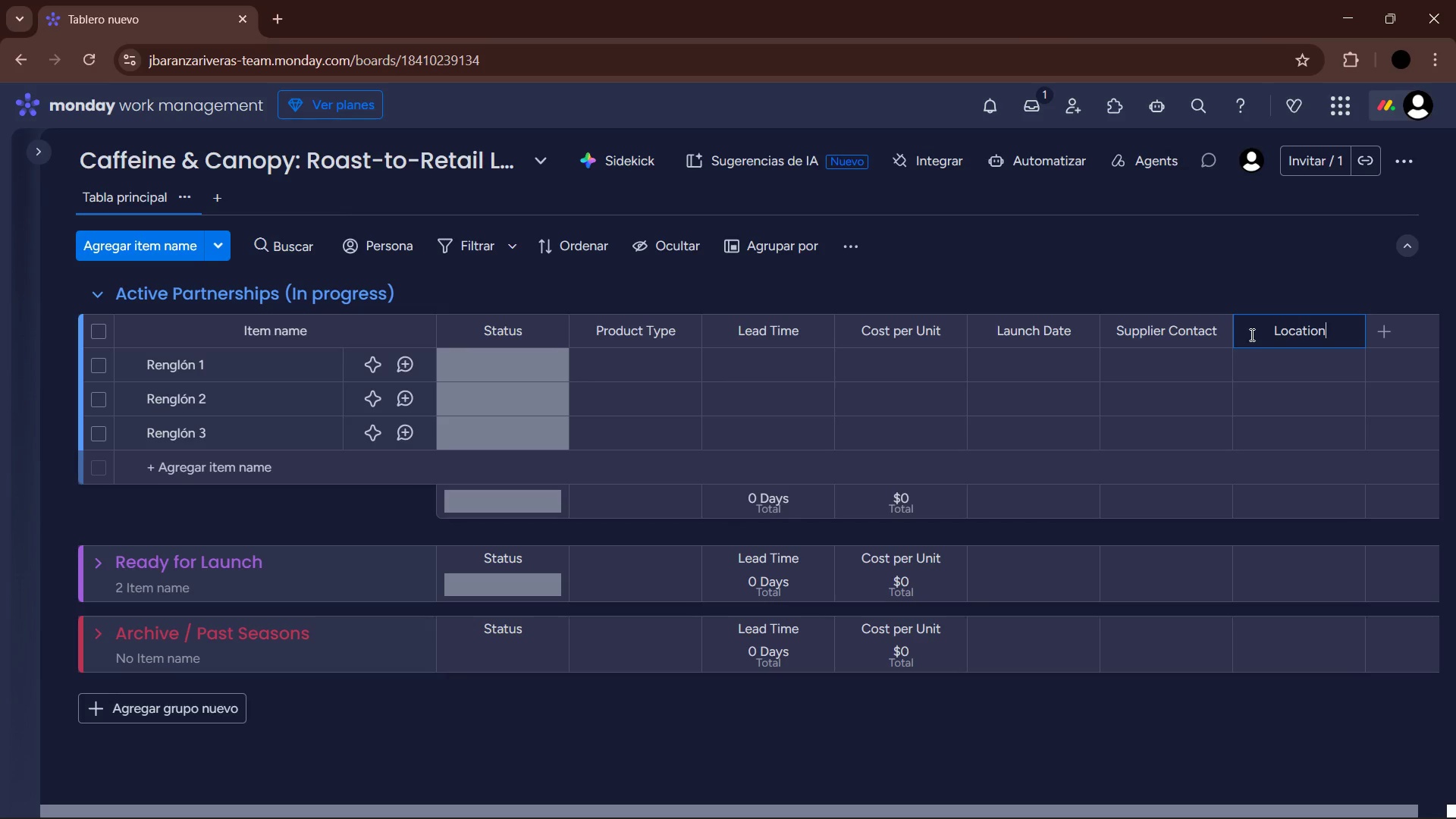 
key(Enter)
 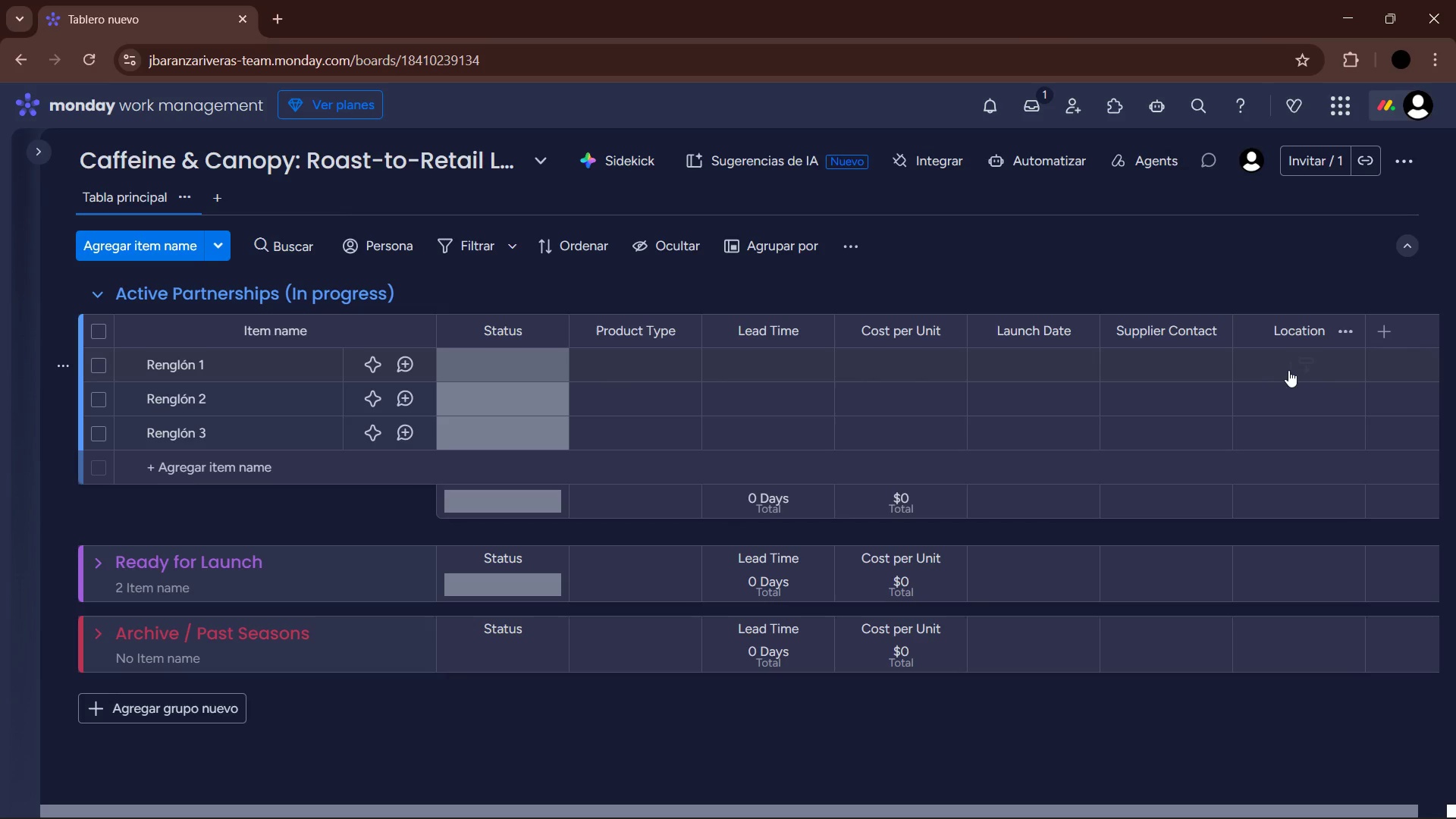 
left_click([1301, 371])
 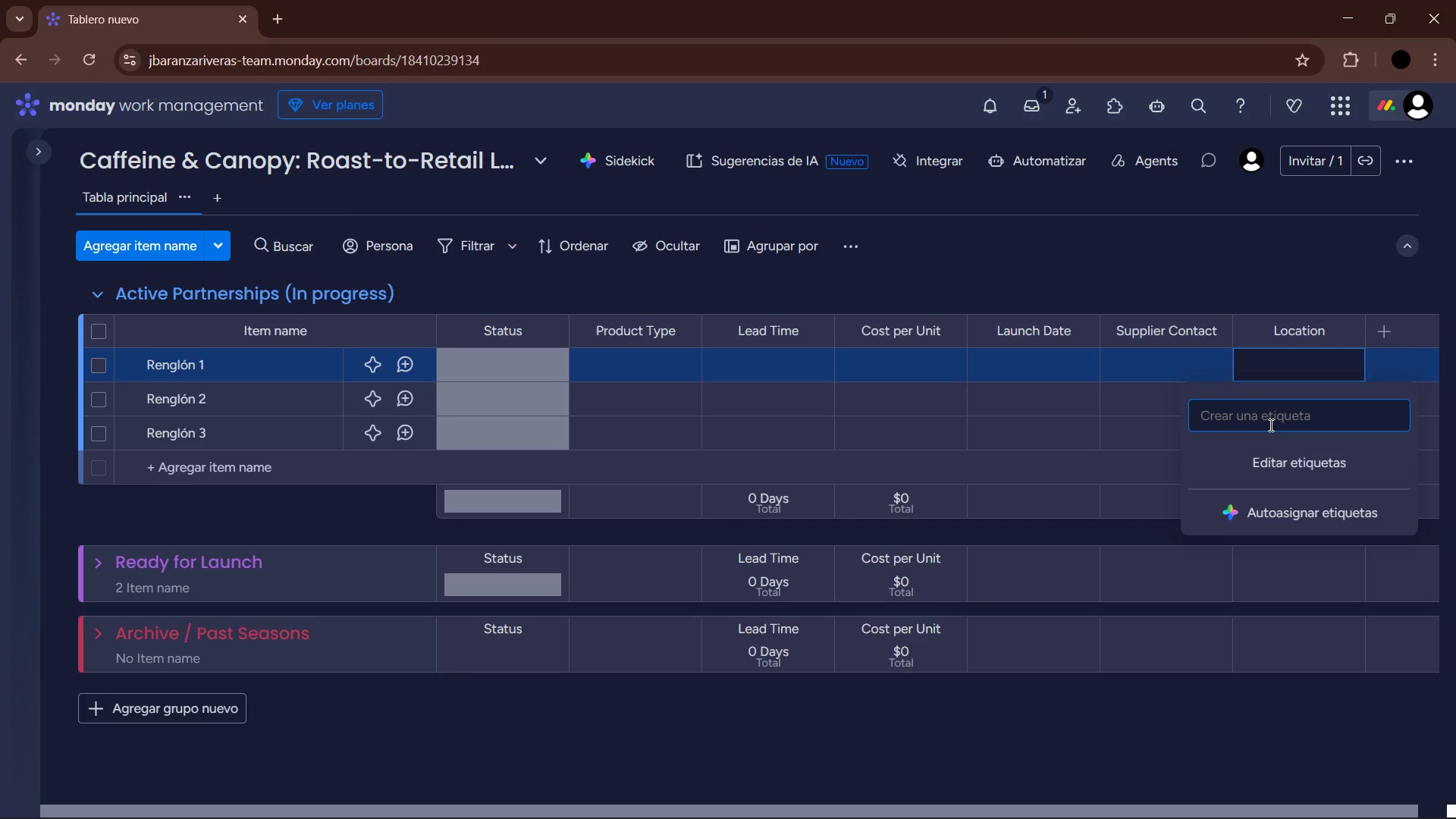 
type(Location A )
 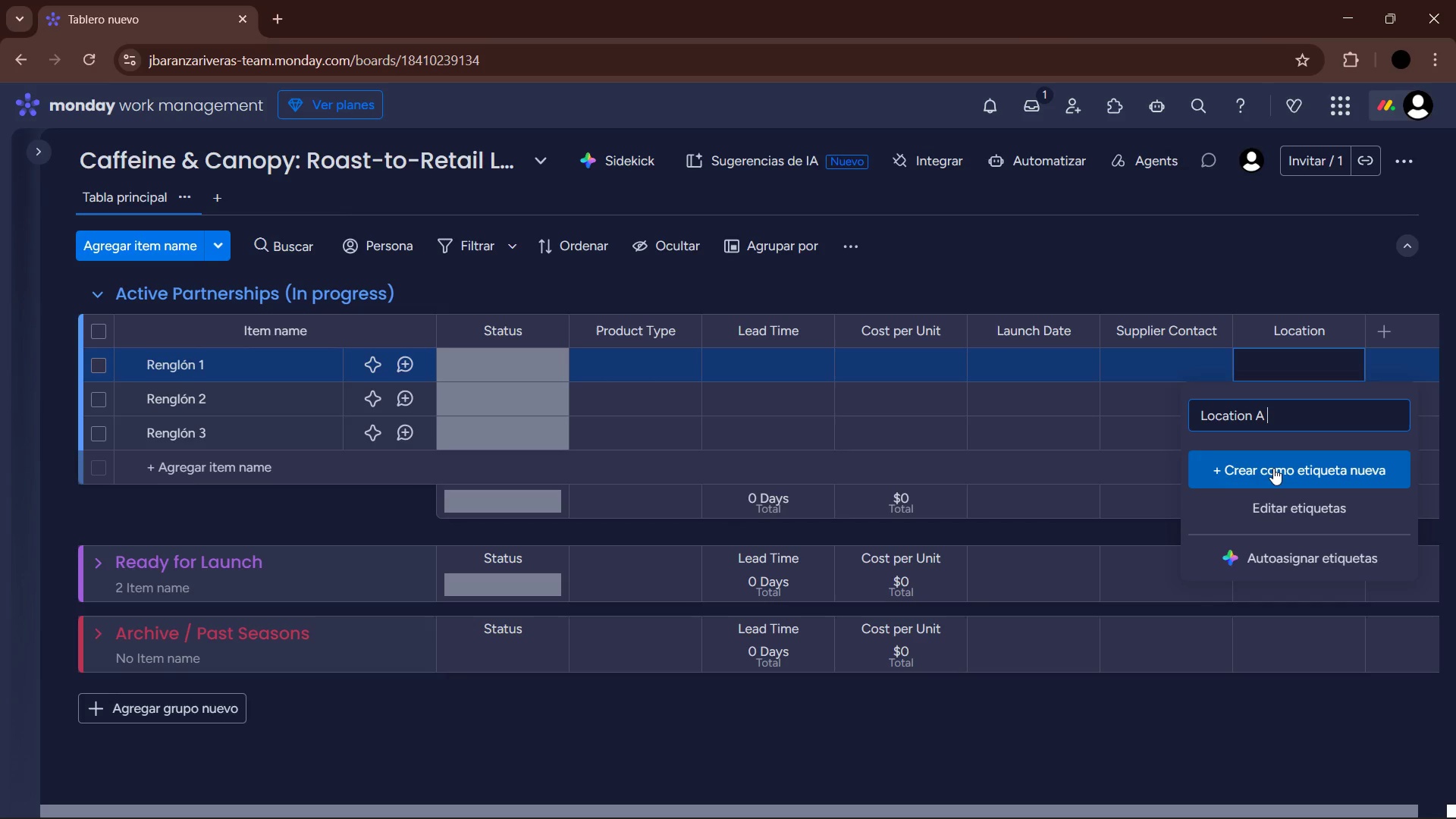 
left_click([1273, 471])
 